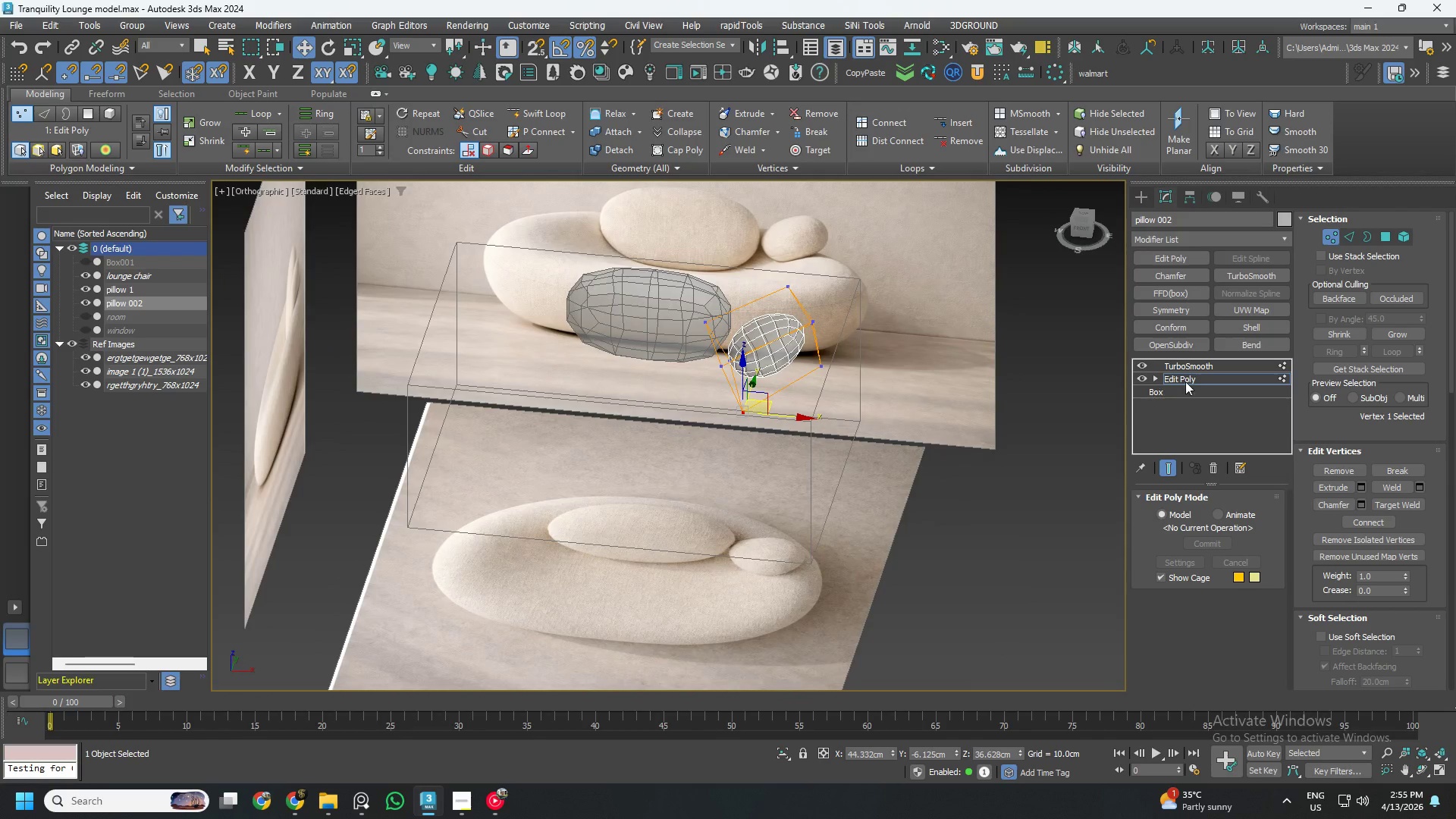 
scroll: coordinate [749, 315], scroll_direction: down, amount: 2.0
 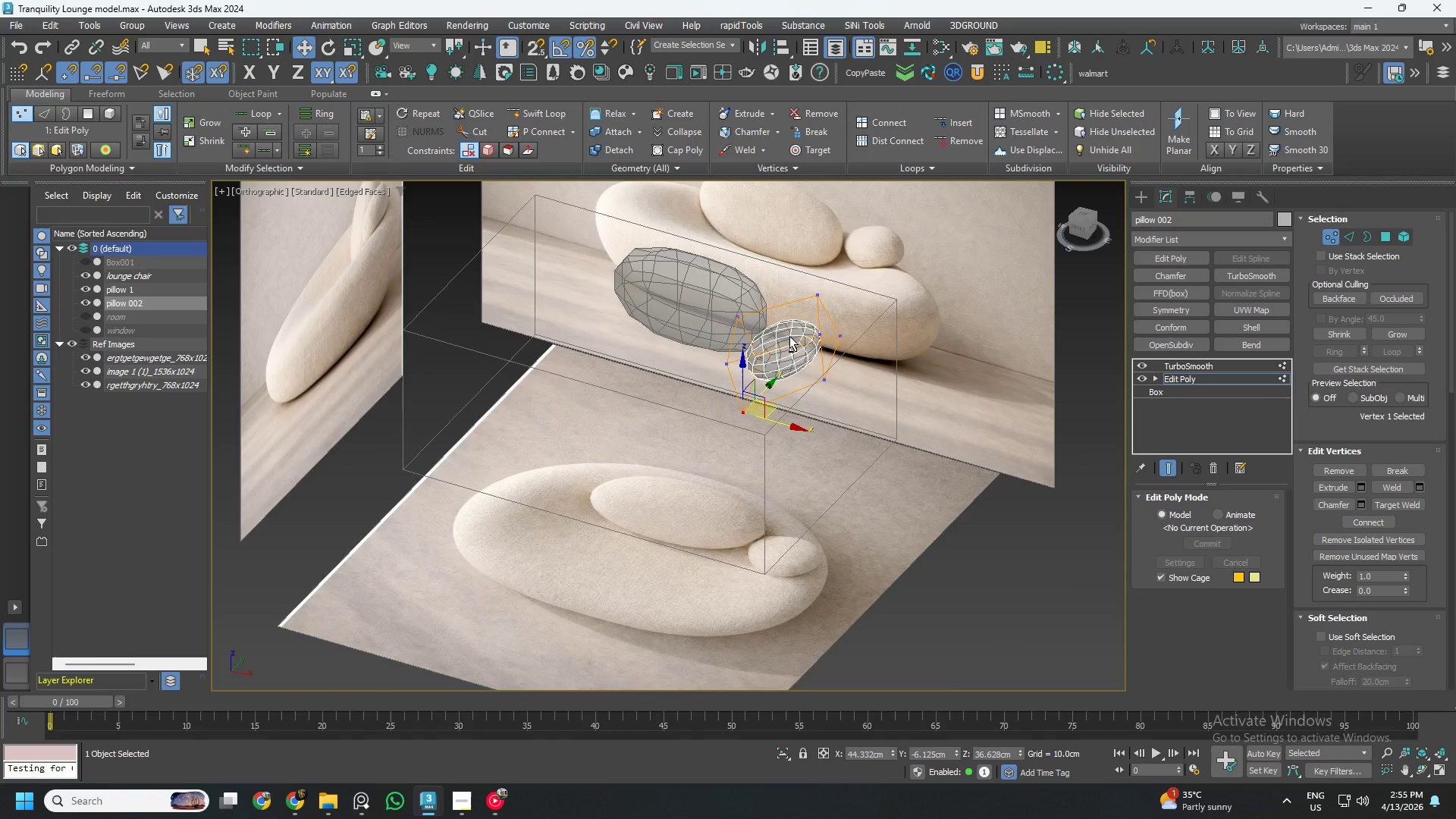 
left_click([1194, 376])
 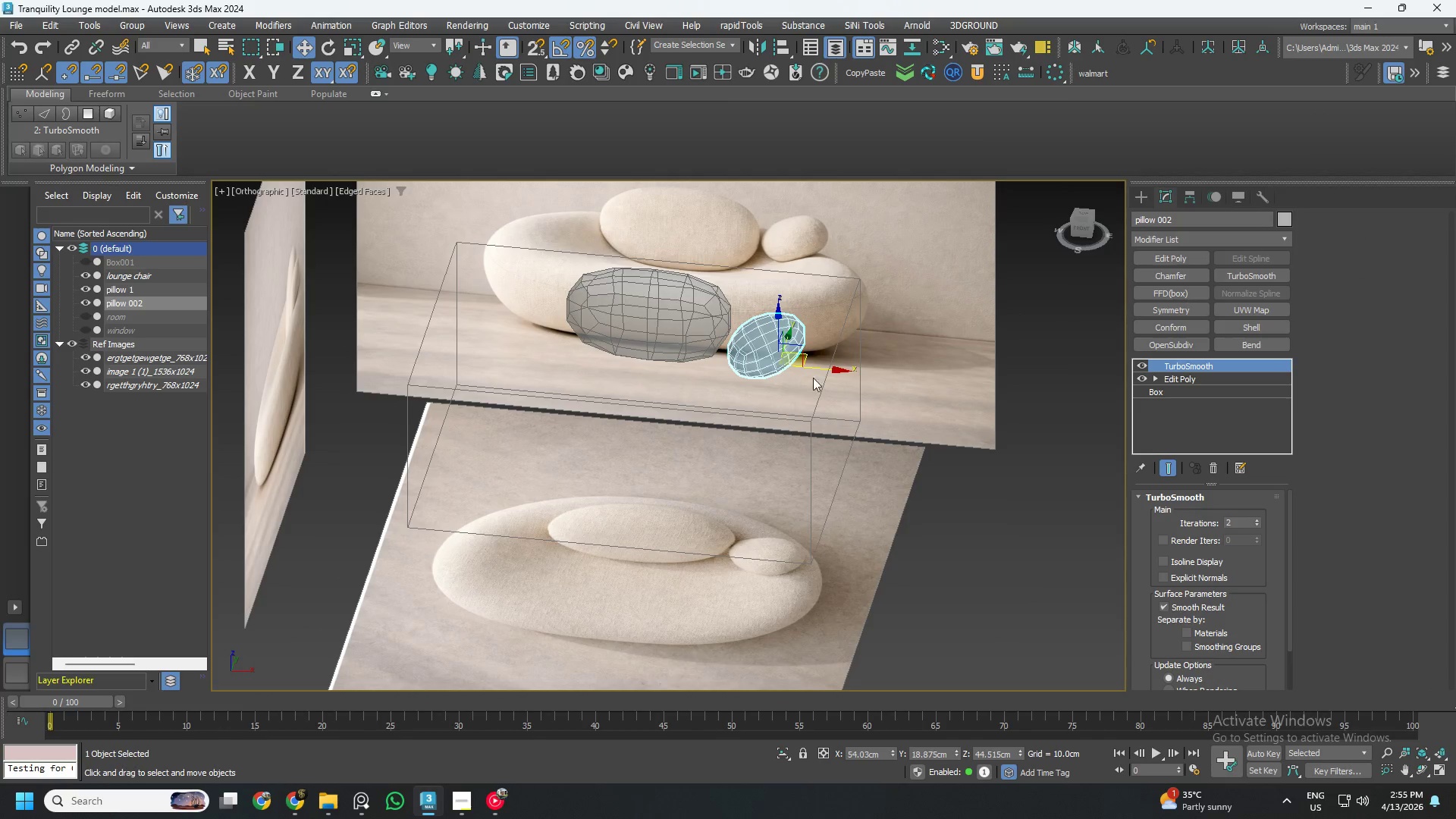 
wait(5.12)
 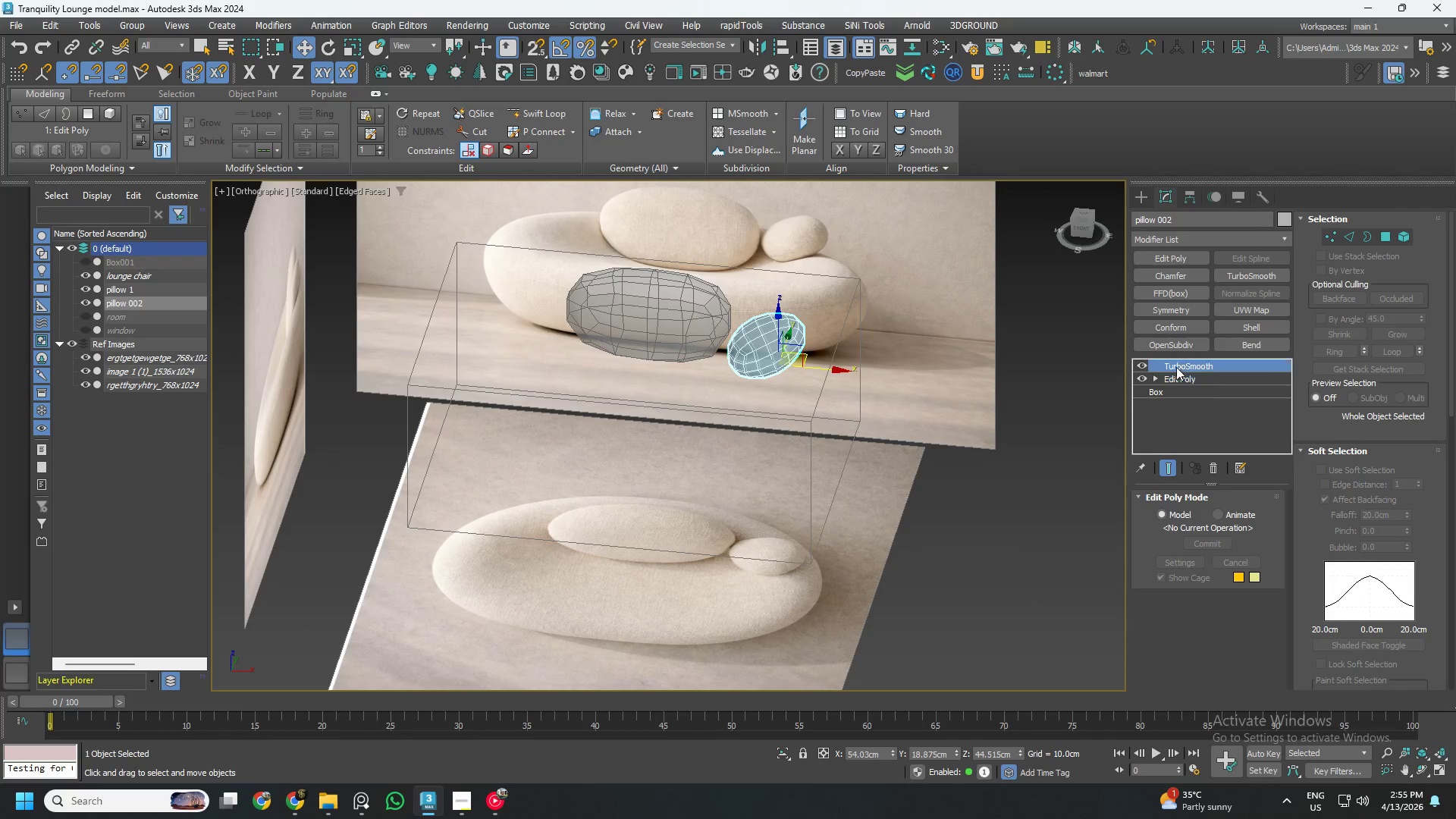 
key(Control+ControlLeft)
 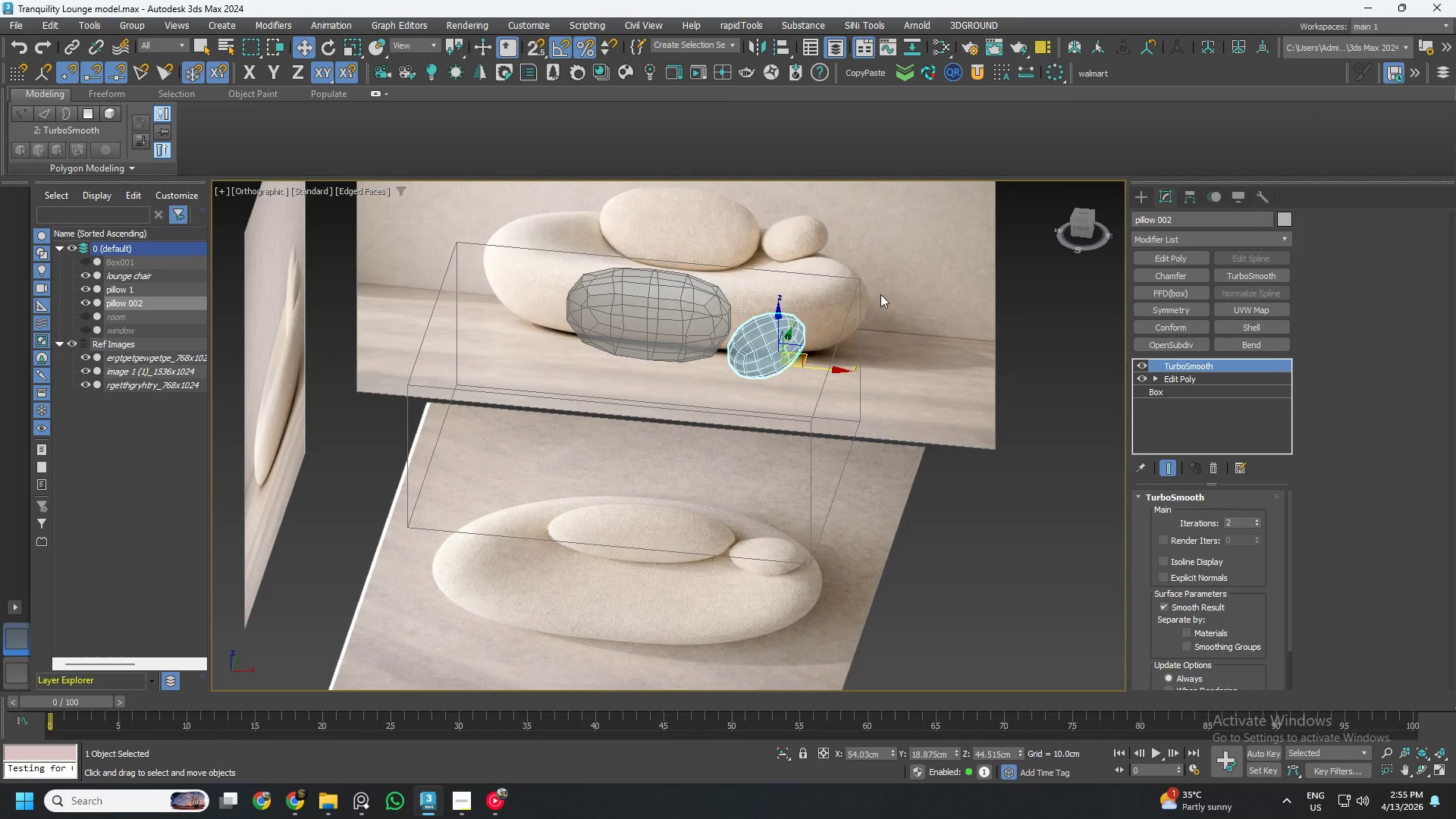 
key(Control+S)
 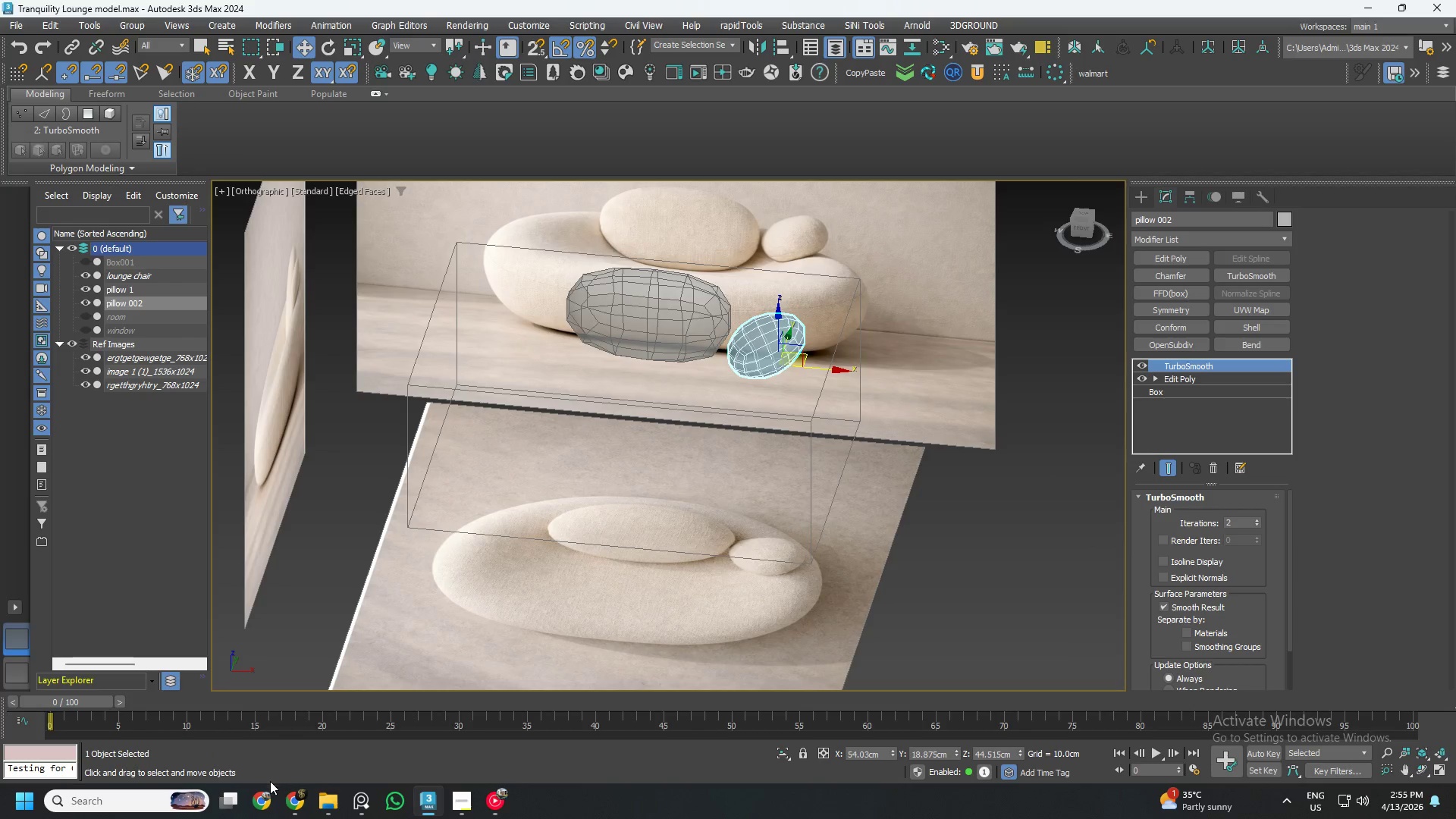 
hold_key(key=AltLeft, duration=1.5)
 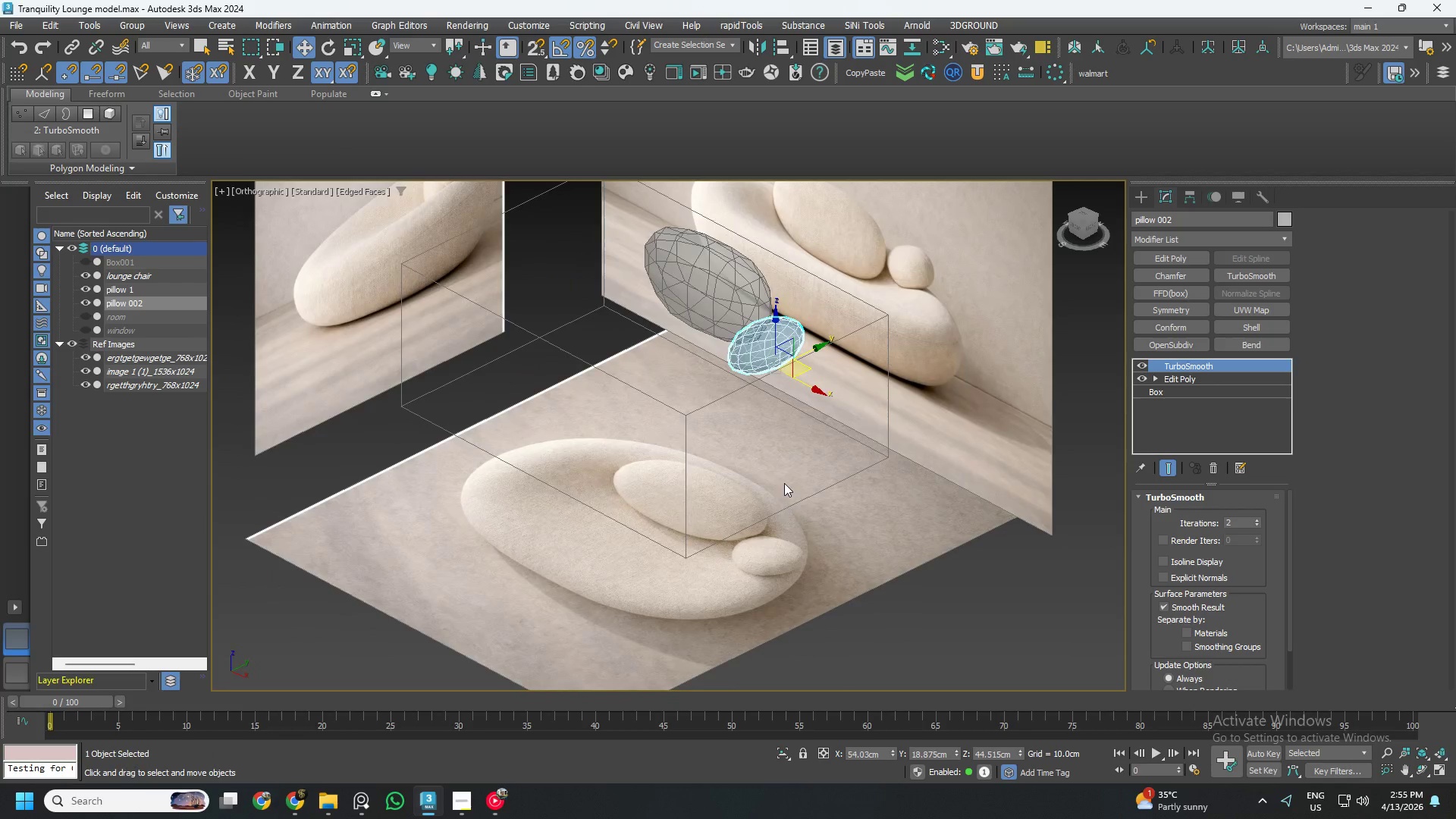 
hold_key(key=AltLeft, duration=0.45)
 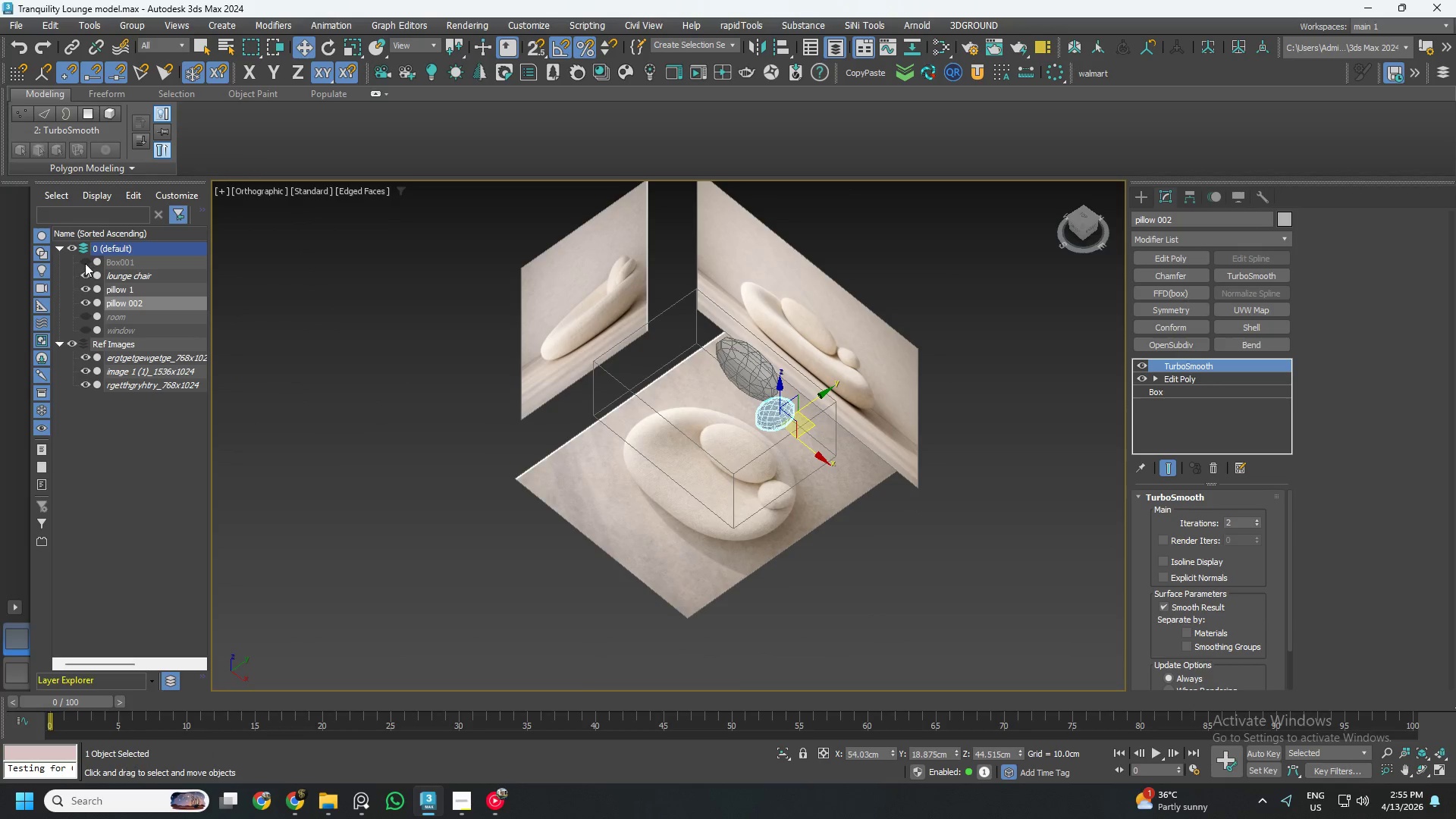 
scroll: coordinate [783, 482], scroll_direction: down, amount: 2.0
 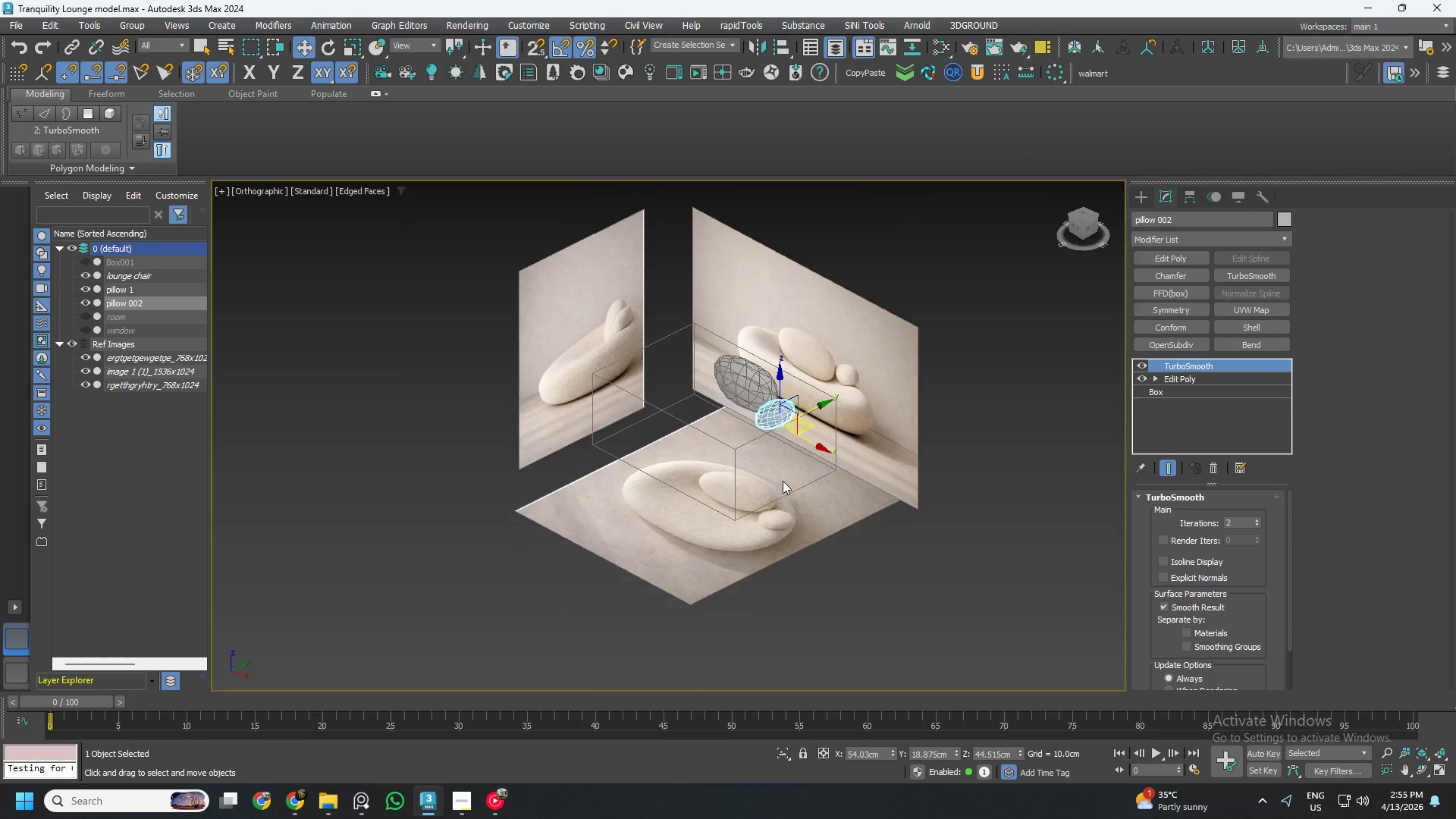 
left_click([86, 262])
 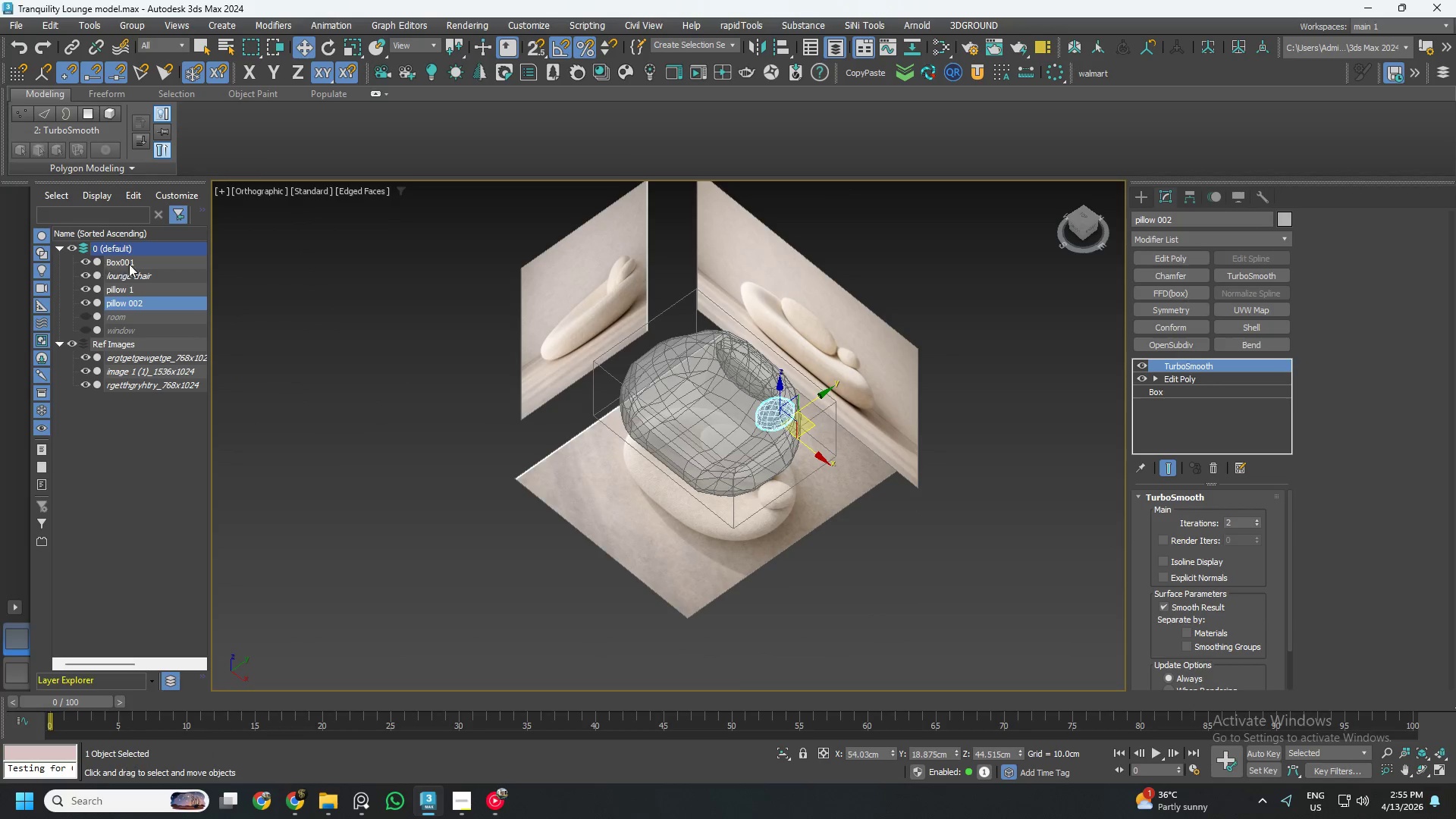 
left_click([140, 262])
 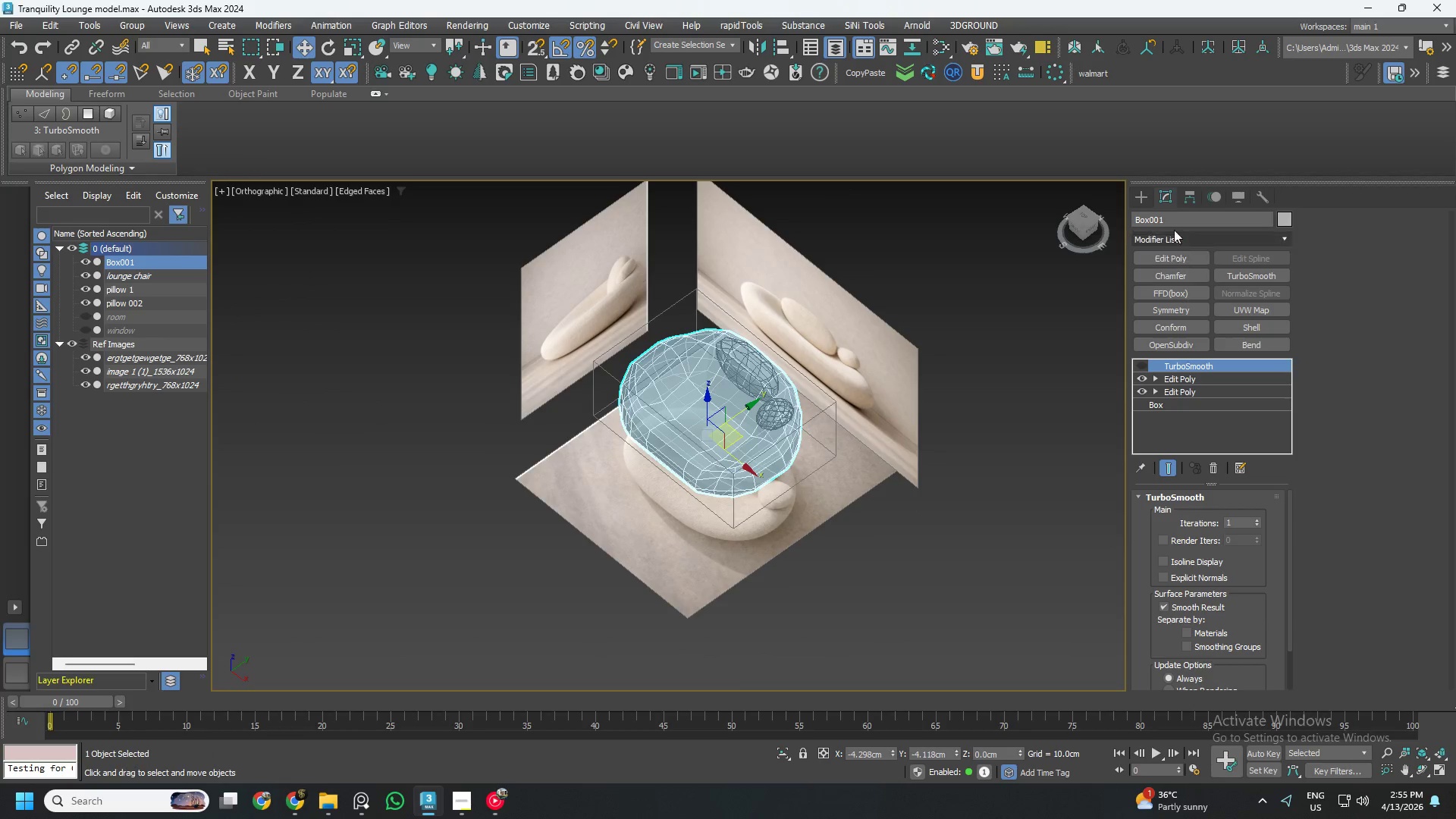 
double_click([1174, 224])
 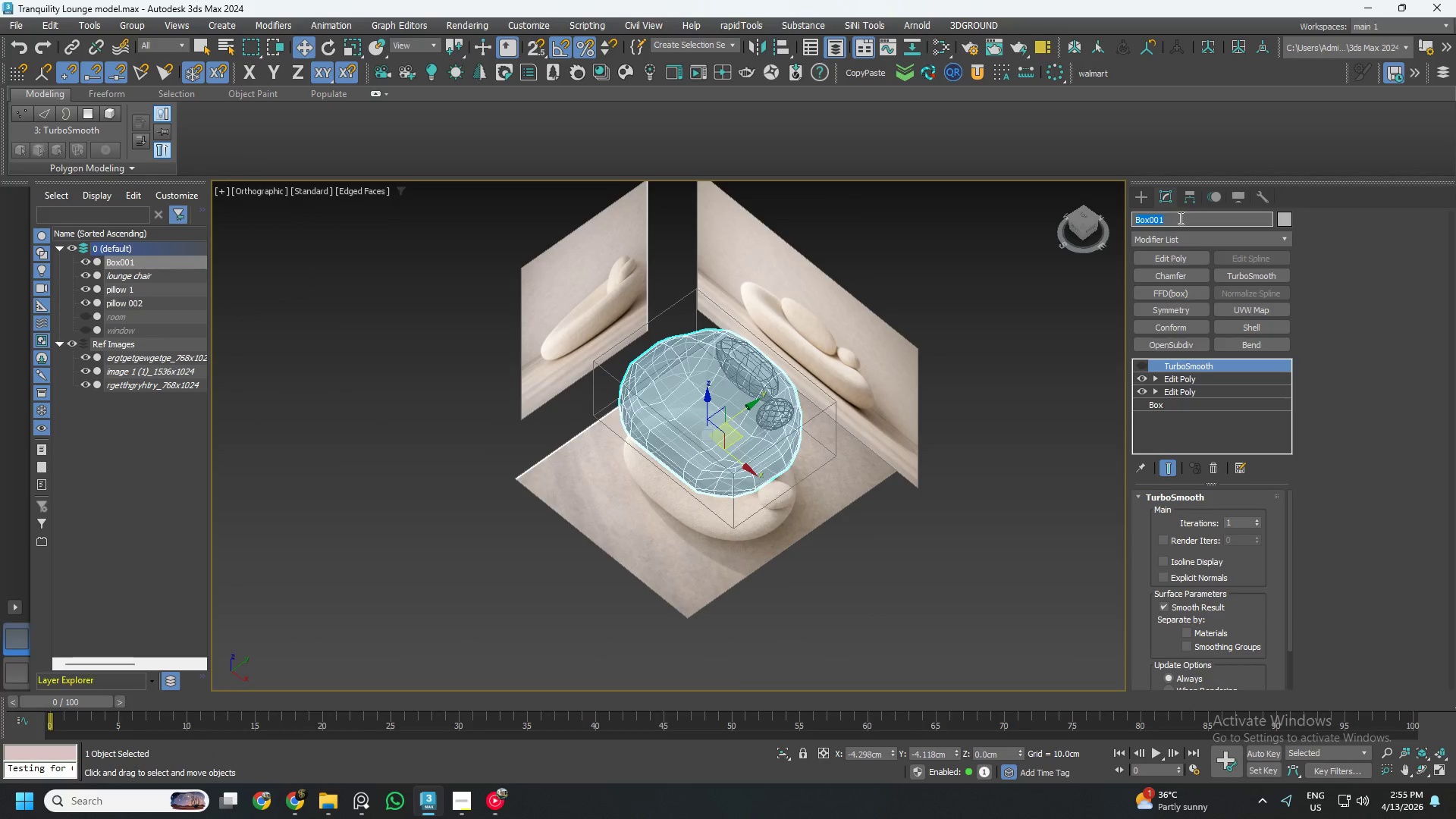 
type(seat)
 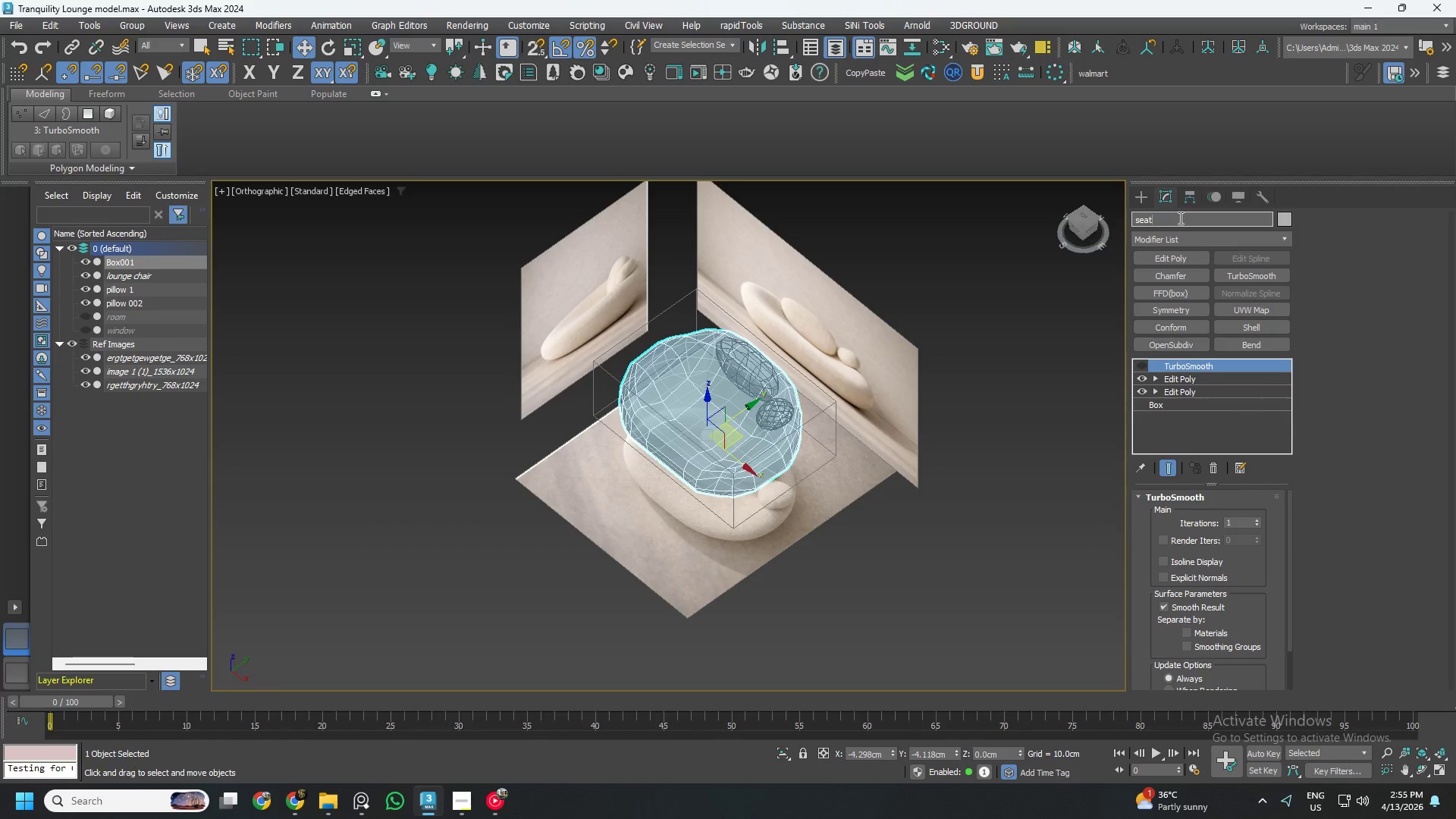 
key(Enter)
 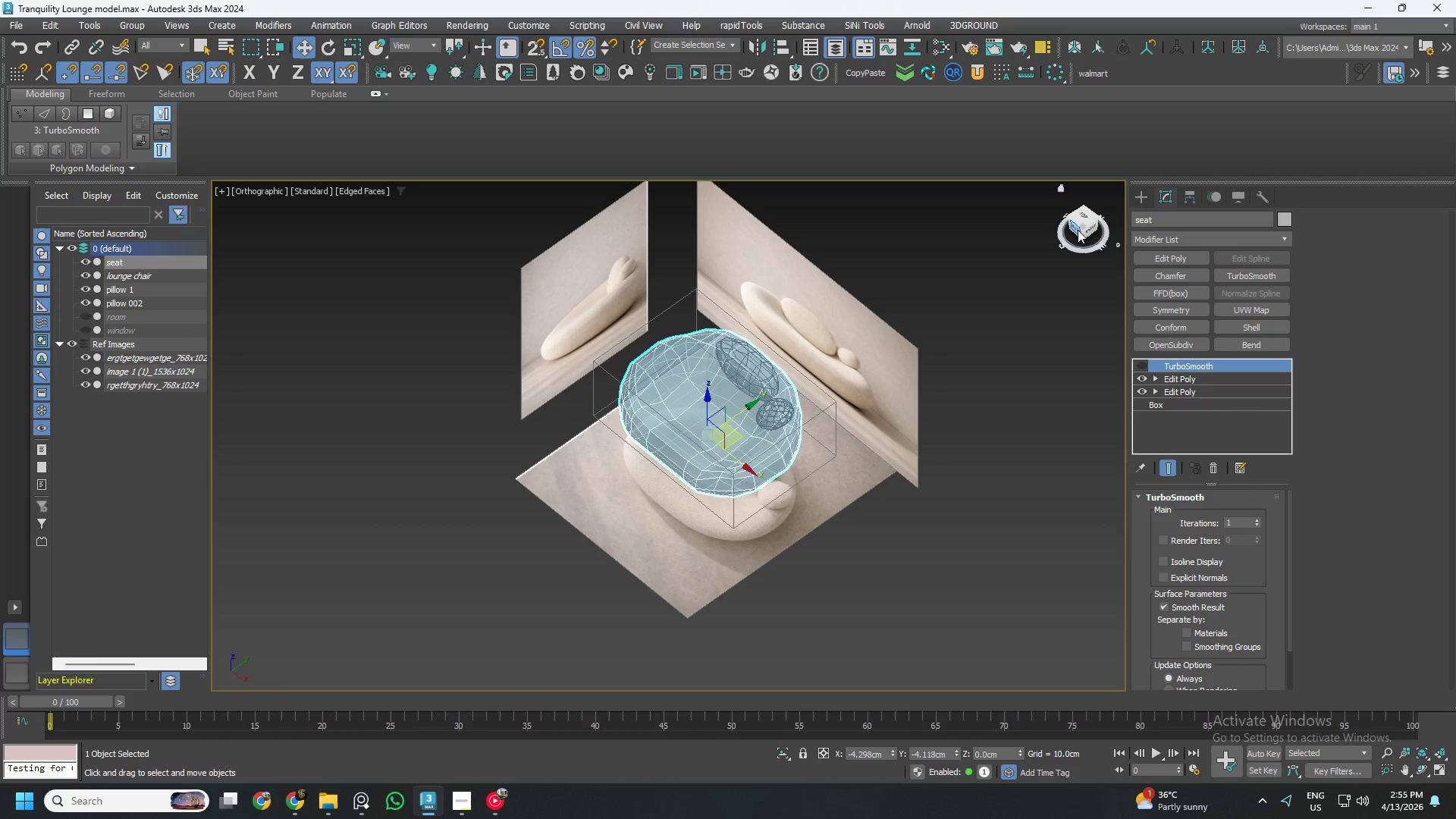 
left_click([1078, 228])
 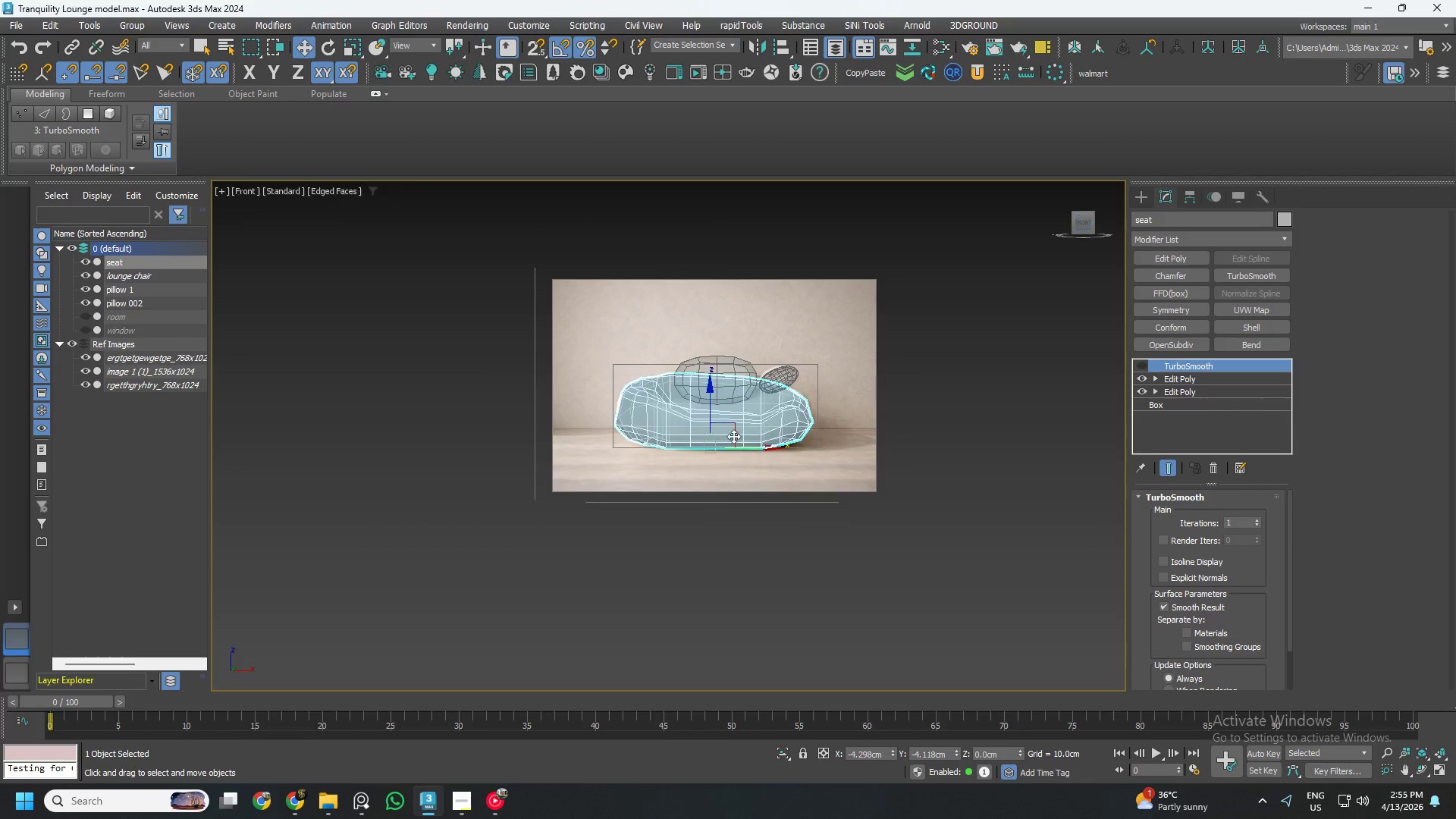 
scroll: coordinate [711, 402], scroll_direction: up, amount: 3.0
 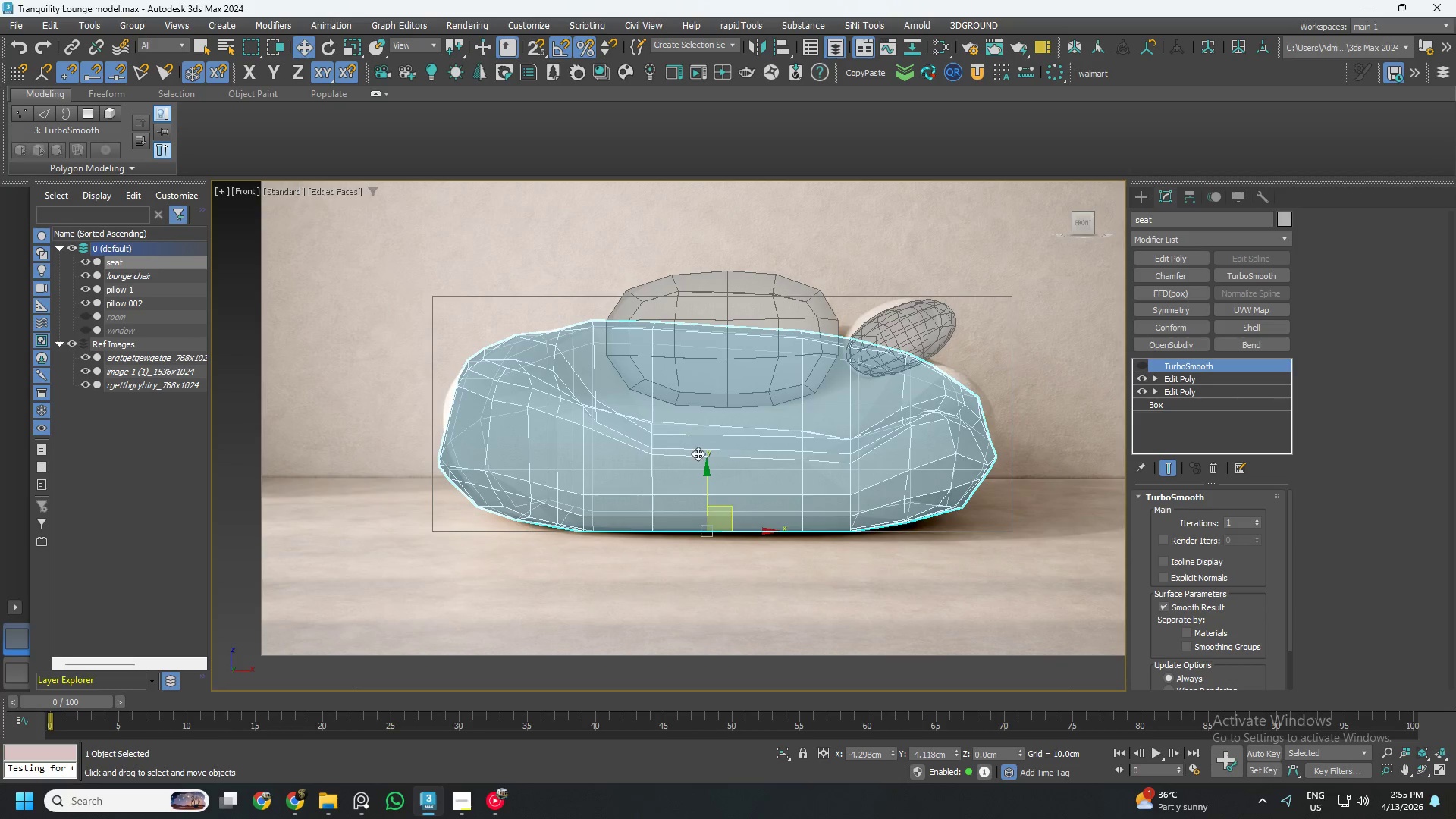 
hold_key(key=AltLeft, duration=0.95)
 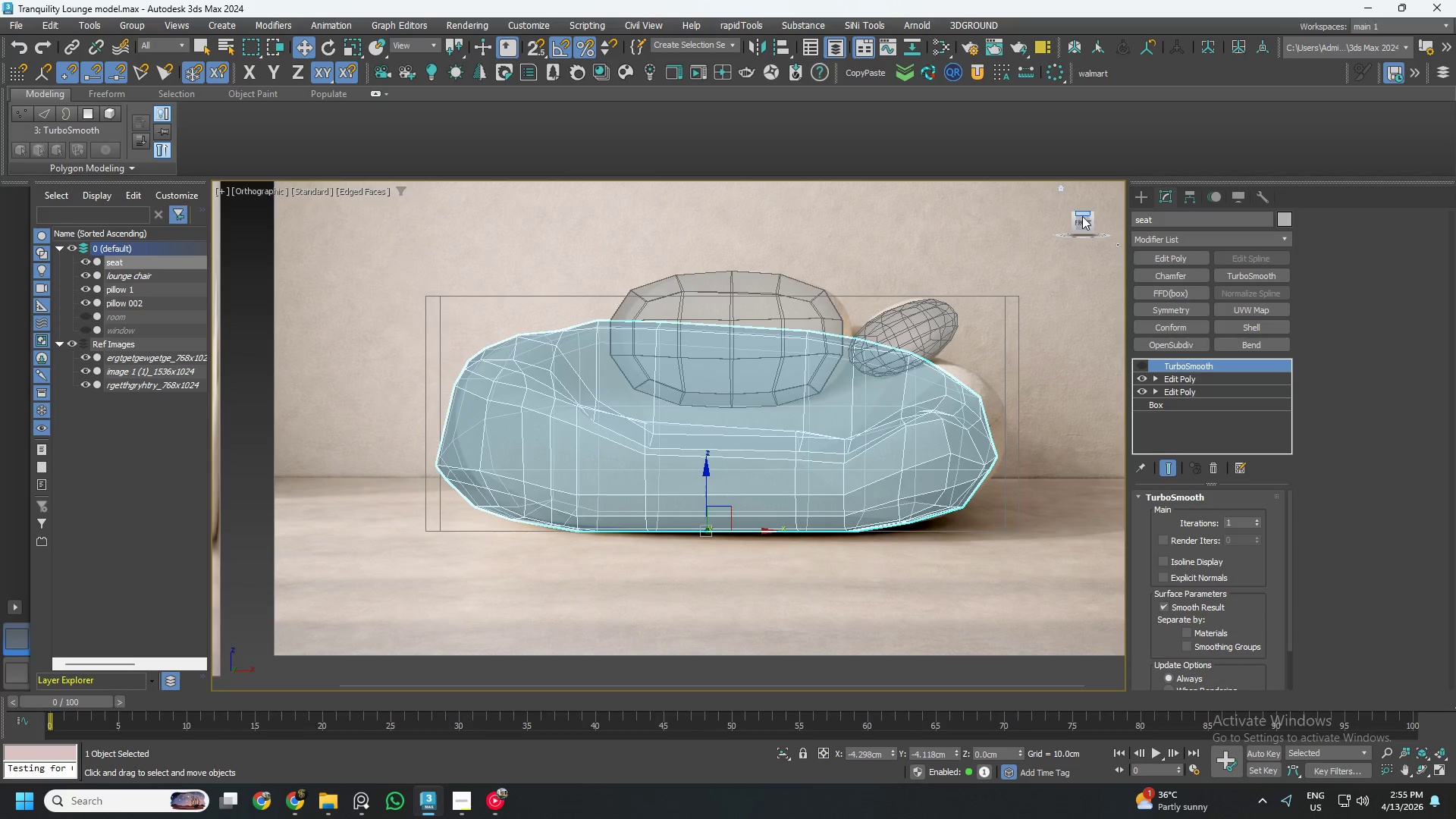 
left_click([1081, 218])
 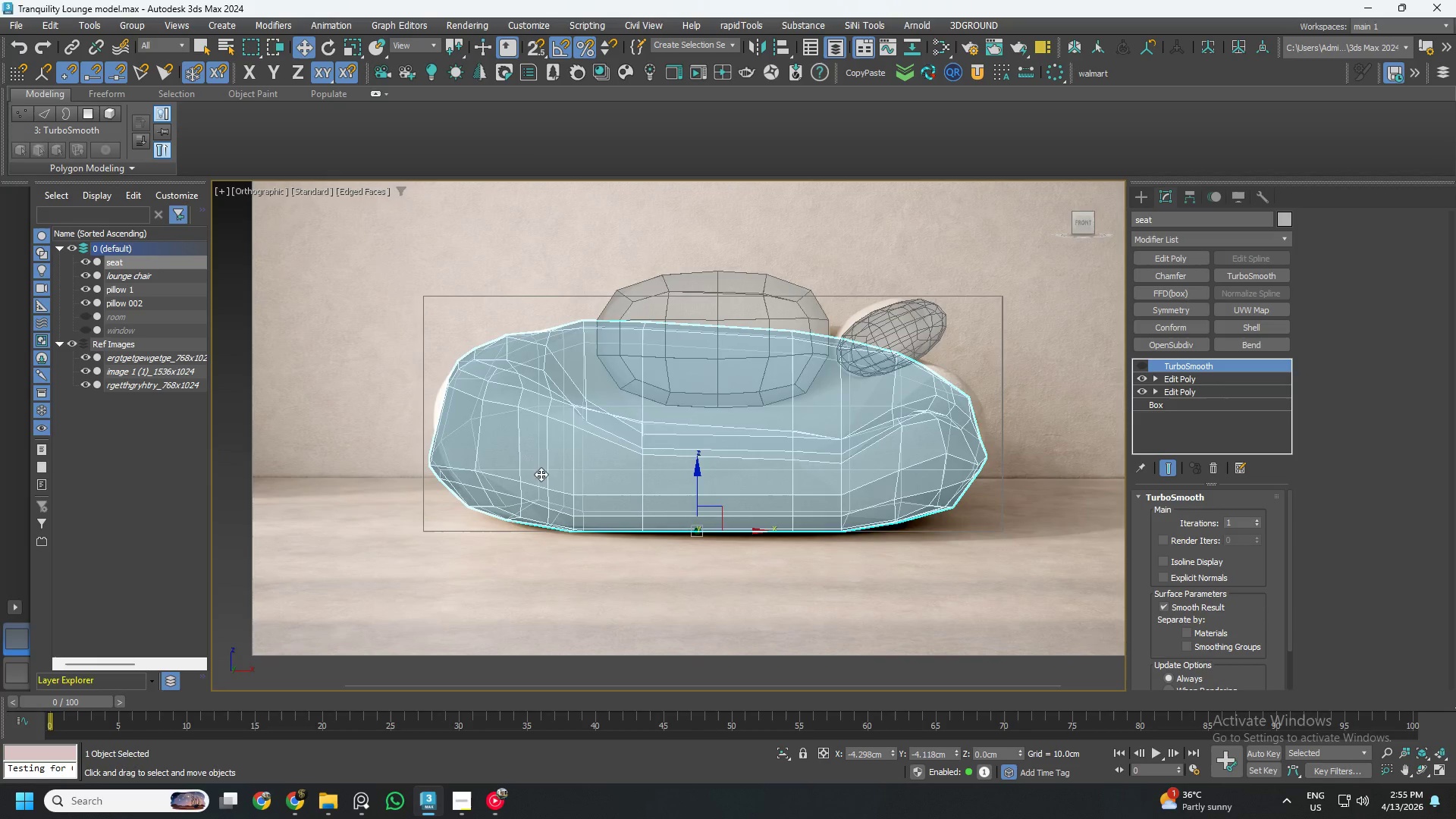 
key(Alt+AltLeft)
 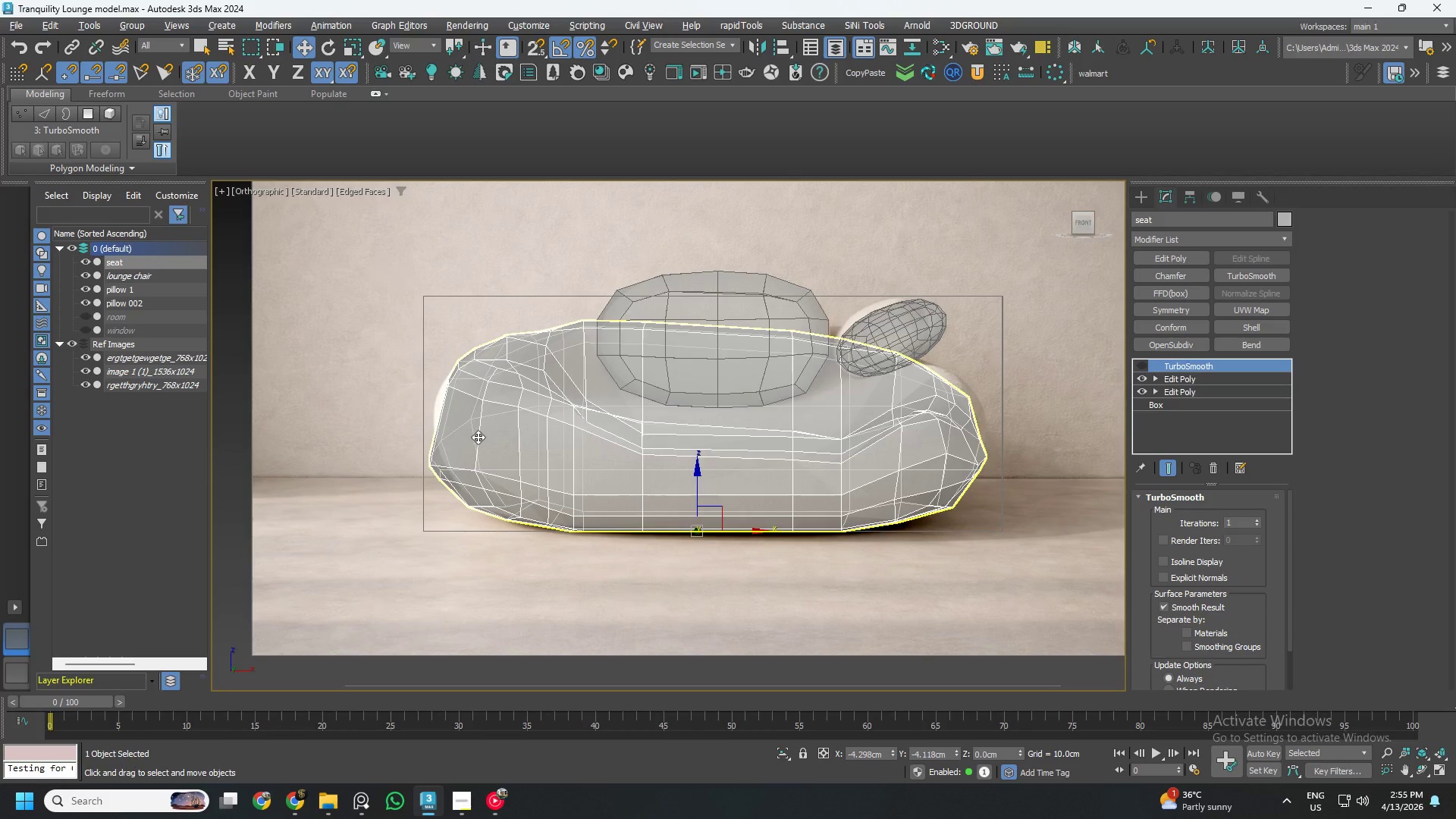 
key(Alt+1)
 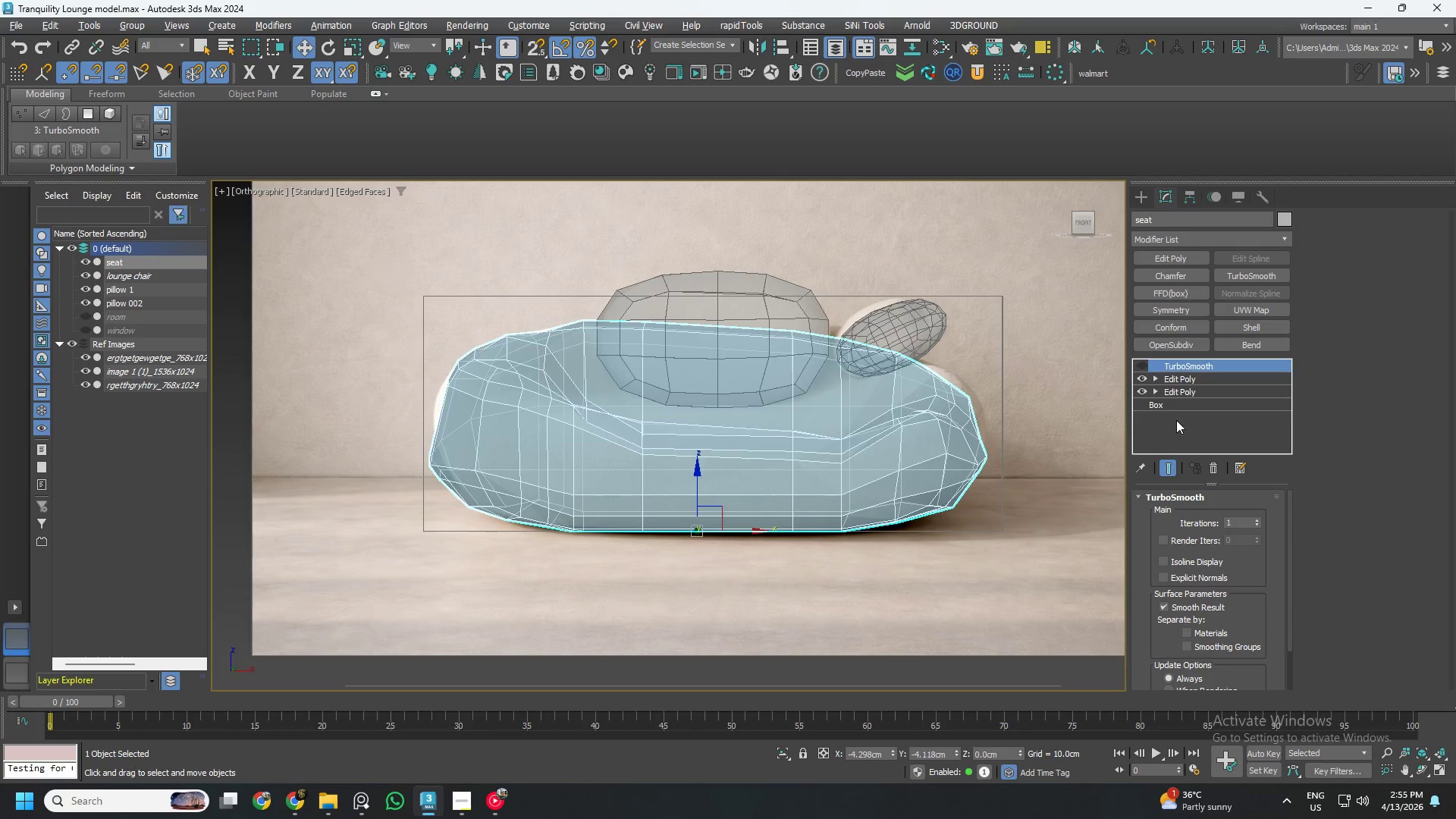 
left_click([1178, 381])
 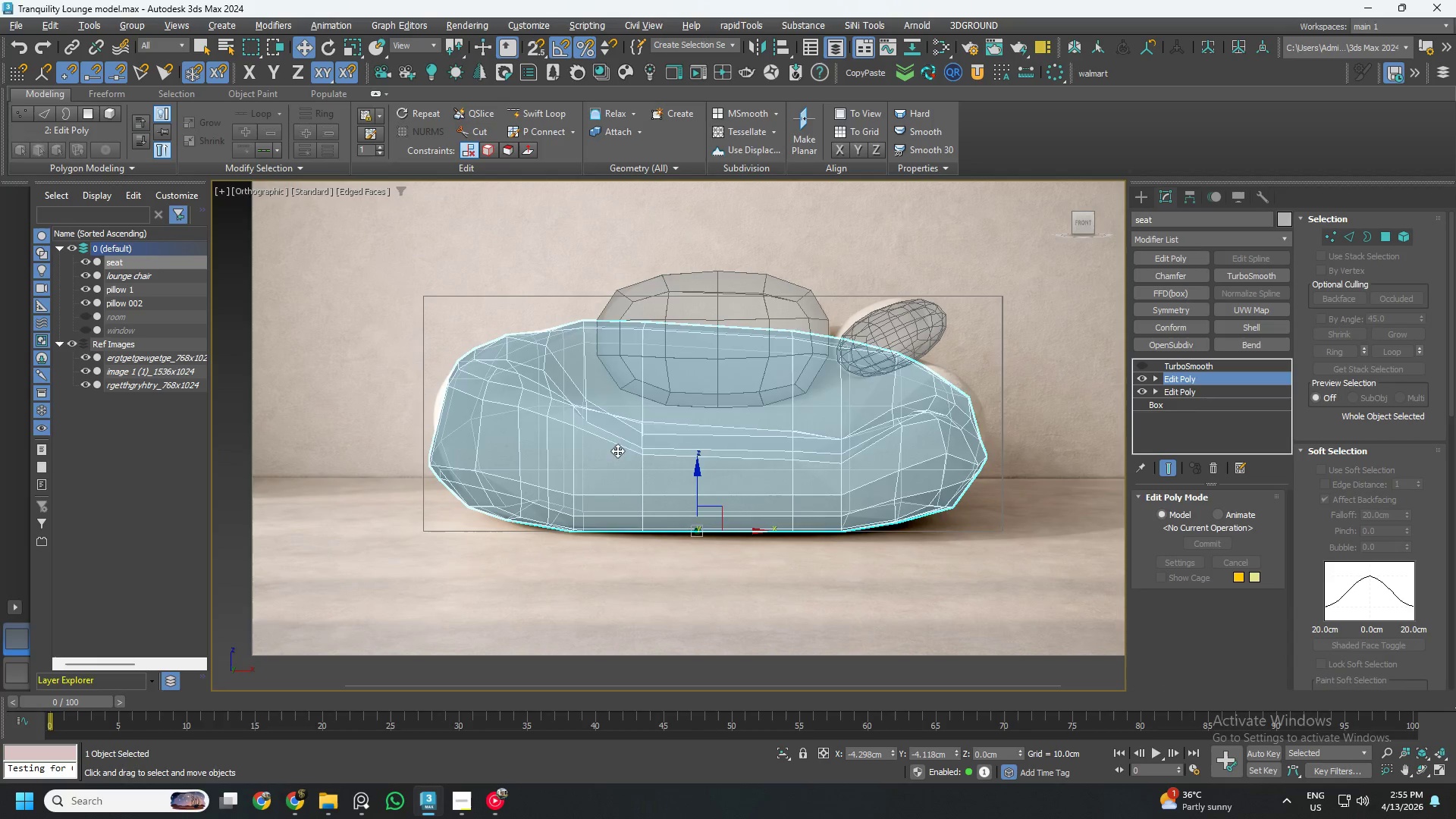 
key(Alt+AltLeft)
 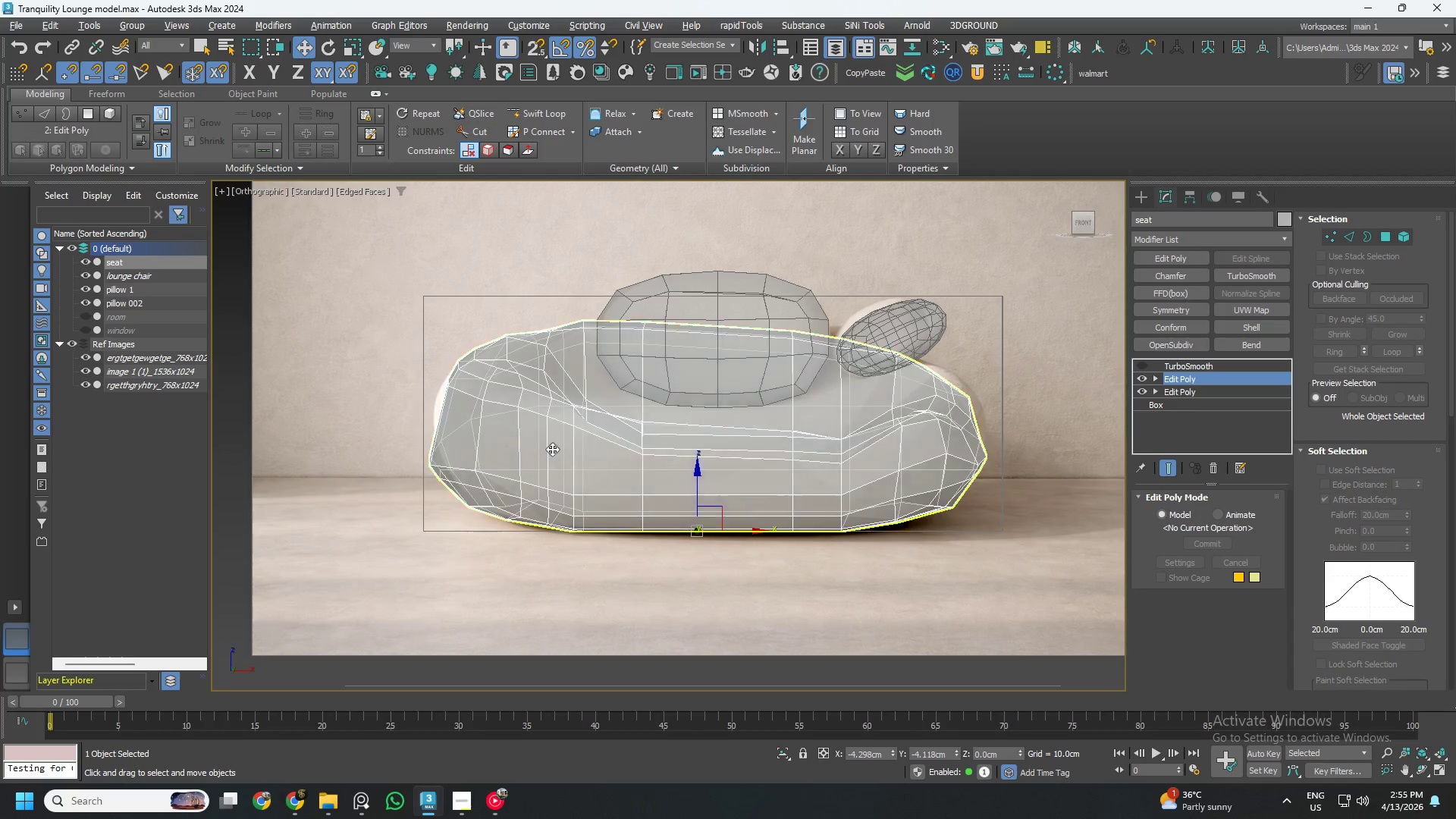 
key(Alt+1)
 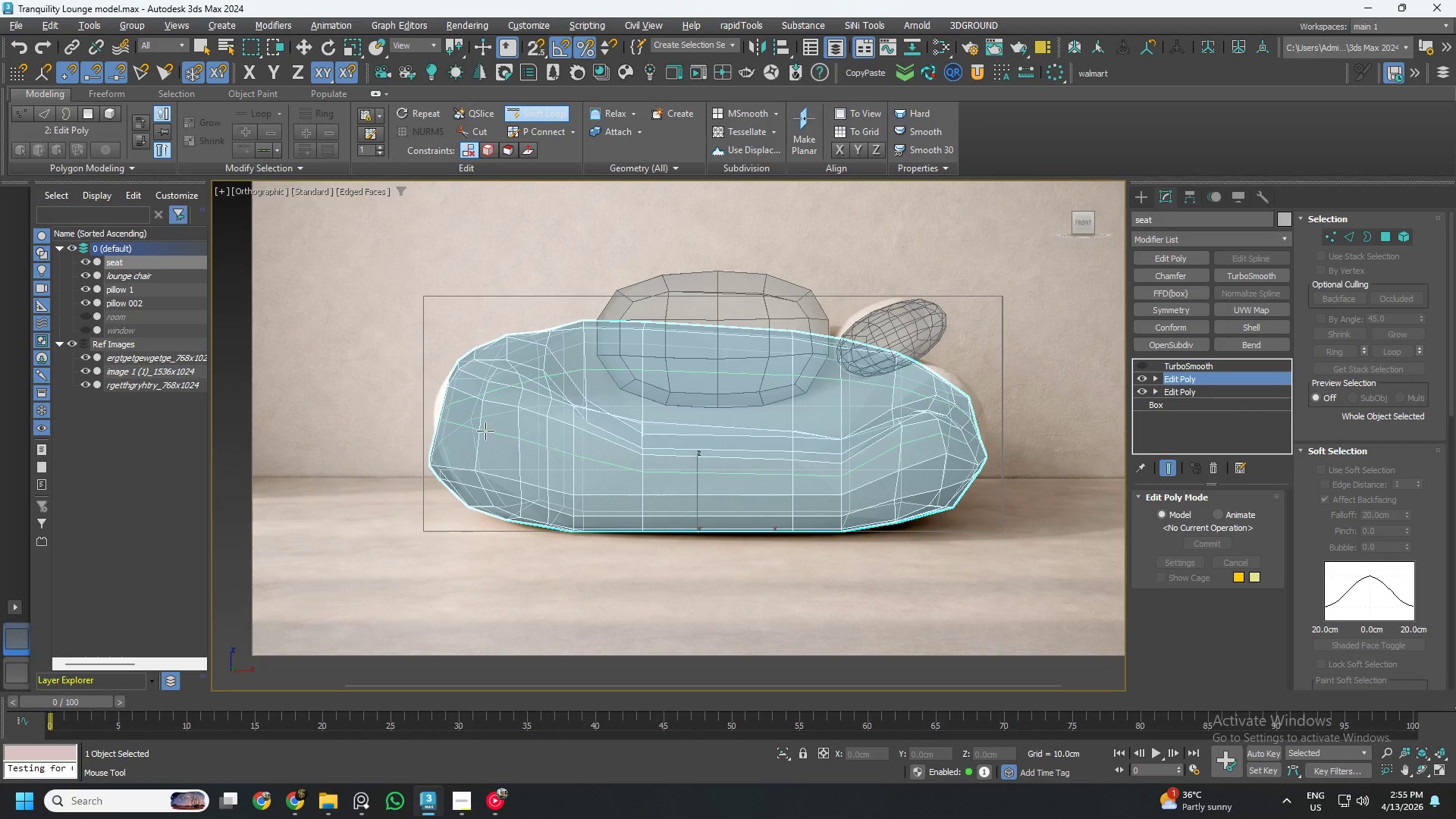 
left_click([485, 426])
 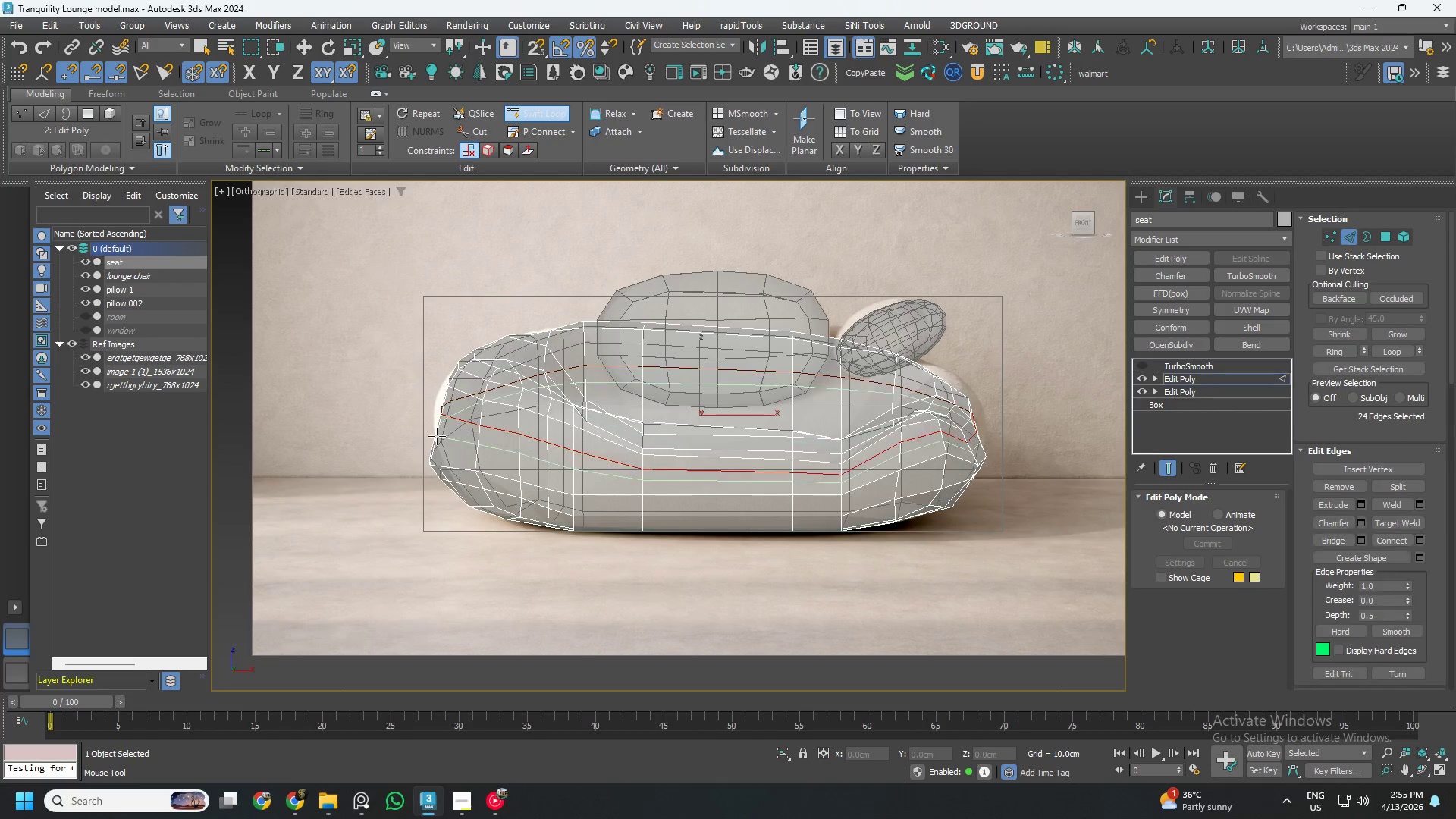 
key(Alt+AltLeft)
 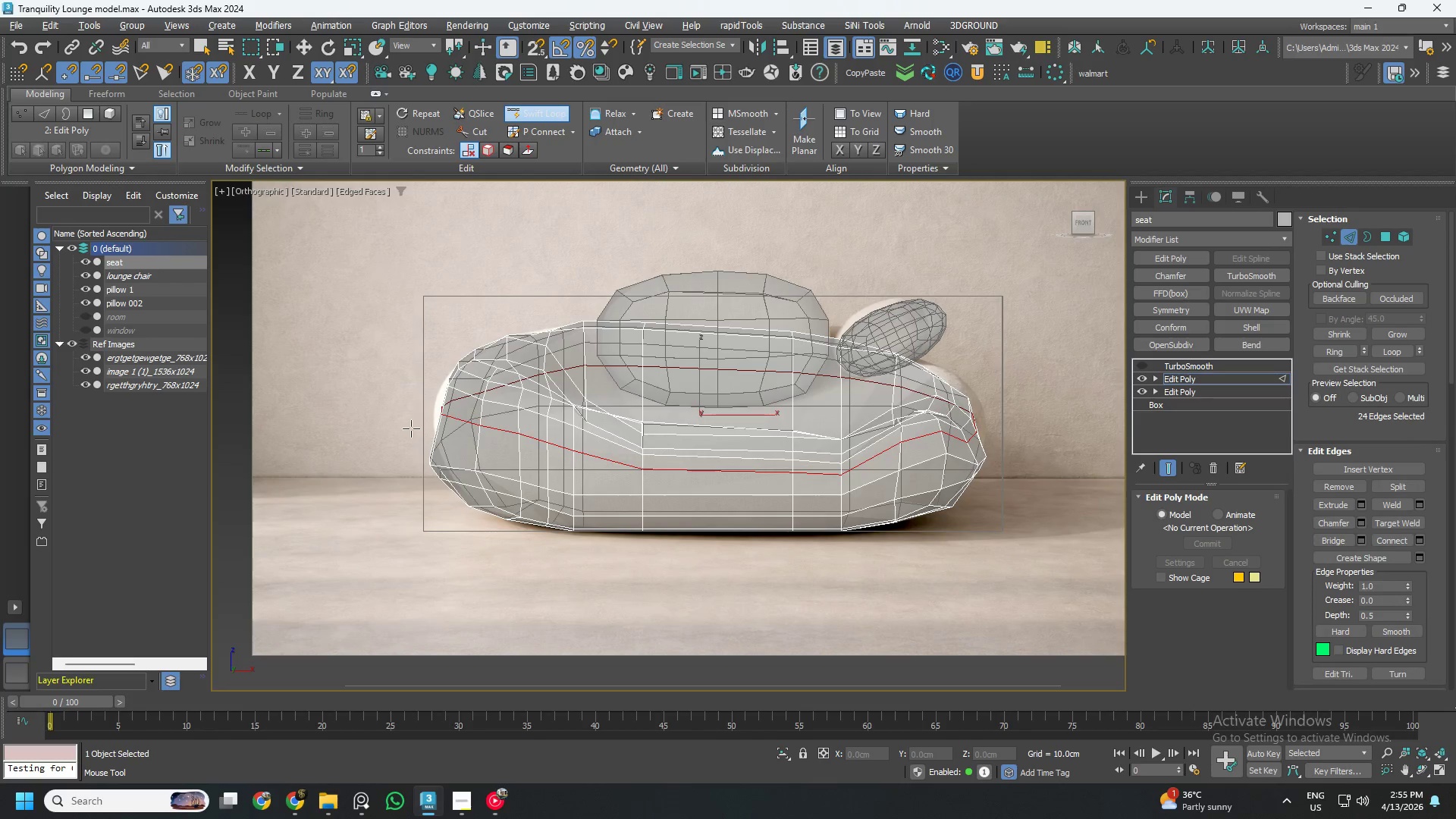 
key(Alt+1)
 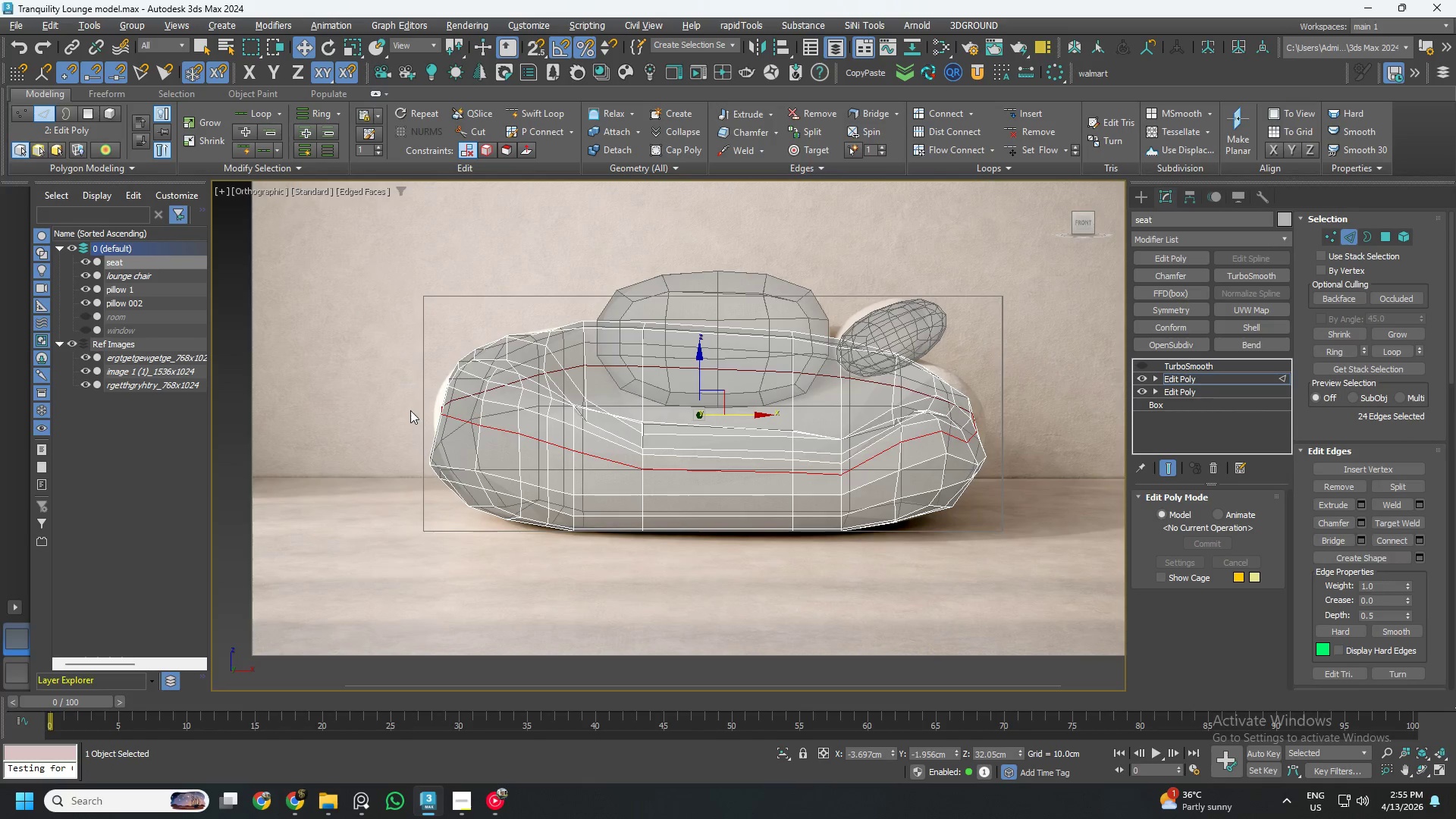 
key(1)
 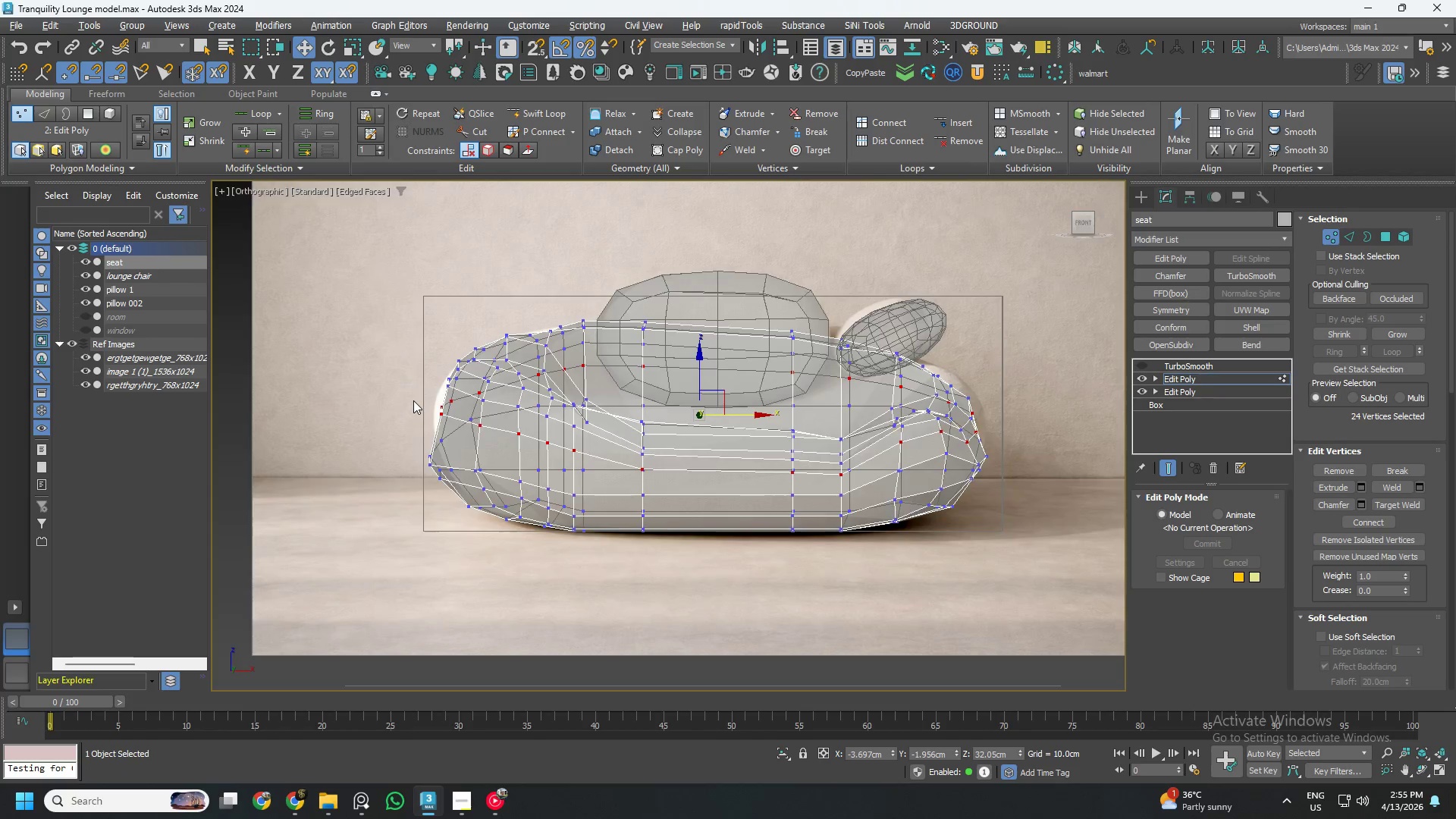 
left_click_drag(start_coordinate=[425, 389], to_coordinate=[546, 470])
 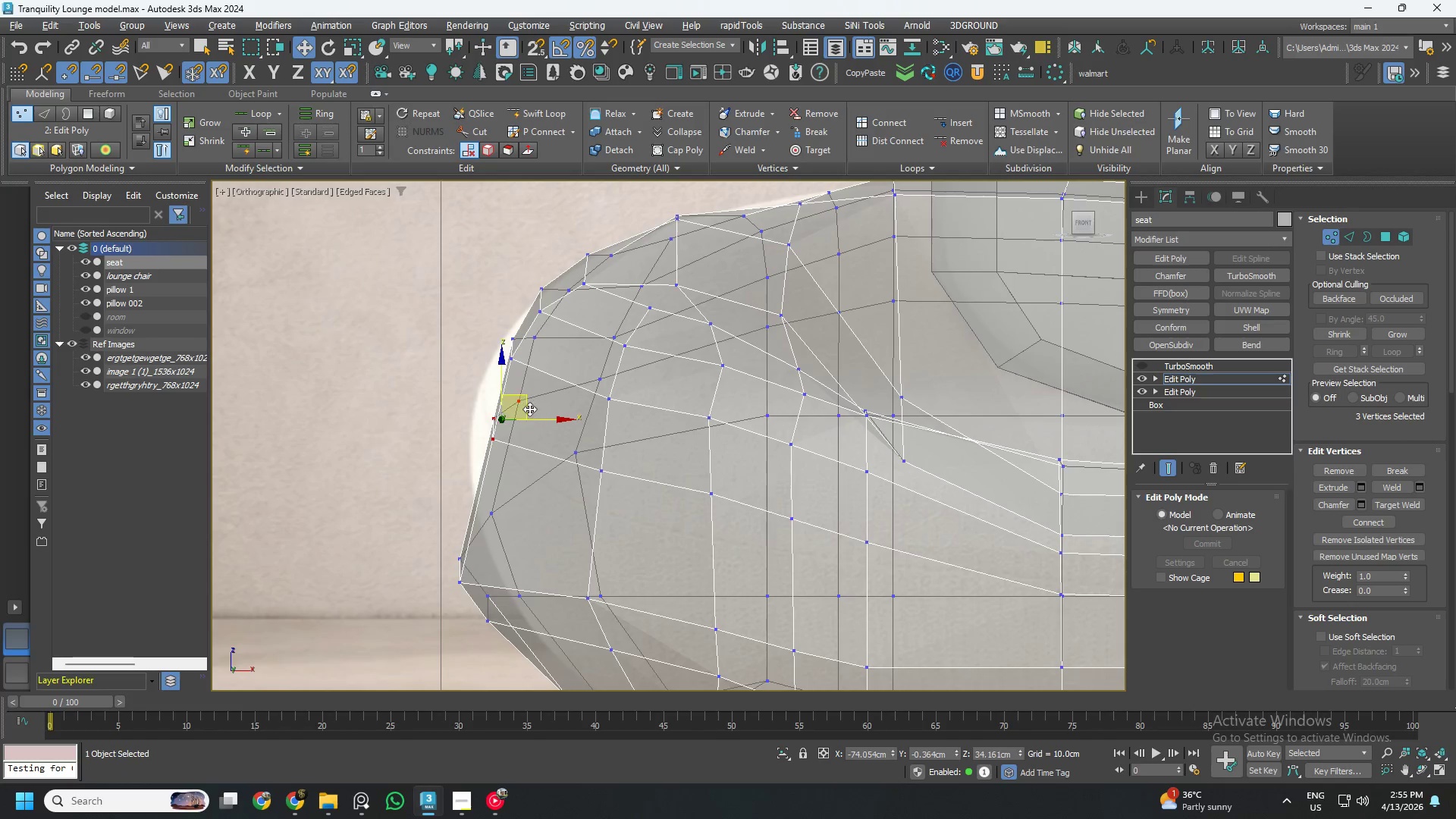 
scroll: coordinate [413, 400], scroll_direction: up, amount: 3.0
 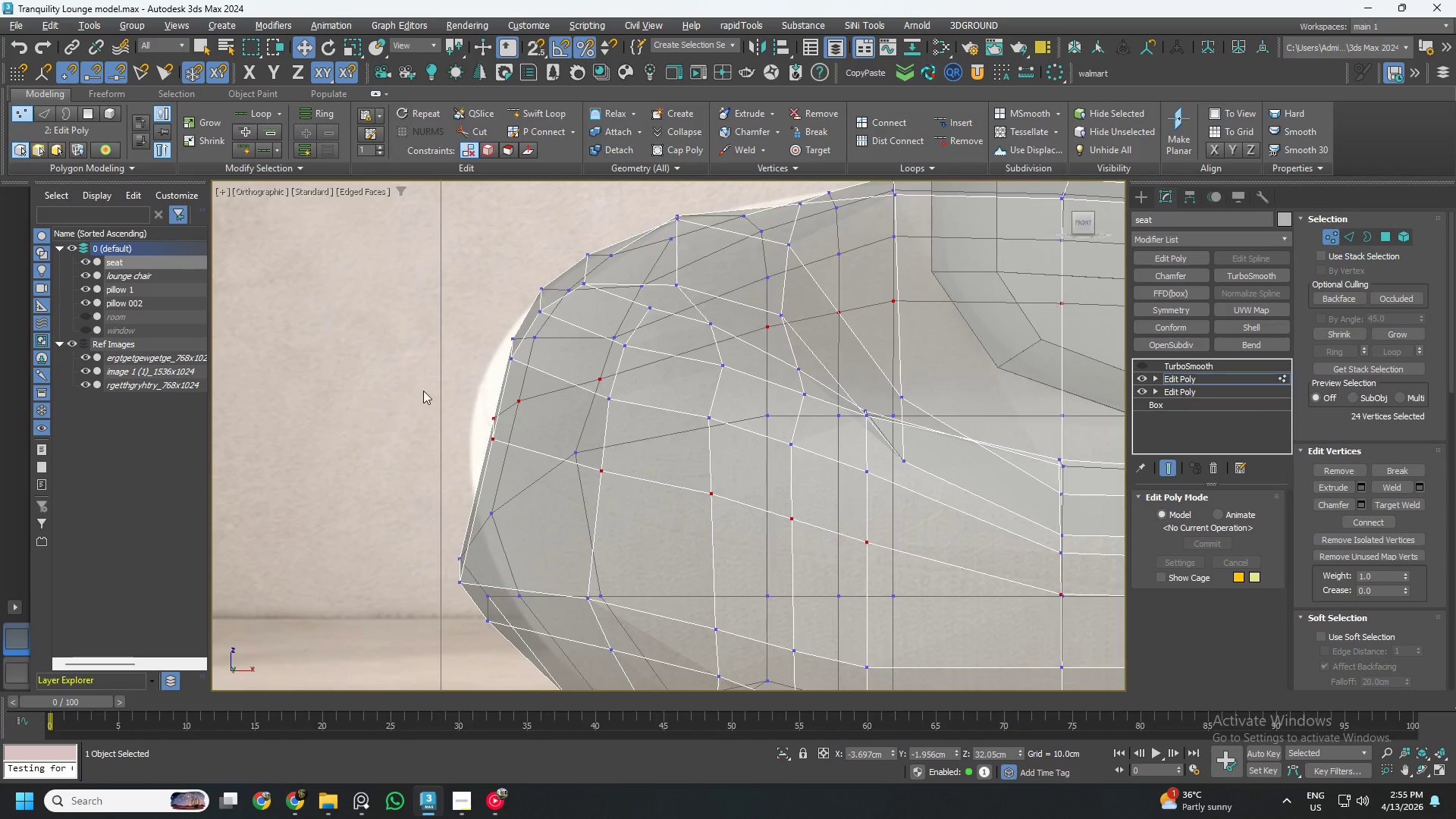 
left_click_drag(start_coordinate=[529, 406], to_coordinate=[501, 381])
 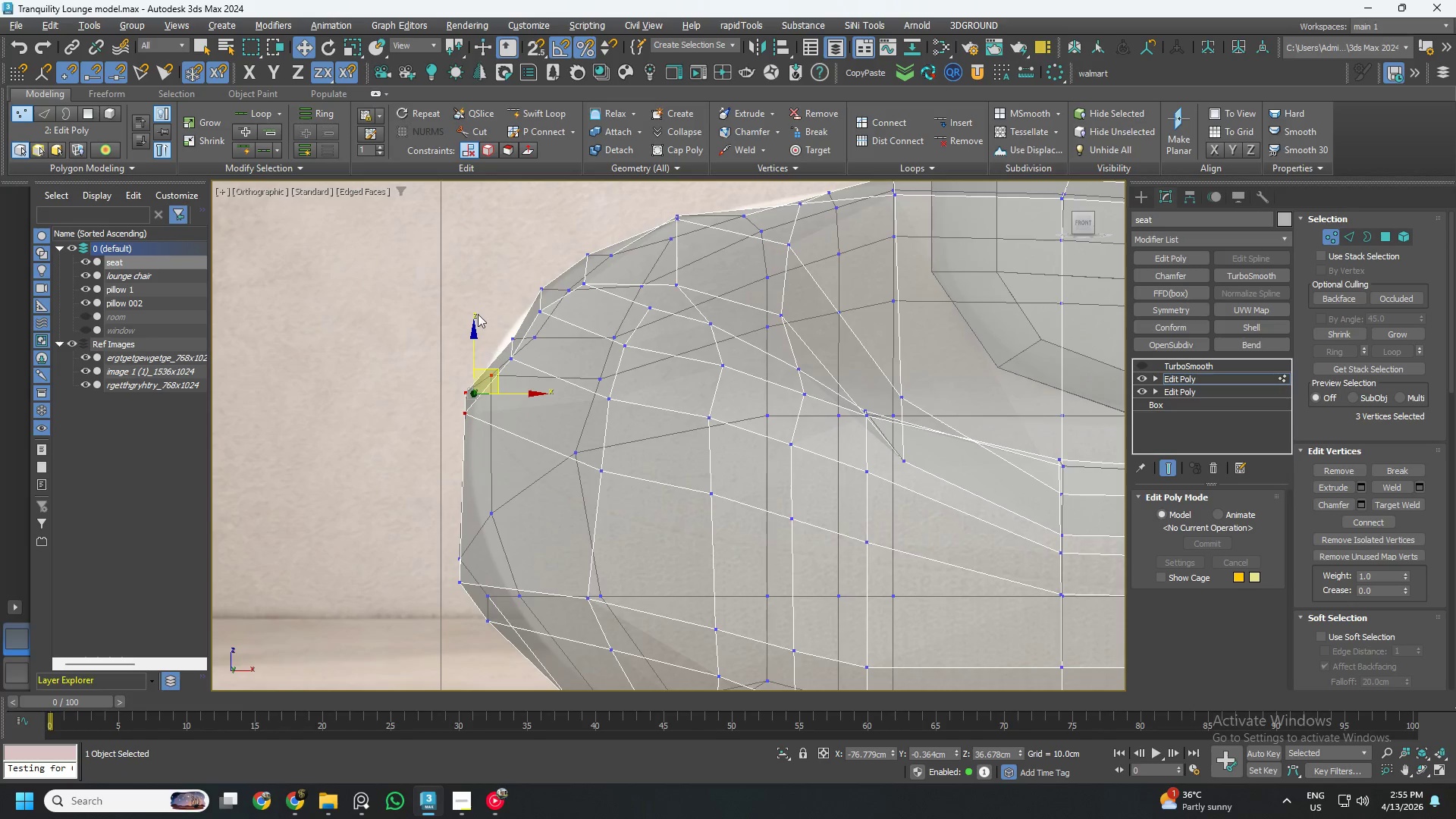 
left_click_drag(start_coordinate=[478, 313], to_coordinate=[548, 363])
 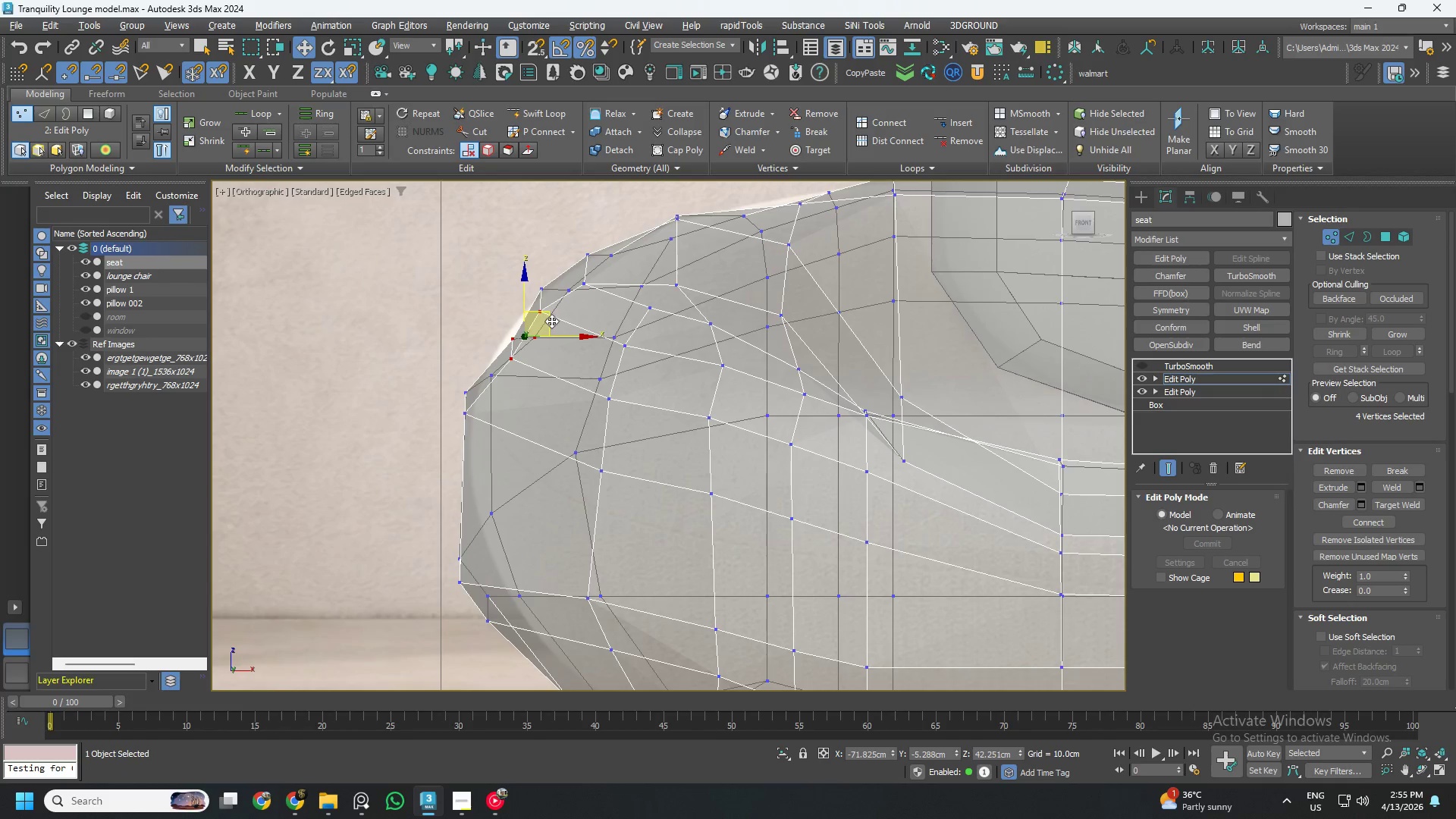 
left_click_drag(start_coordinate=[550, 321], to_coordinate=[535, 313])
 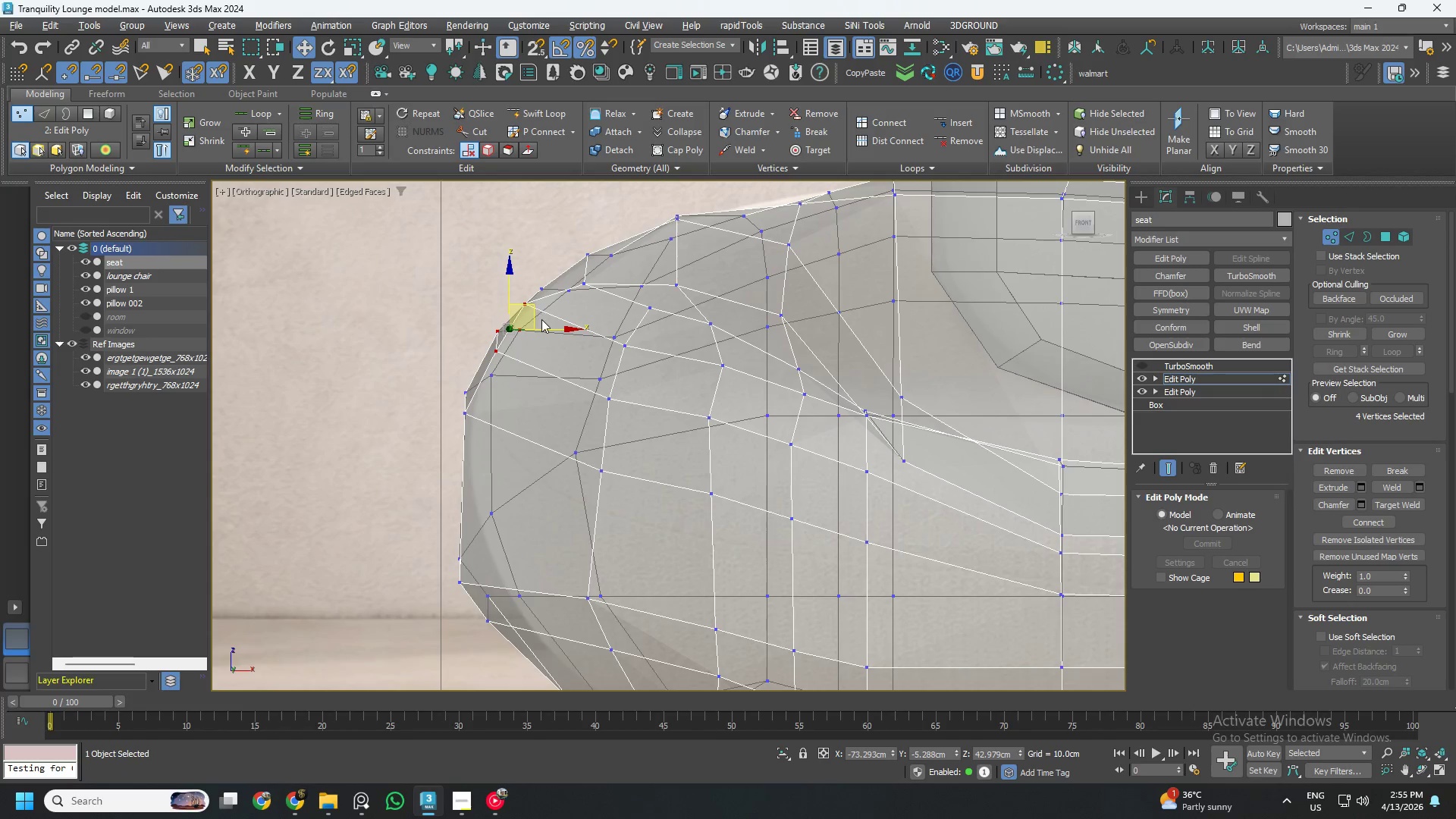 
key(Control+ControlLeft)
 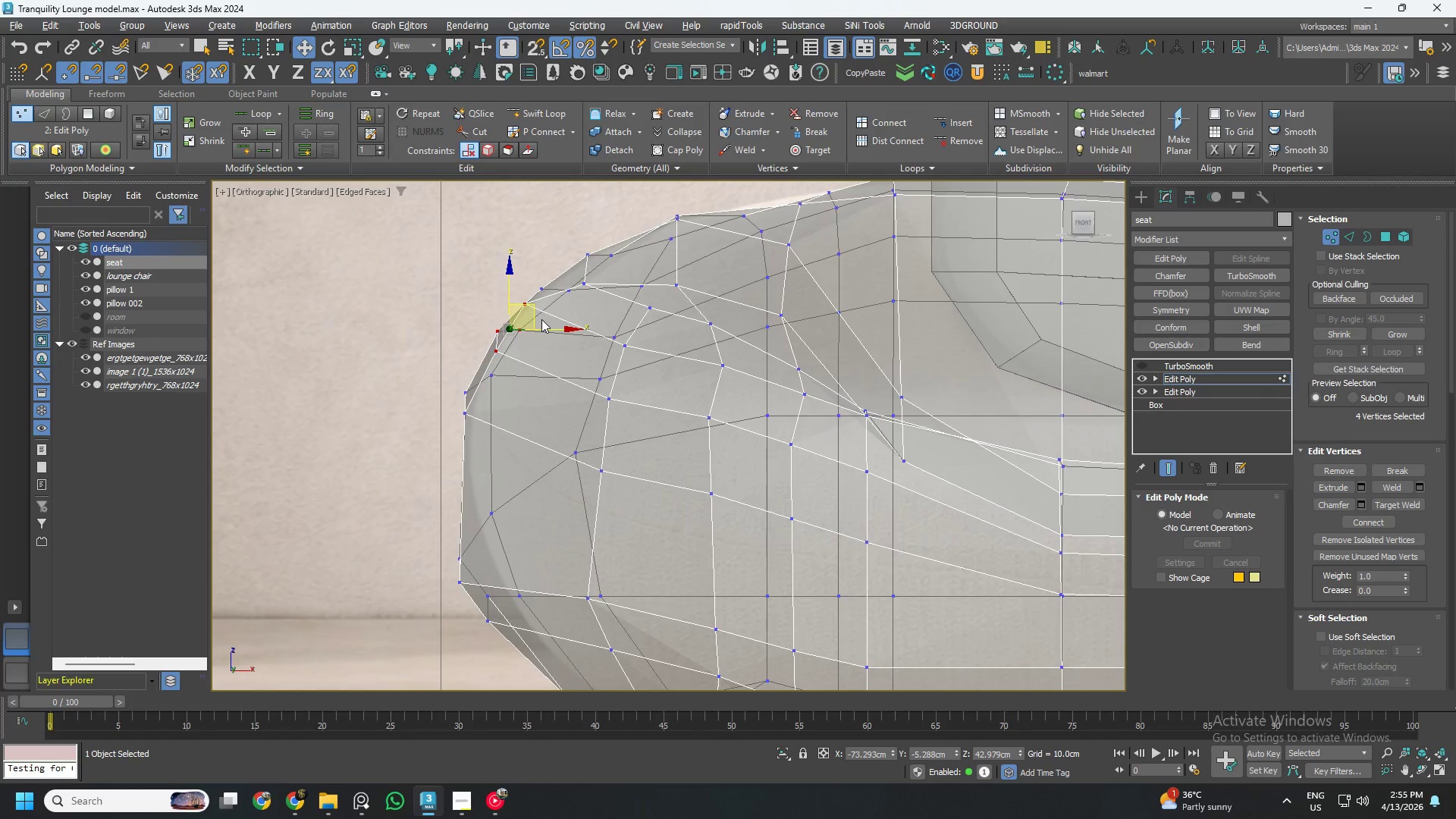 
key(Control+Z)
 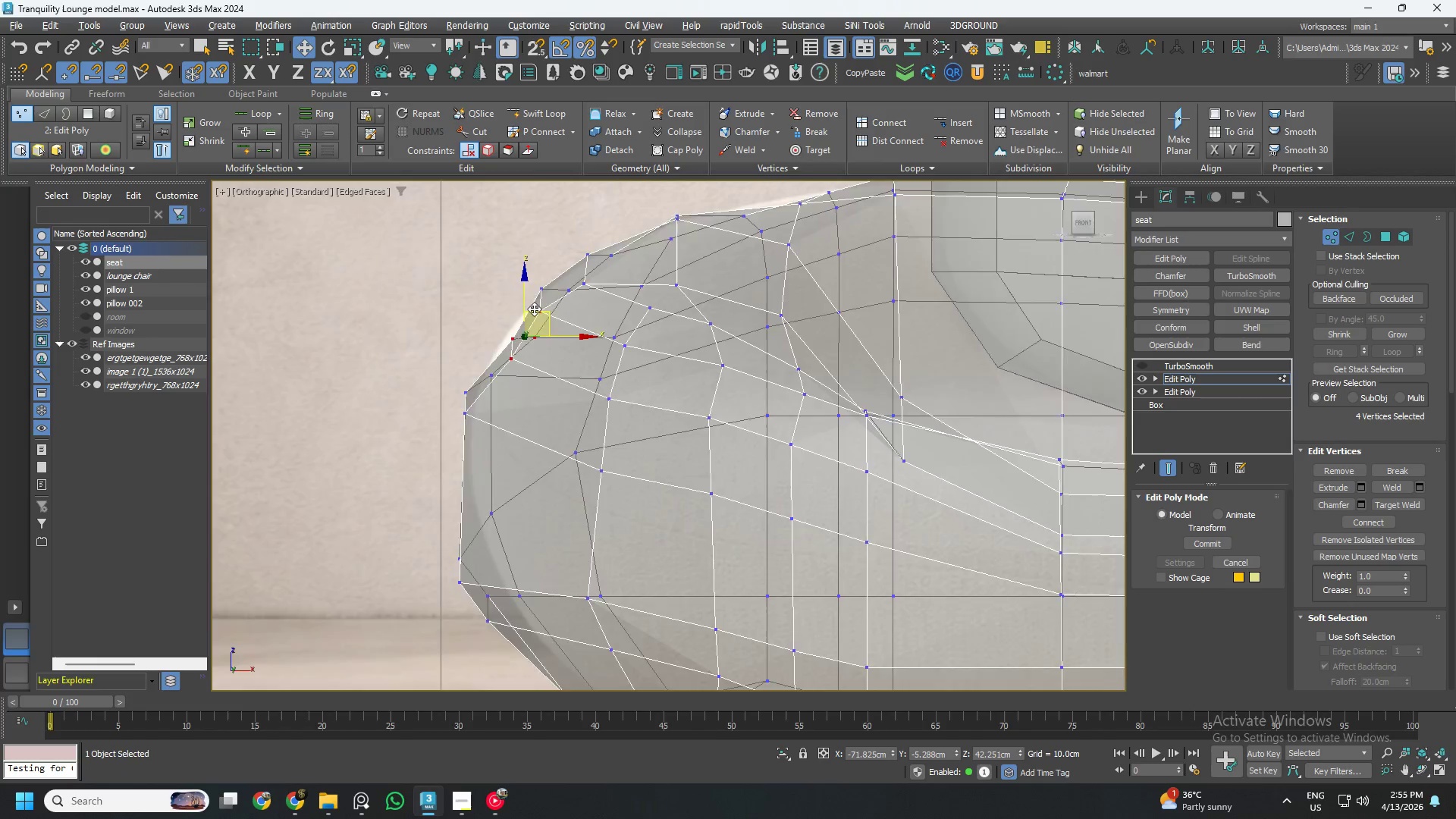 
hold_key(key=ControlLeft, duration=0.45)
left_click_drag(start_coordinate=[524, 293], to_coordinate=[604, 350])
 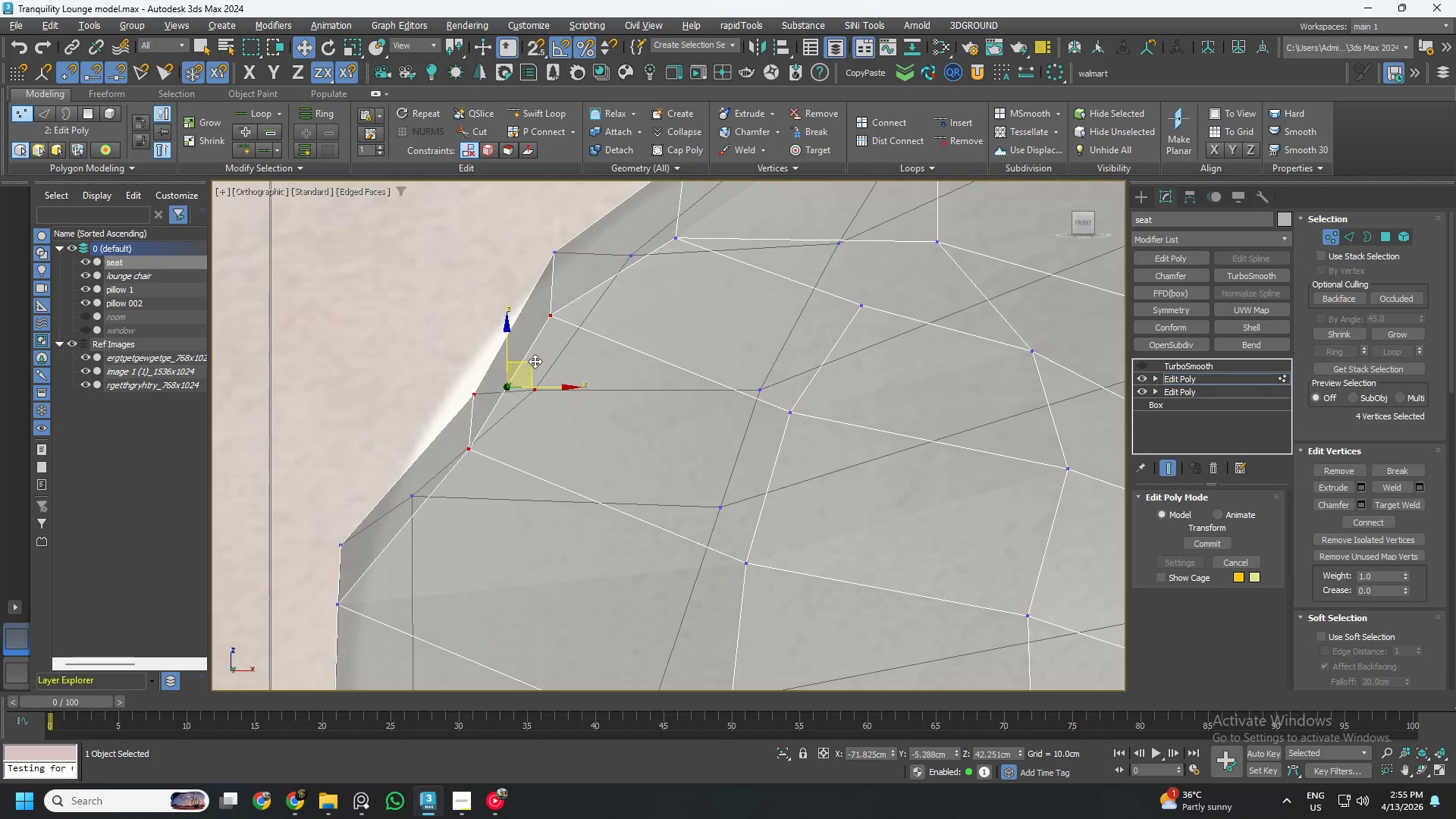 
scroll: coordinate [534, 309], scroll_direction: up, amount: 3.0
 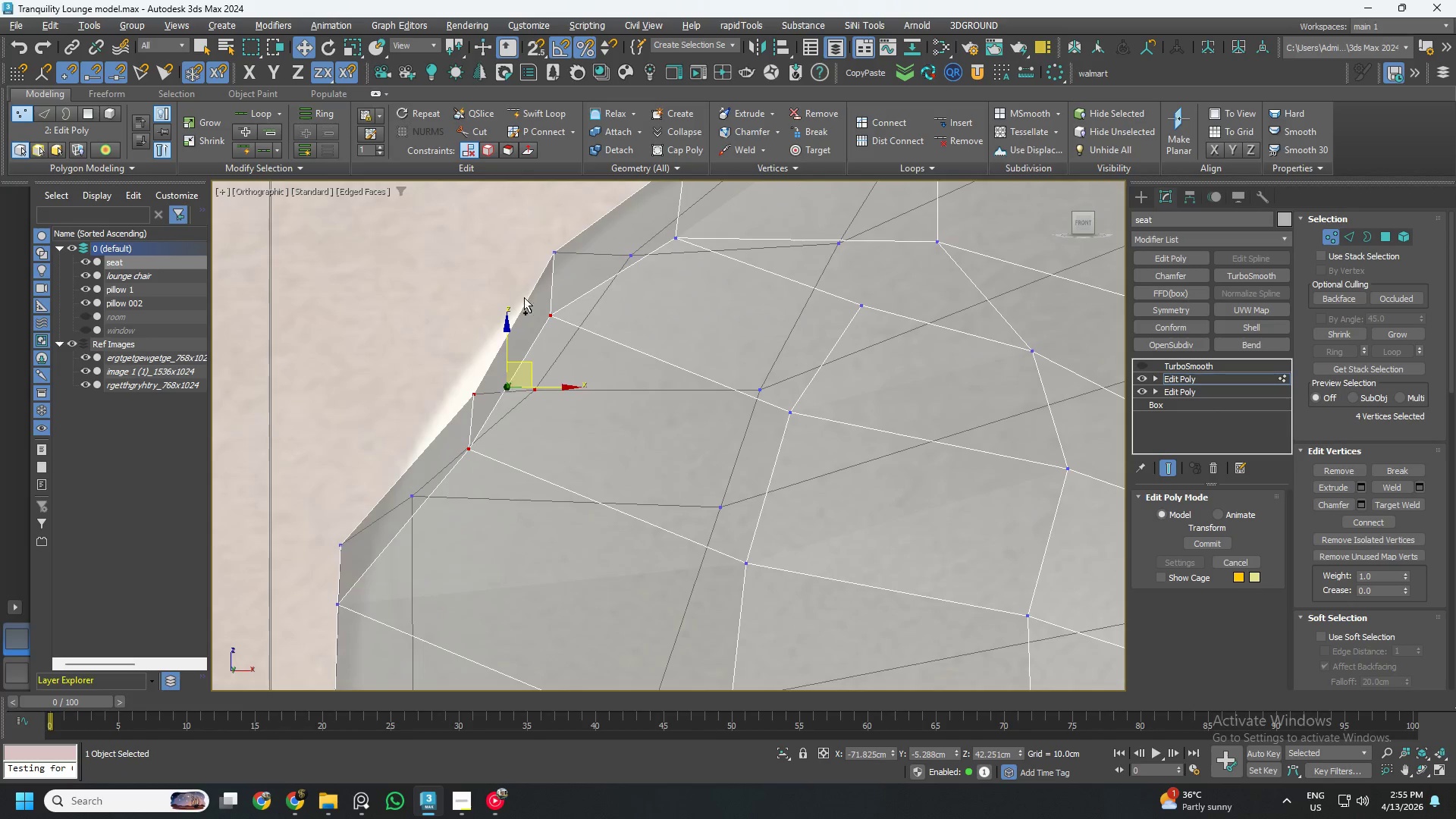 
hold_key(key=AltLeft, duration=0.72)
left_click_drag(start_coordinate=[538, 297], to_coordinate=[604, 369])
 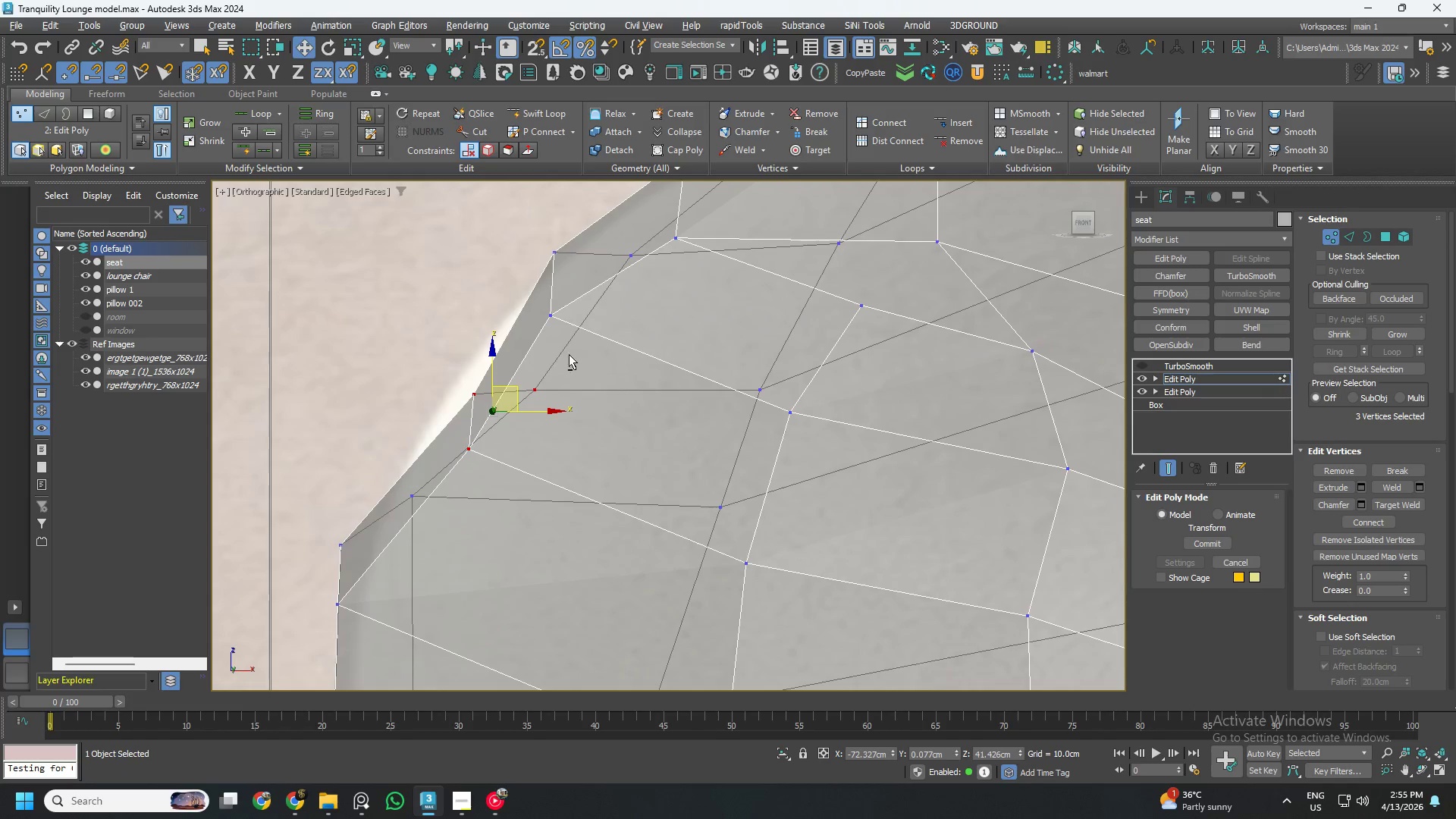 
hold_key(key=AltLeft, duration=22.81)
left_click_drag(start_coordinate=[516, 389], to_coordinate=[475, 343])
 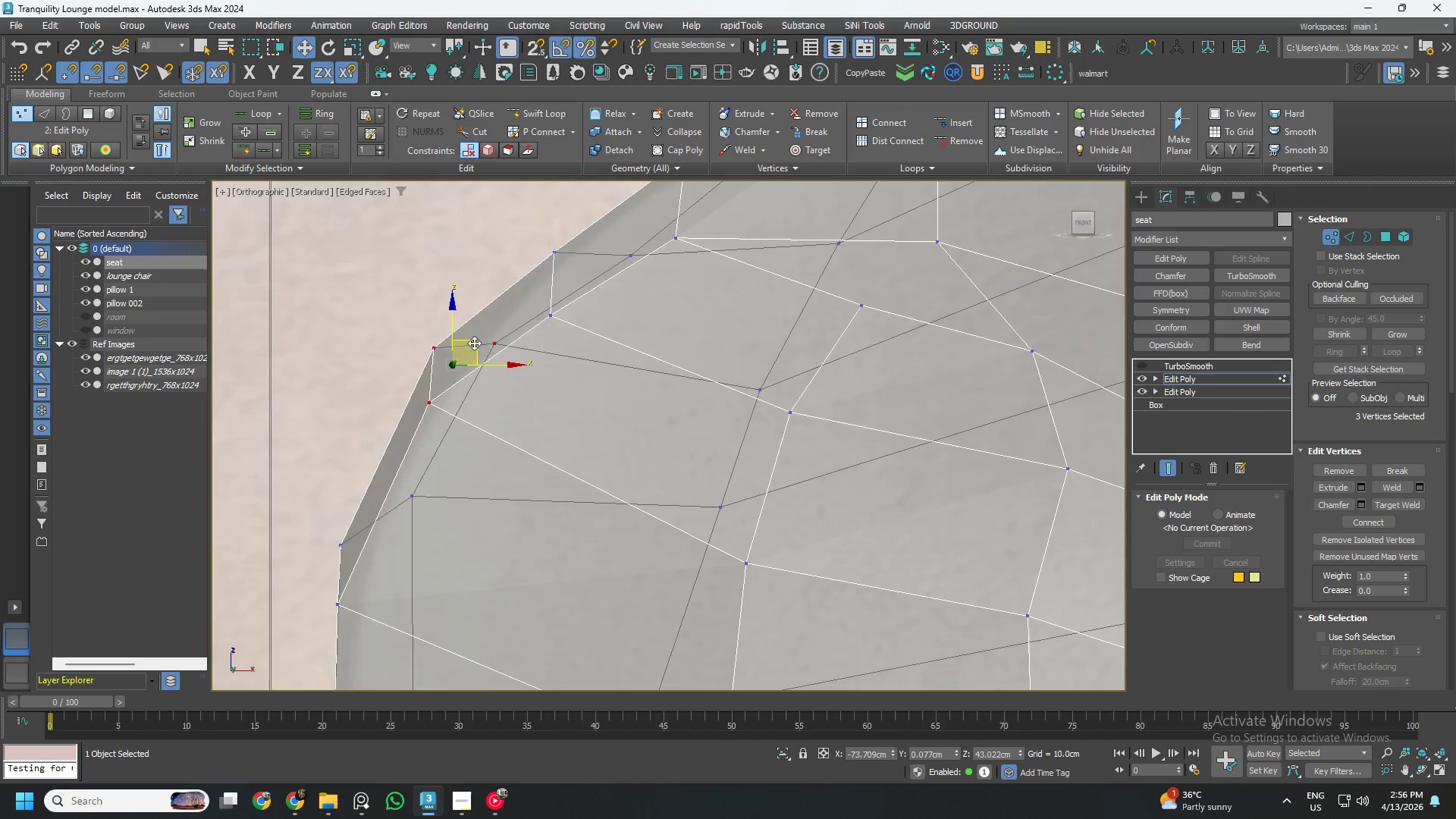 
left_click_drag(start_coordinate=[477, 285], to_coordinate=[570, 350])
 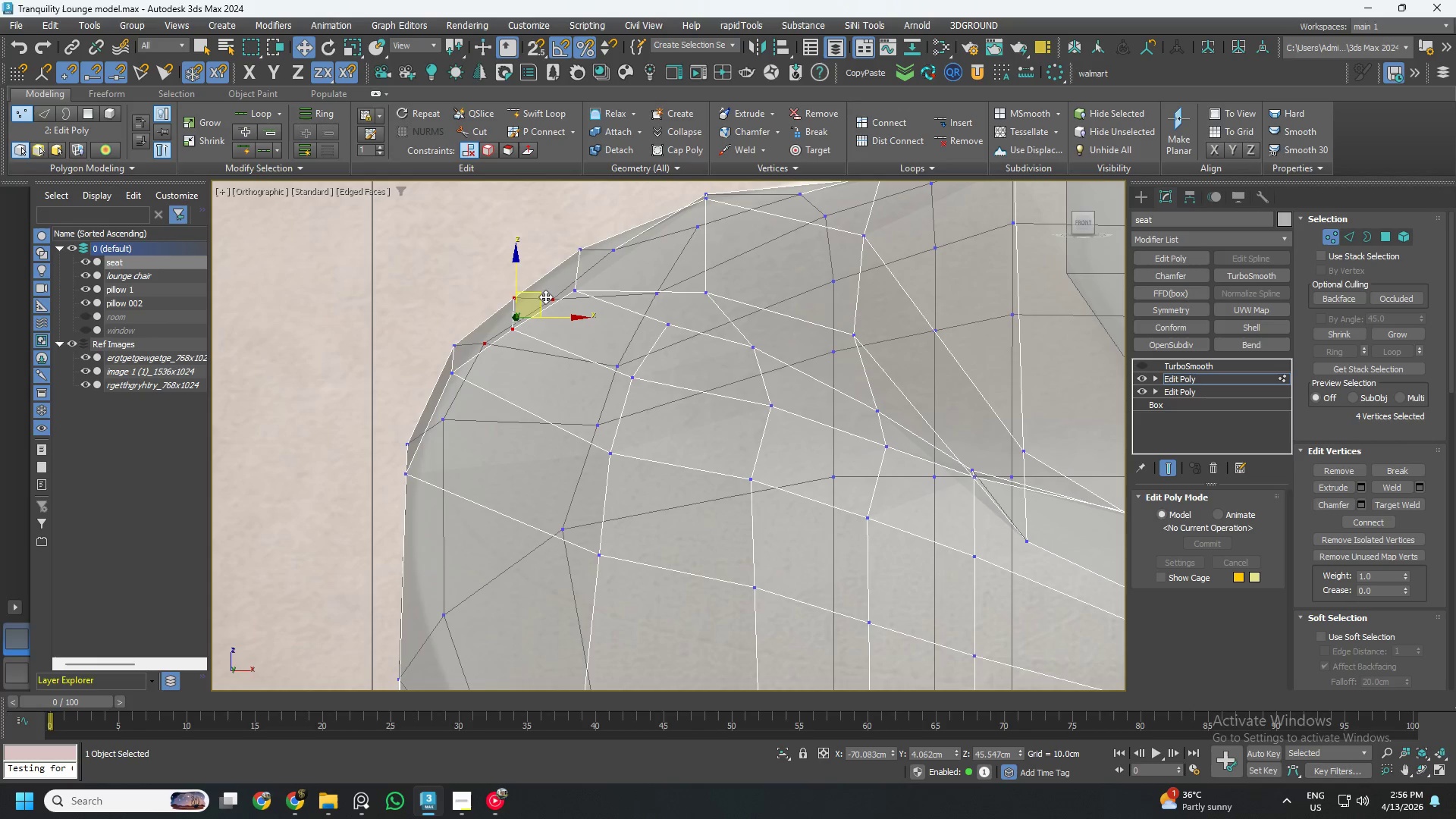 
scroll: coordinate [474, 343], scroll_direction: down, amount: 2.0
 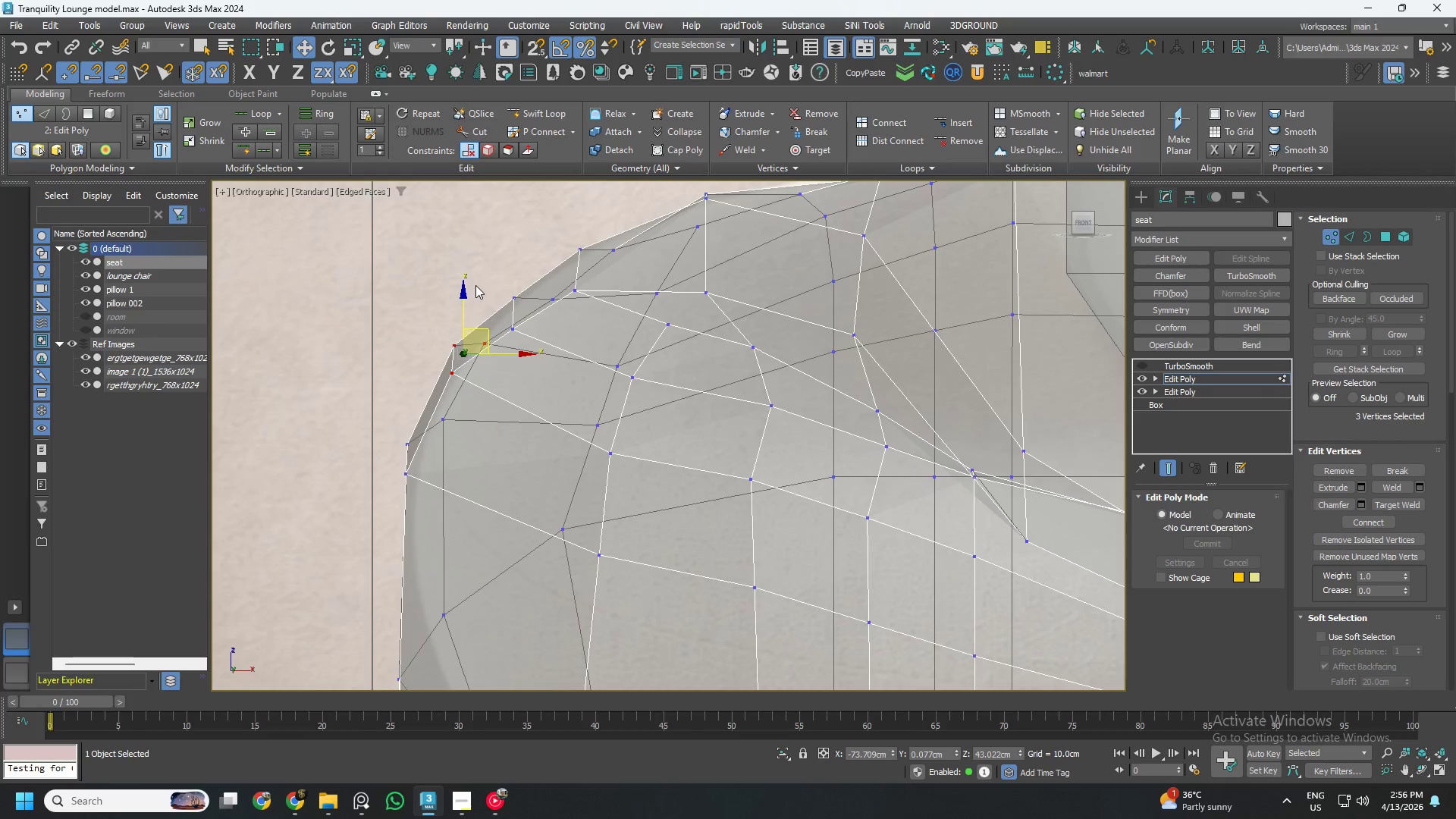 
left_click_drag(start_coordinate=[545, 297], to_coordinate=[539, 289])
 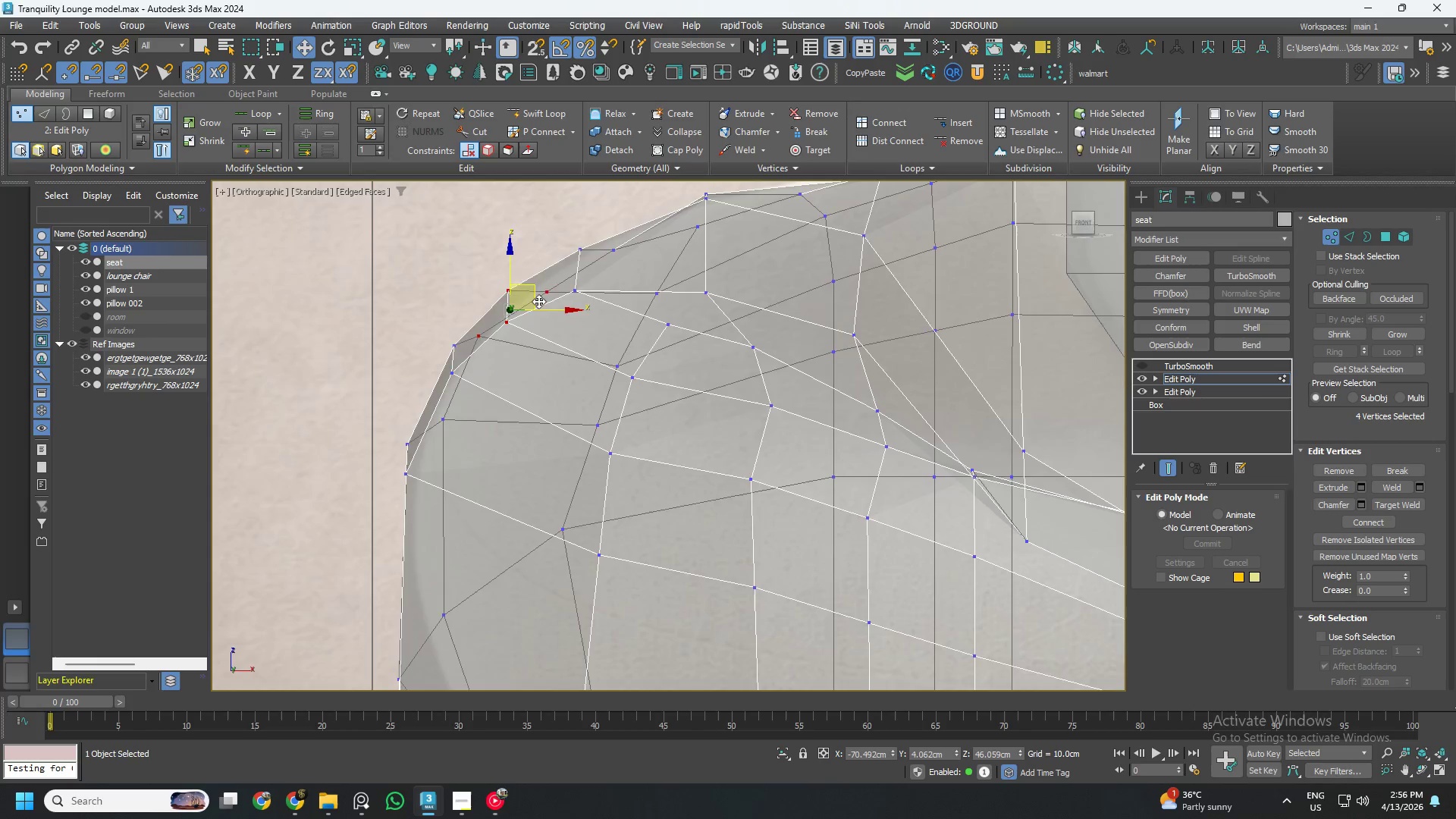 
scroll: coordinate [516, 441], scroll_direction: down, amount: 1.0
 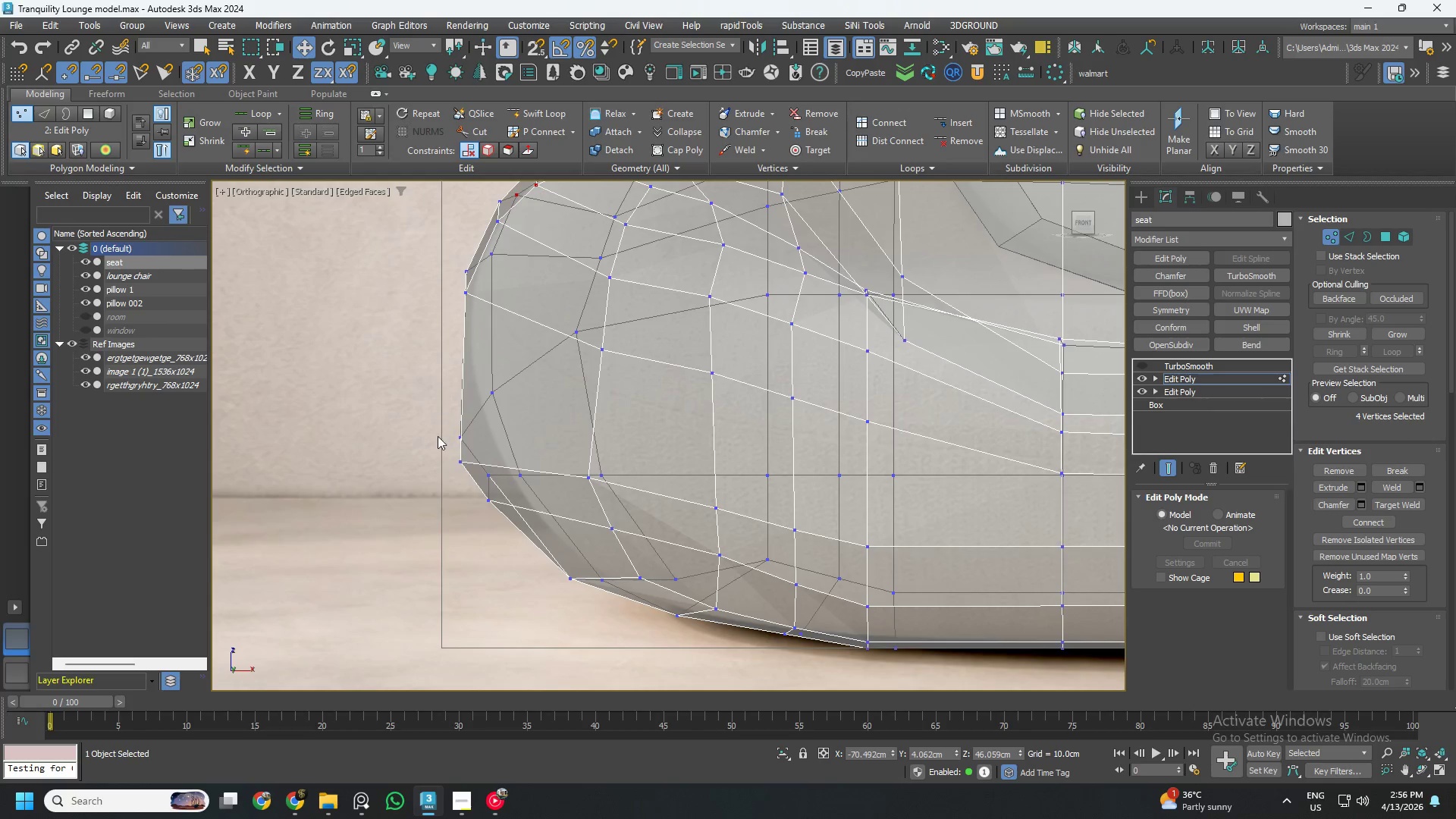 
left_click_drag(start_coordinate=[400, 395], to_coordinate=[475, 482])
 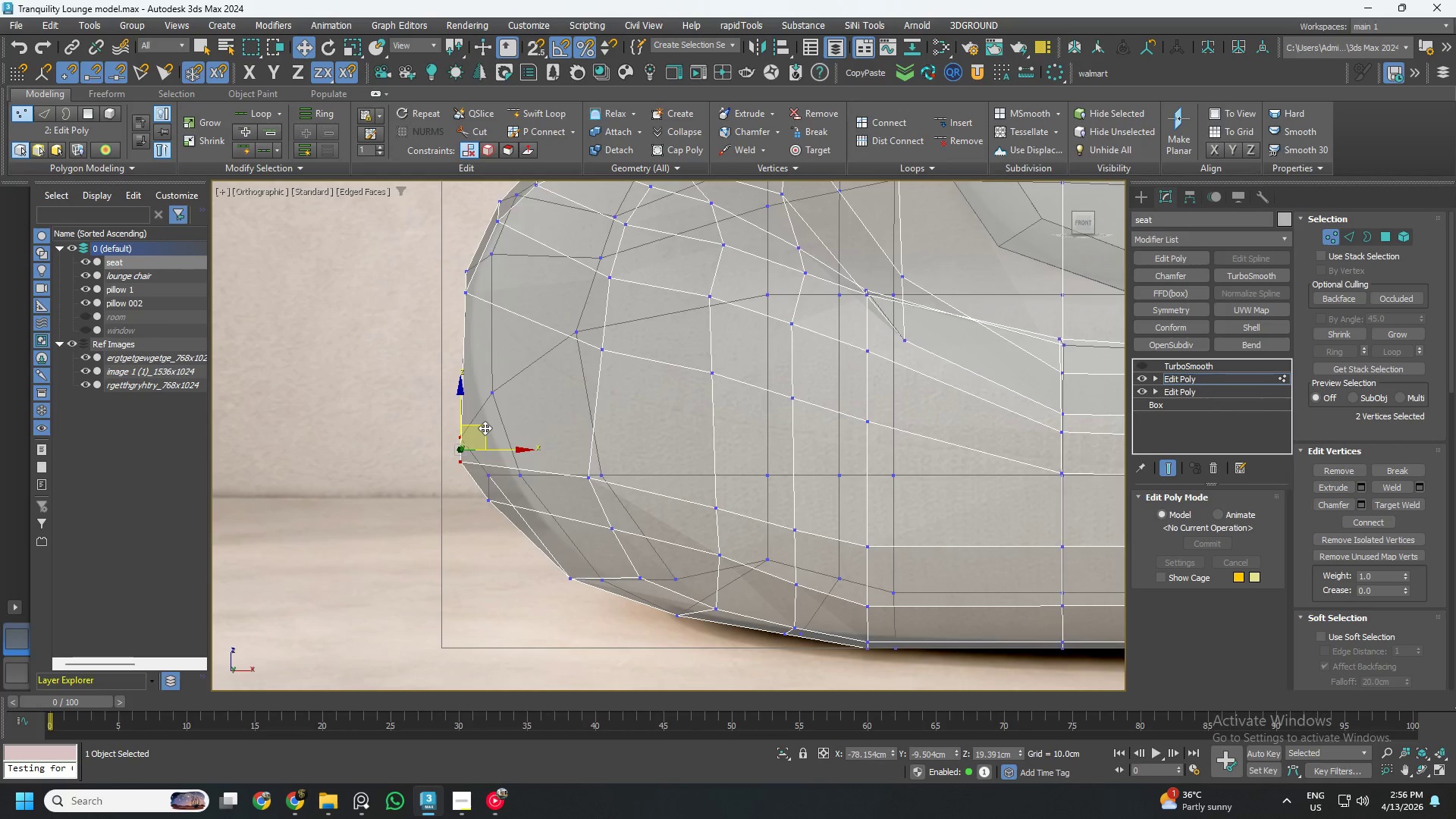 
left_click_drag(start_coordinate=[485, 428], to_coordinate=[497, 414])
 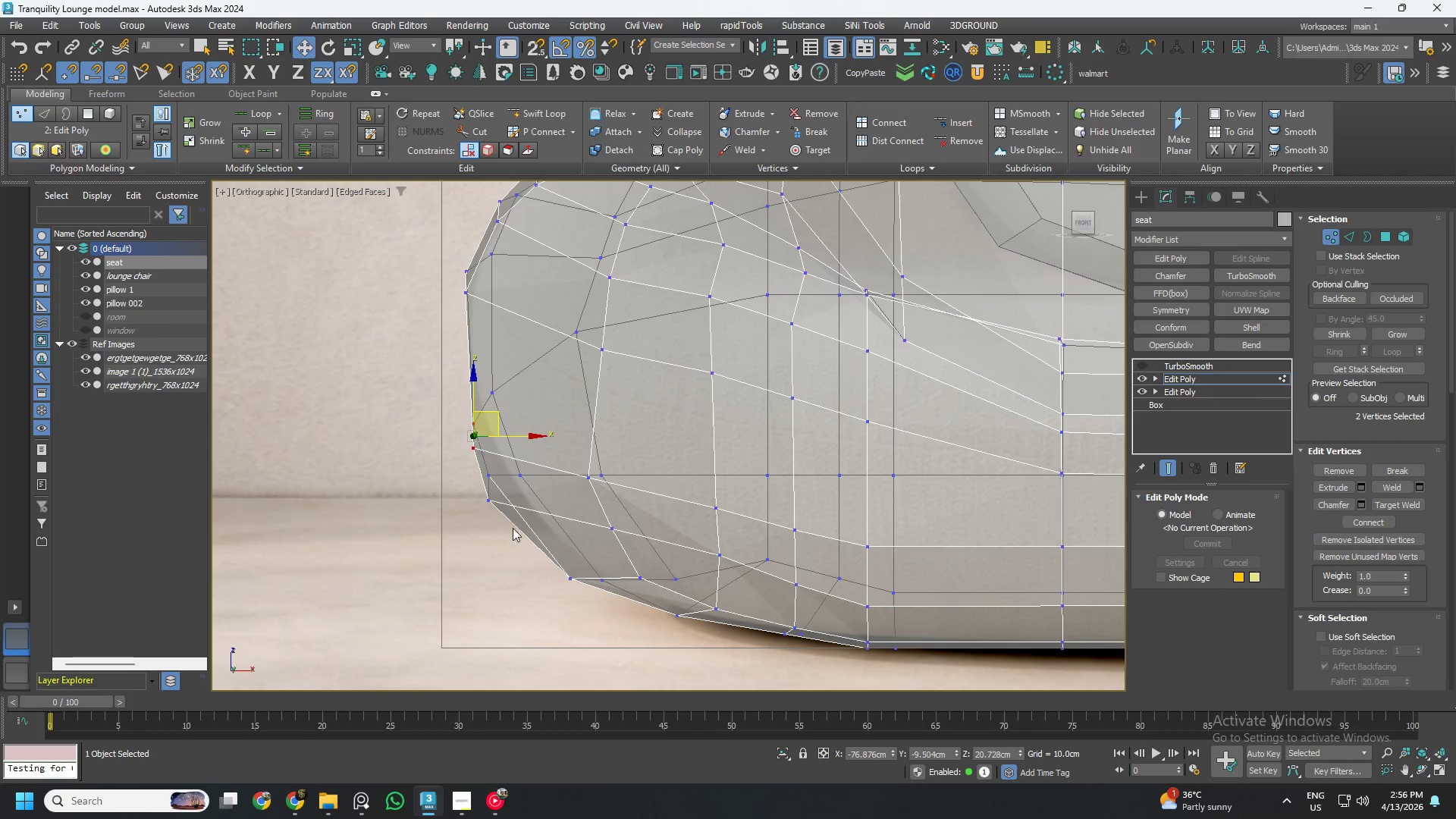 
left_click_drag(start_coordinate=[509, 531], to_coordinate=[475, 463])
 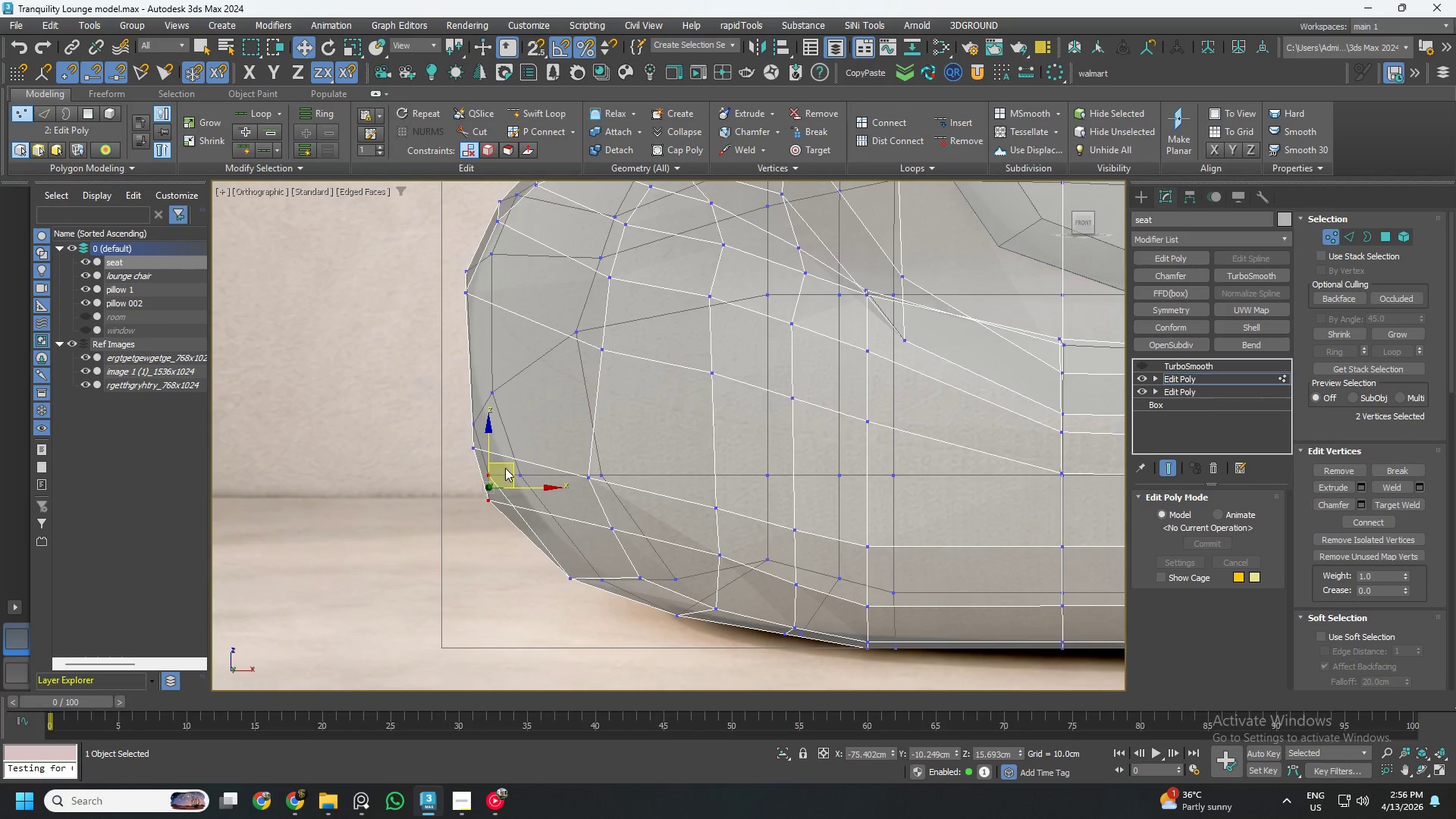 
left_click_drag(start_coordinate=[506, 468], to_coordinate=[510, 472])
 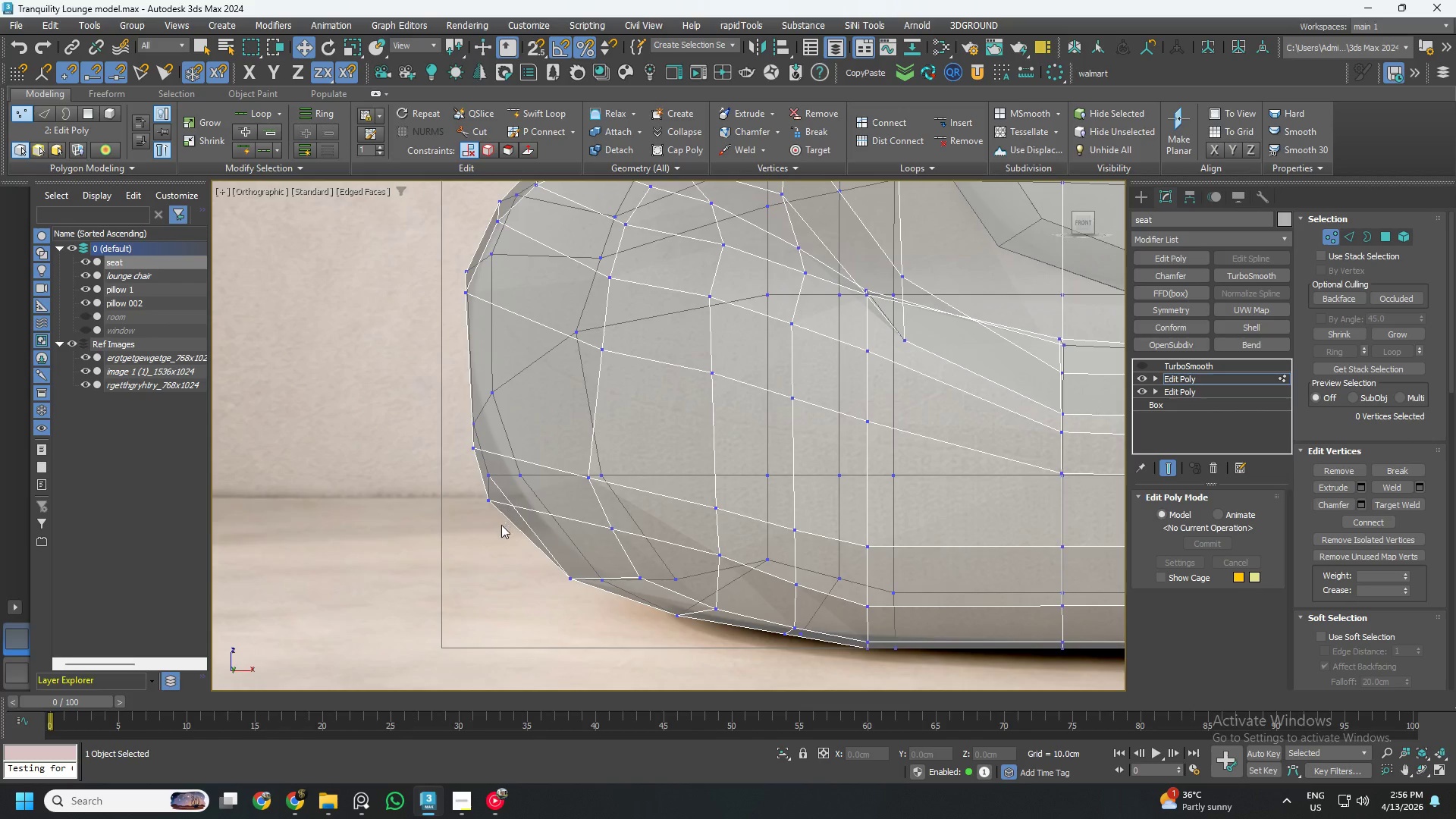 
left_click_drag(start_coordinate=[498, 525], to_coordinate=[472, 456])
 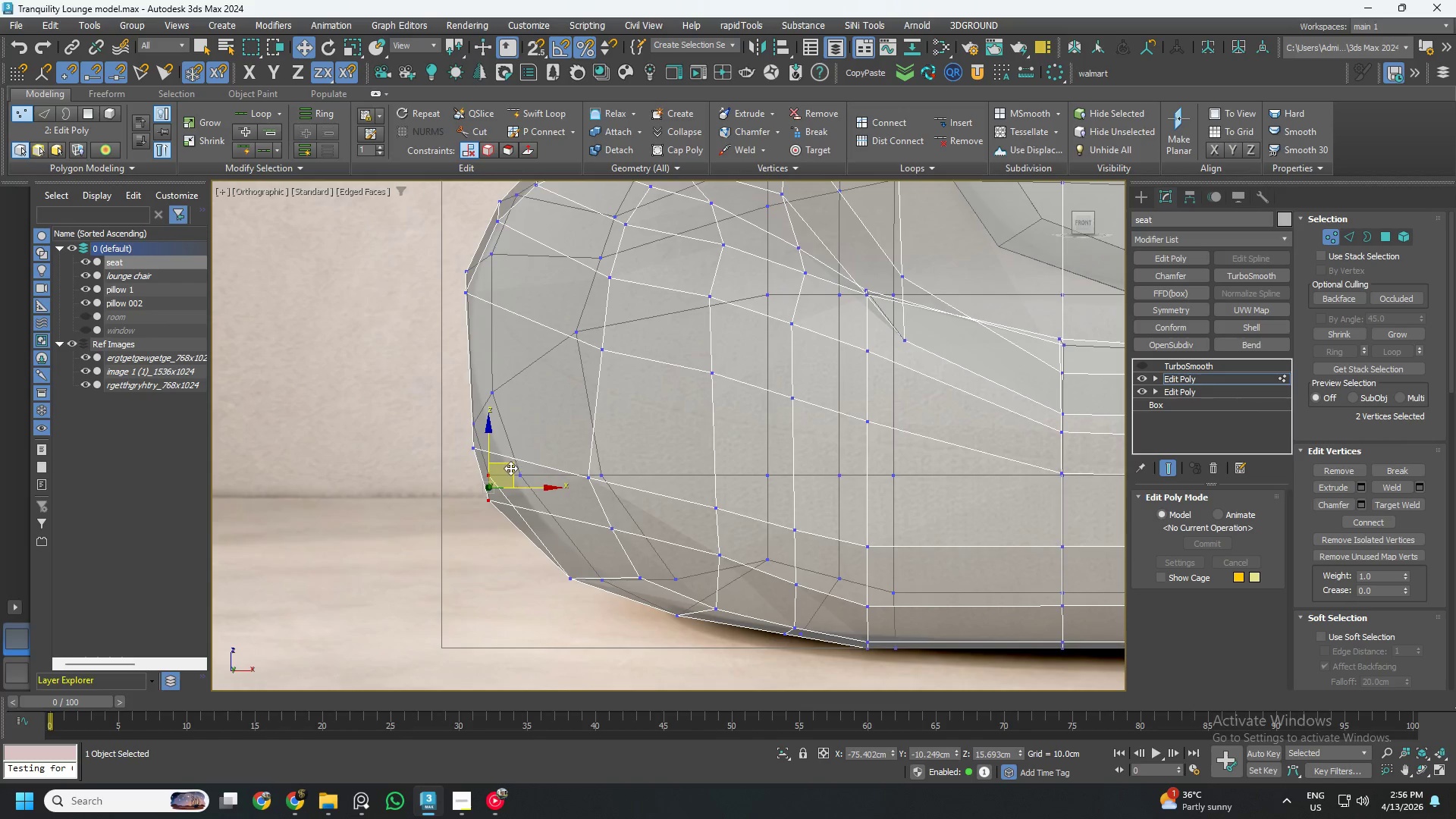 
left_click_drag(start_coordinate=[510, 466], to_coordinate=[529, 484])
 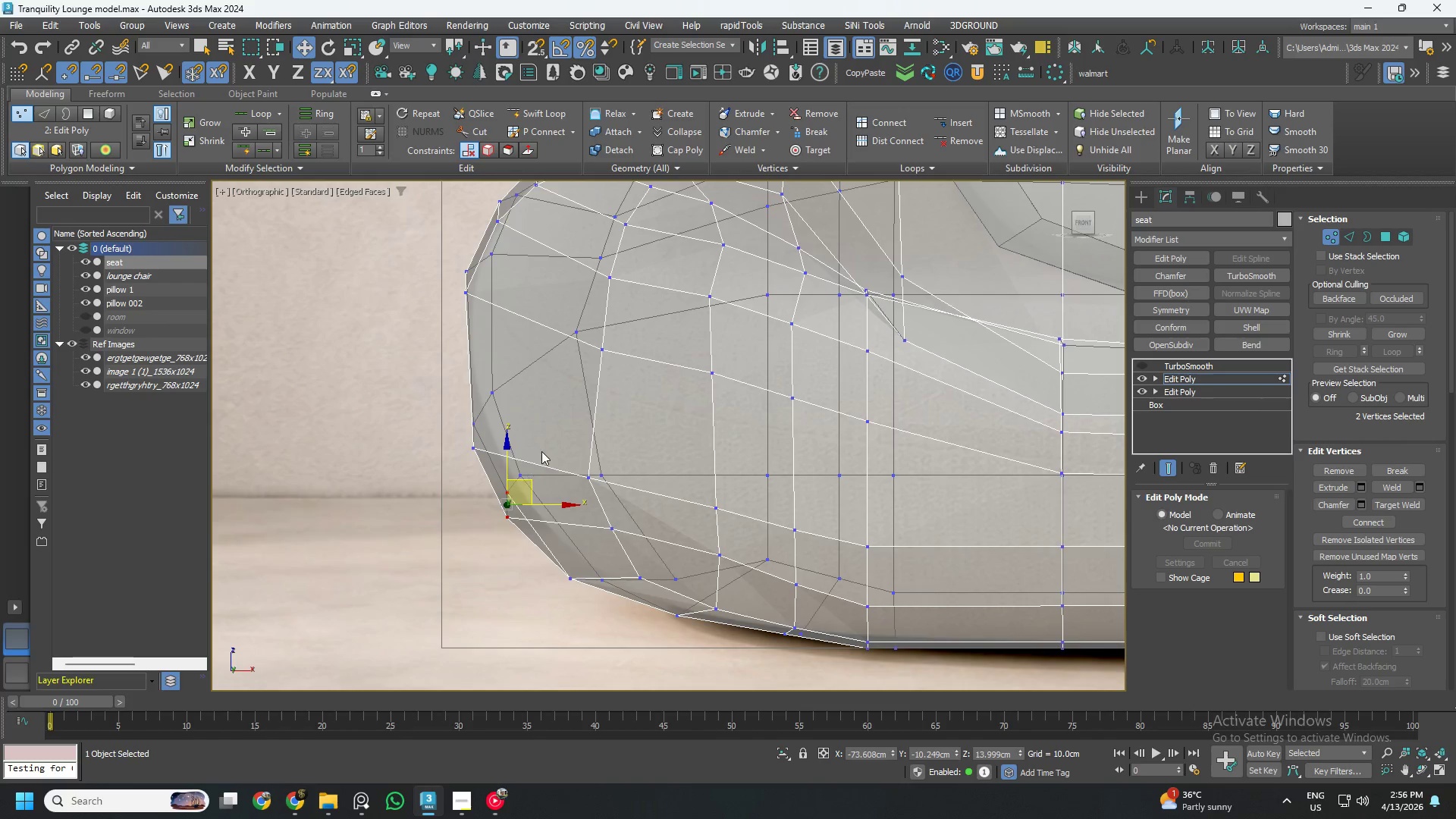 
left_click_drag(start_coordinate=[541, 451], to_coordinate=[513, 486])
 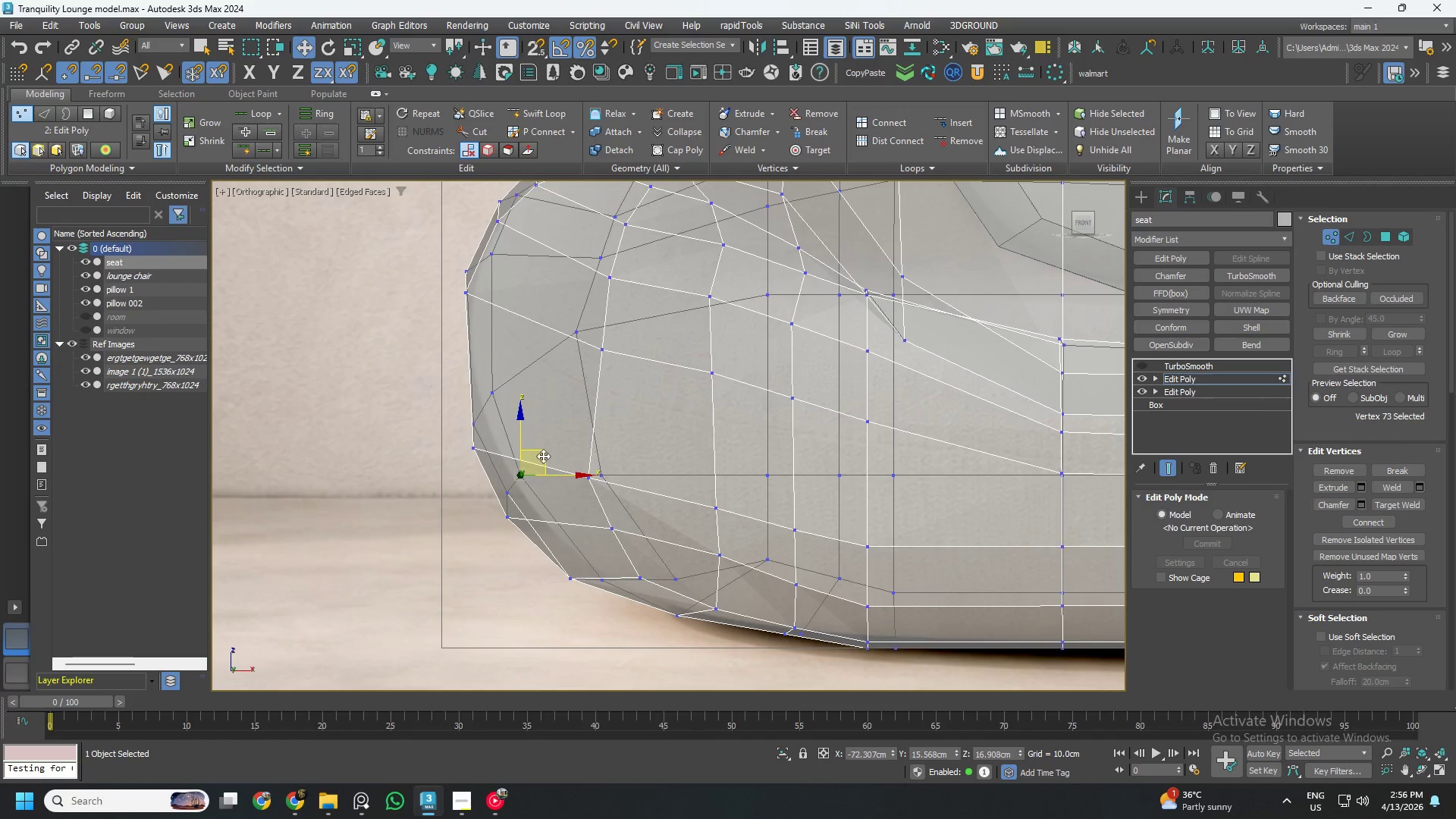 
left_click_drag(start_coordinate=[547, 453], to_coordinate=[557, 453])
 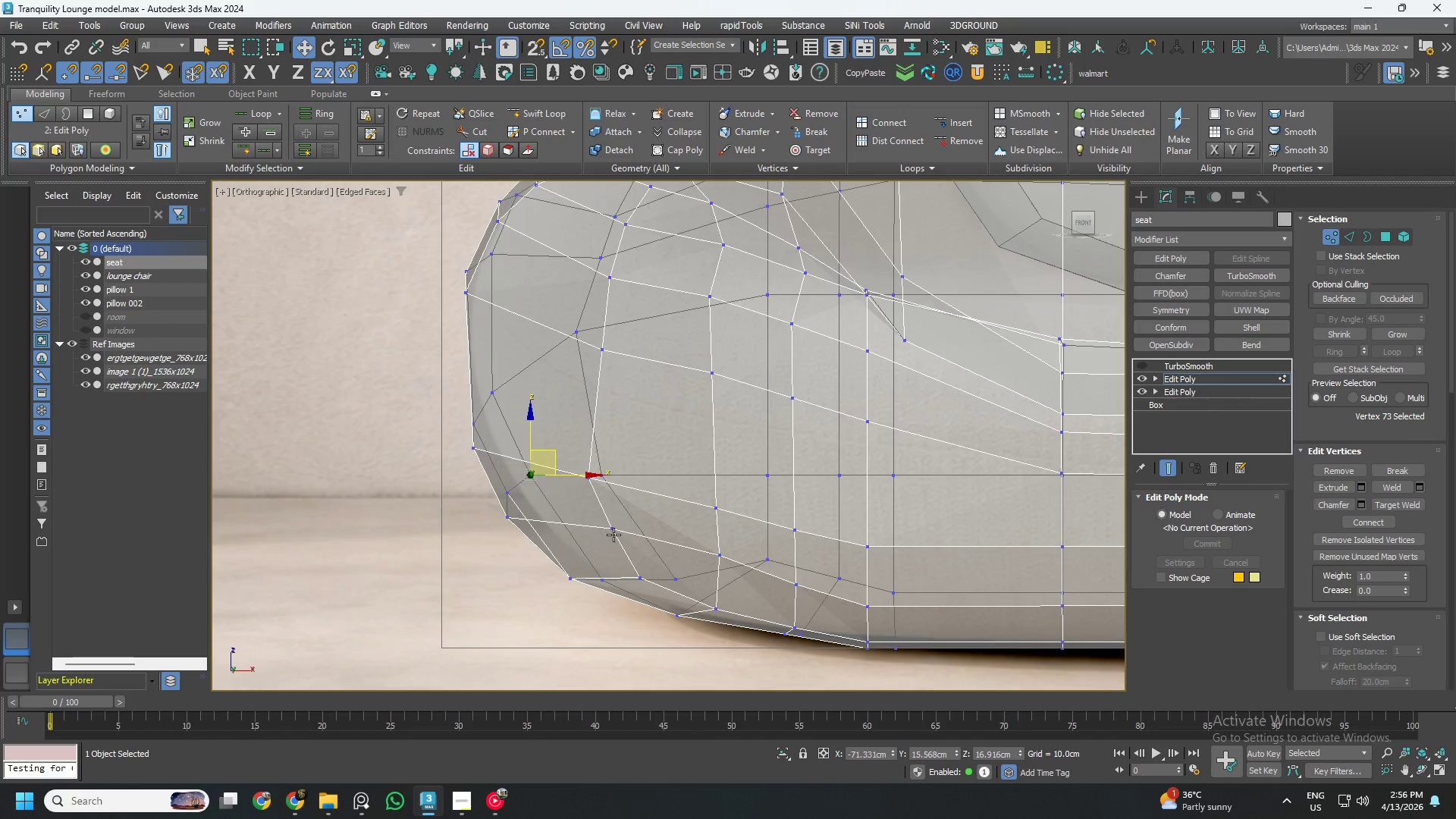 
left_click_drag(start_coordinate=[621, 446], to_coordinate=[591, 476])
 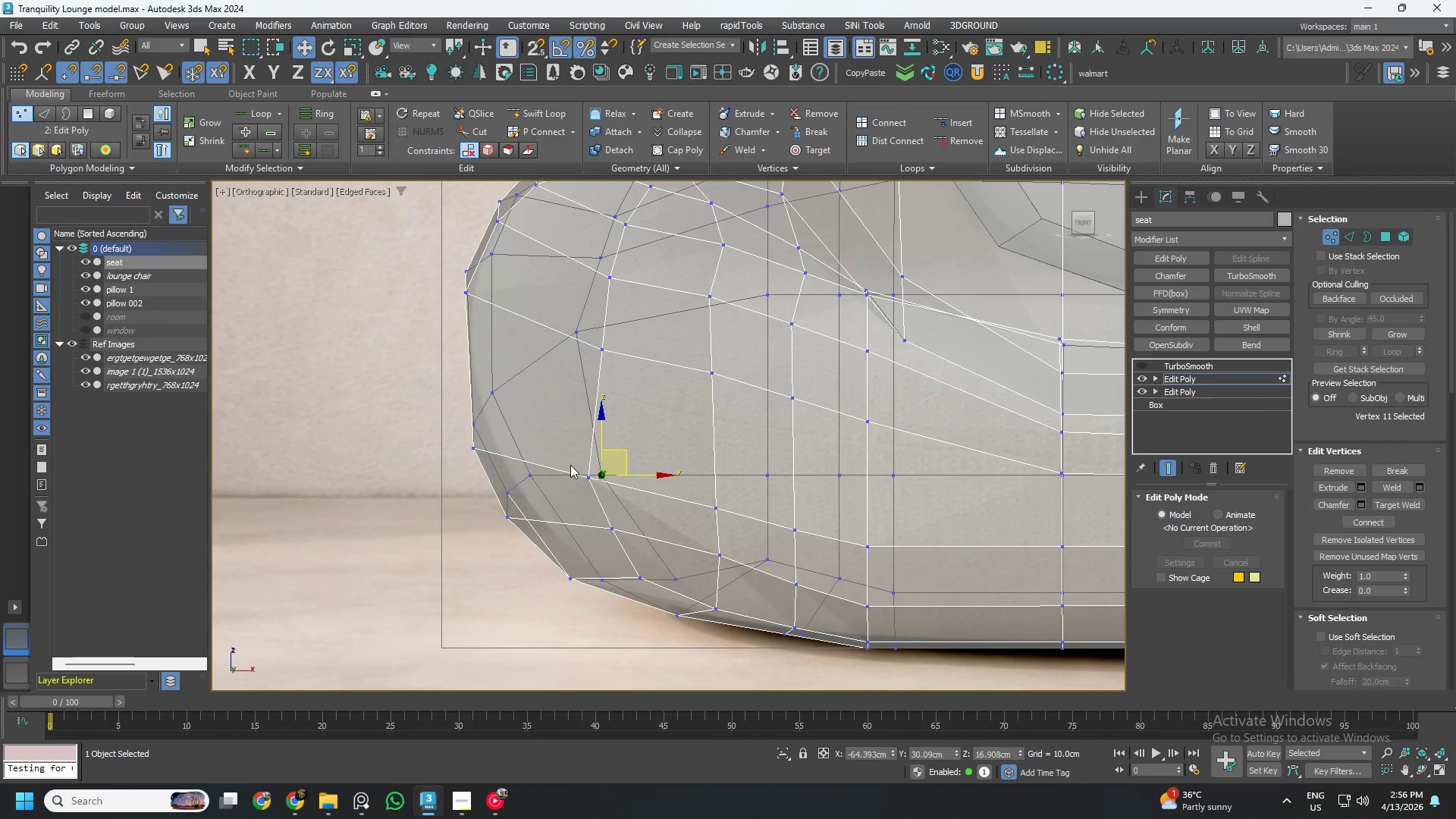 
left_click_drag(start_coordinate=[568, 457], to_coordinate=[595, 492])
 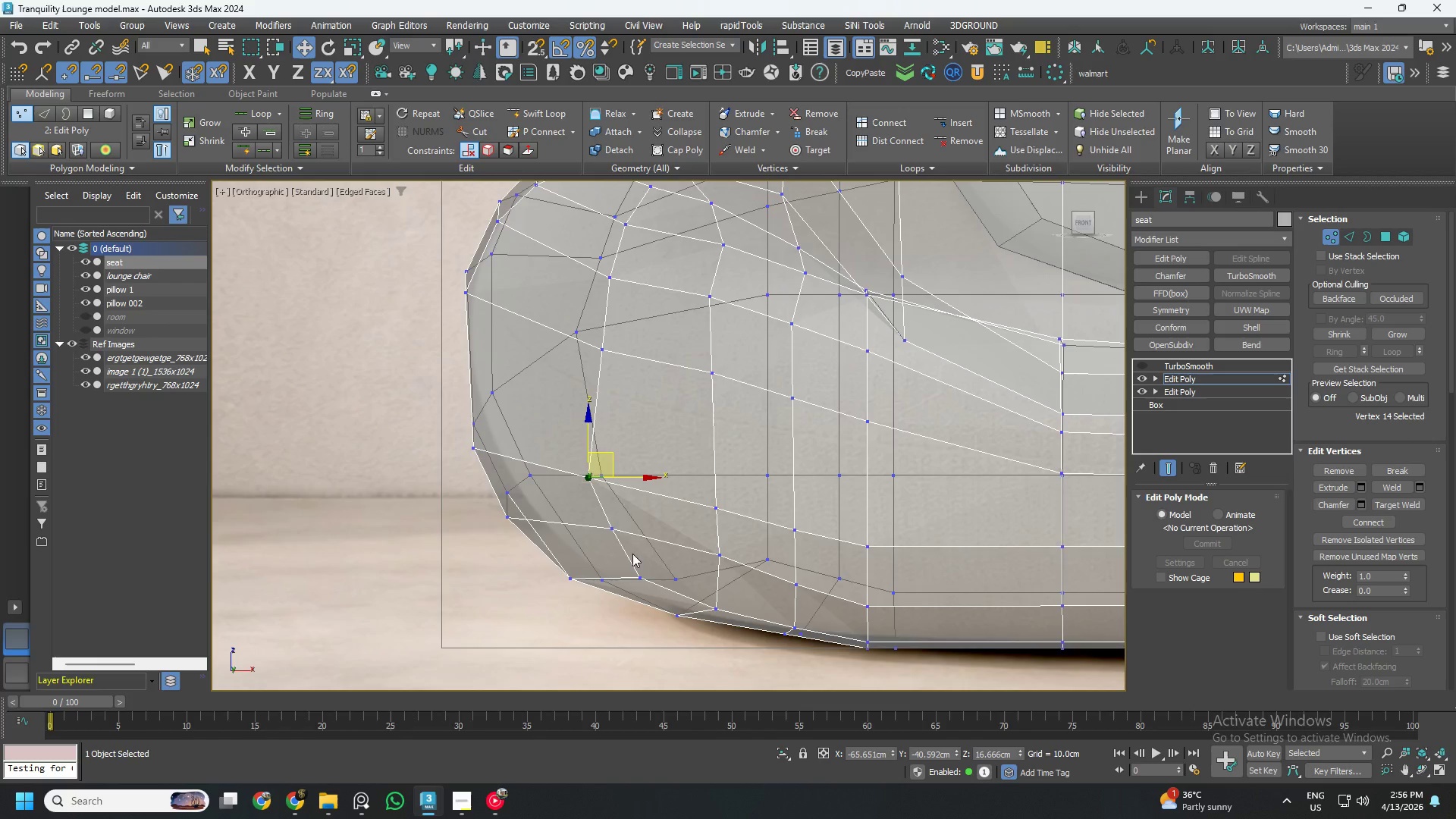 
hold_key(key=ControlLeft, duration=0.34)
left_click([608, 531])
 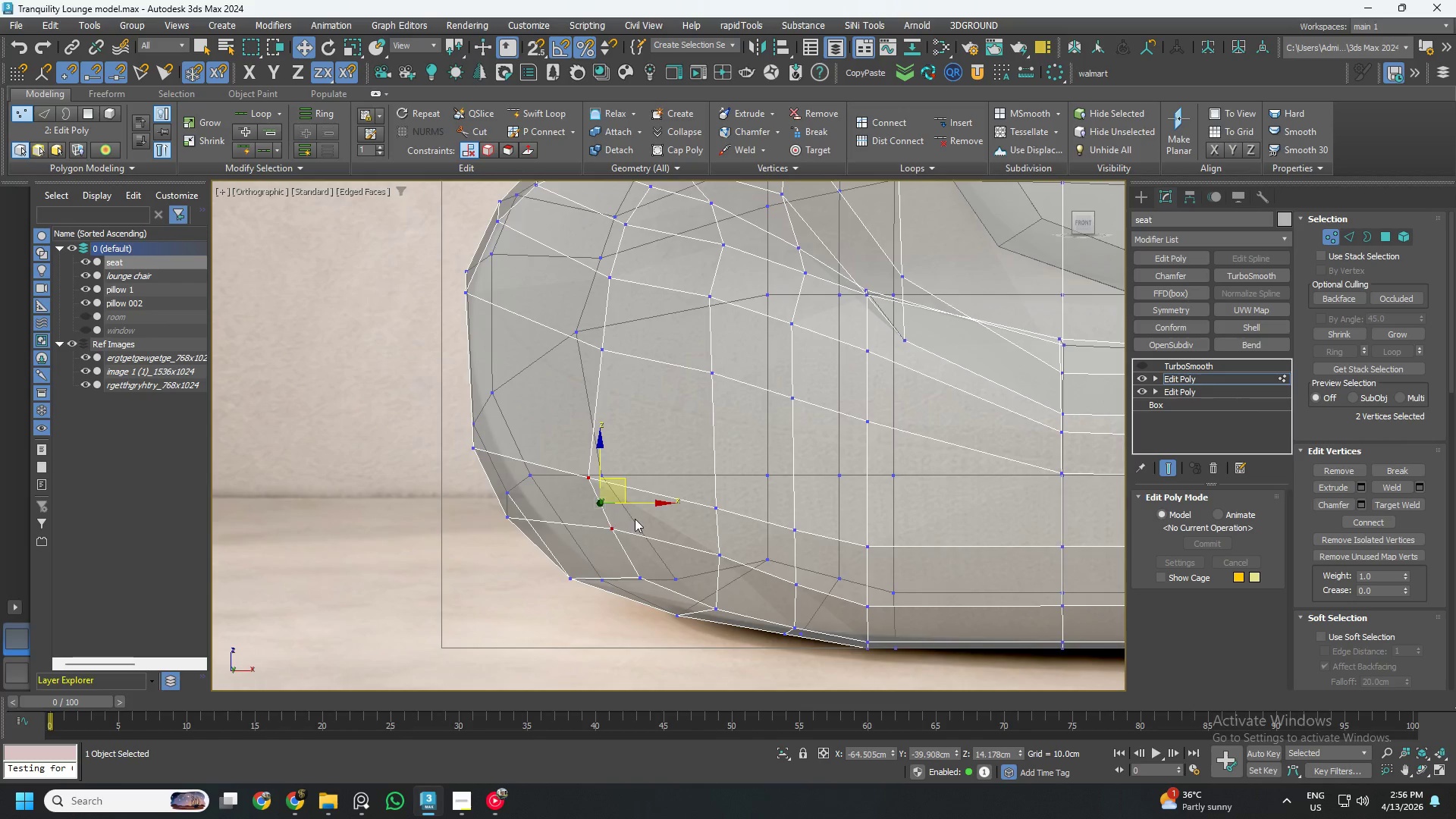 
hold_key(key=AltLeft, duration=0.89)
 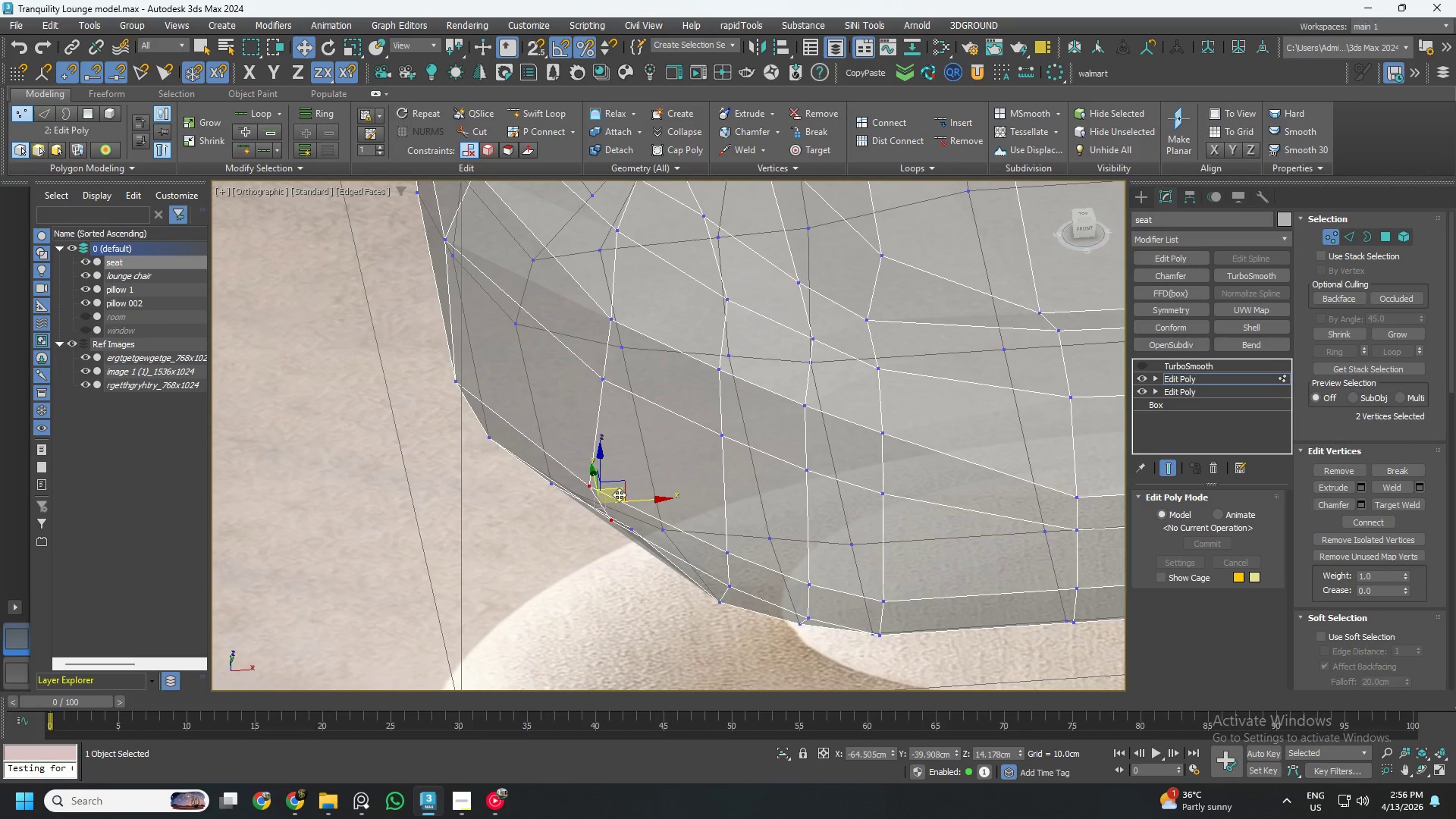 
hold_key(key=AltLeft, duration=0.36)
 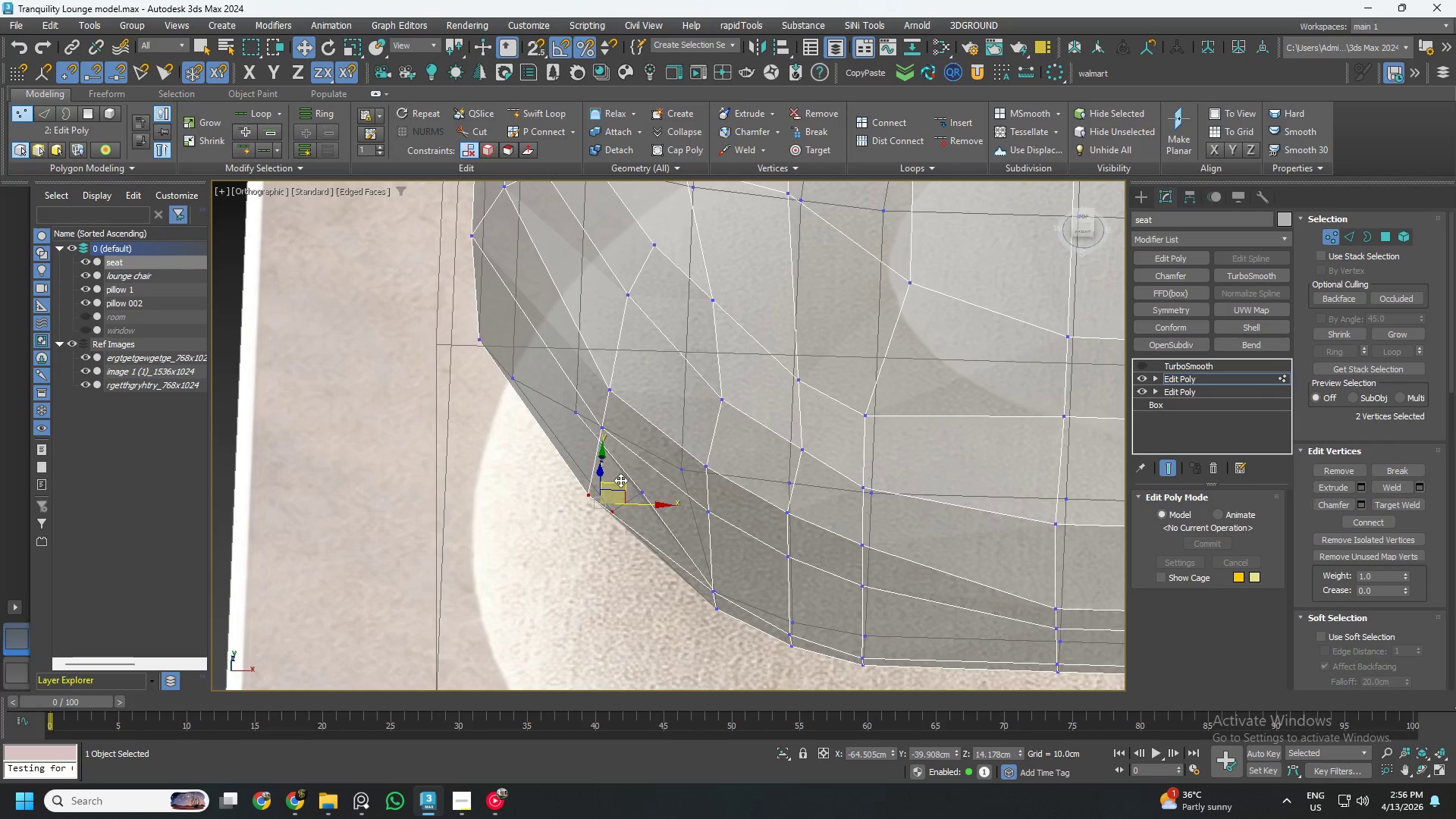 
left_click_drag(start_coordinate=[620, 480], to_coordinate=[604, 498])
 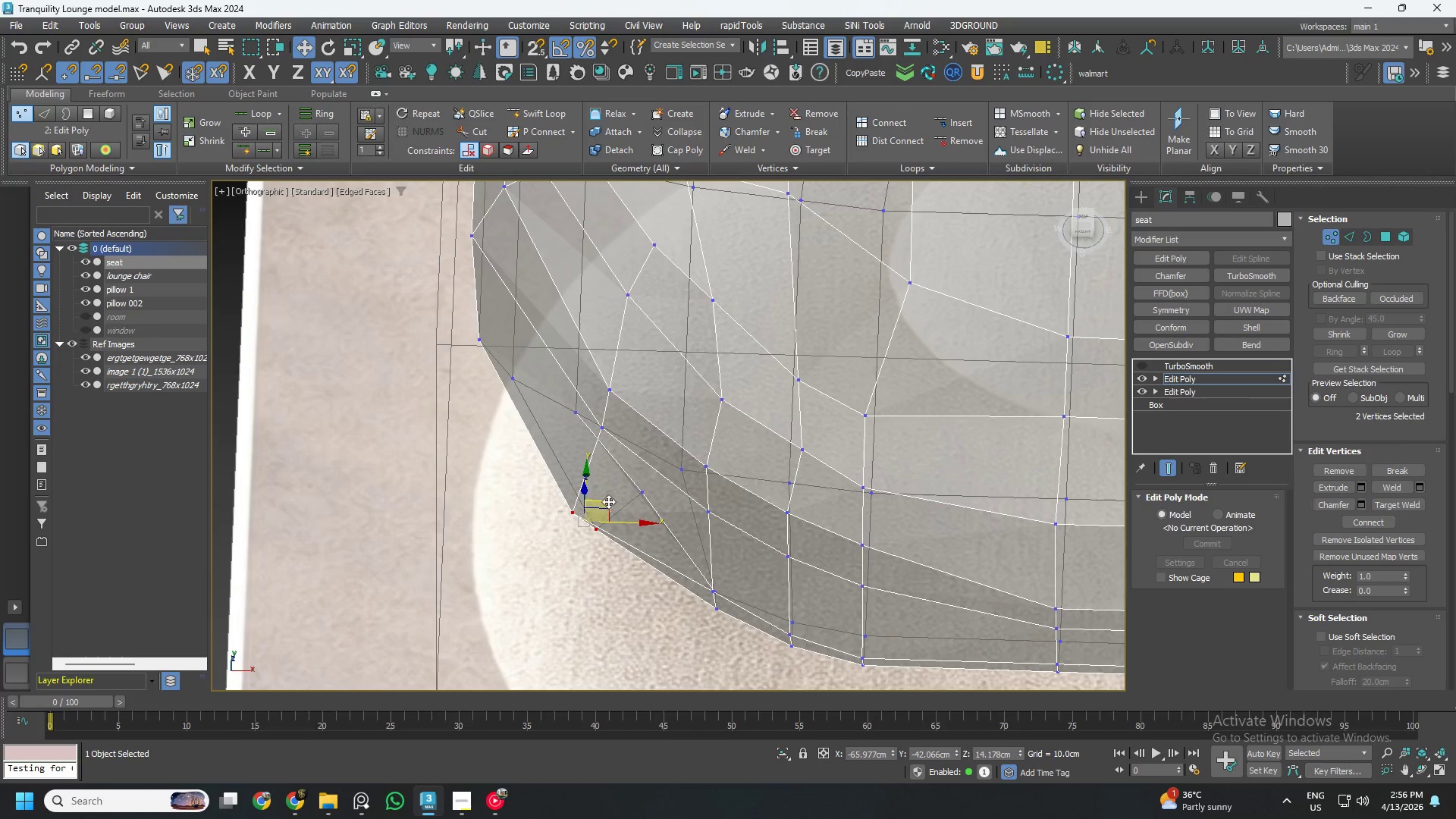 
hold_key(key=AltLeft, duration=0.47)
 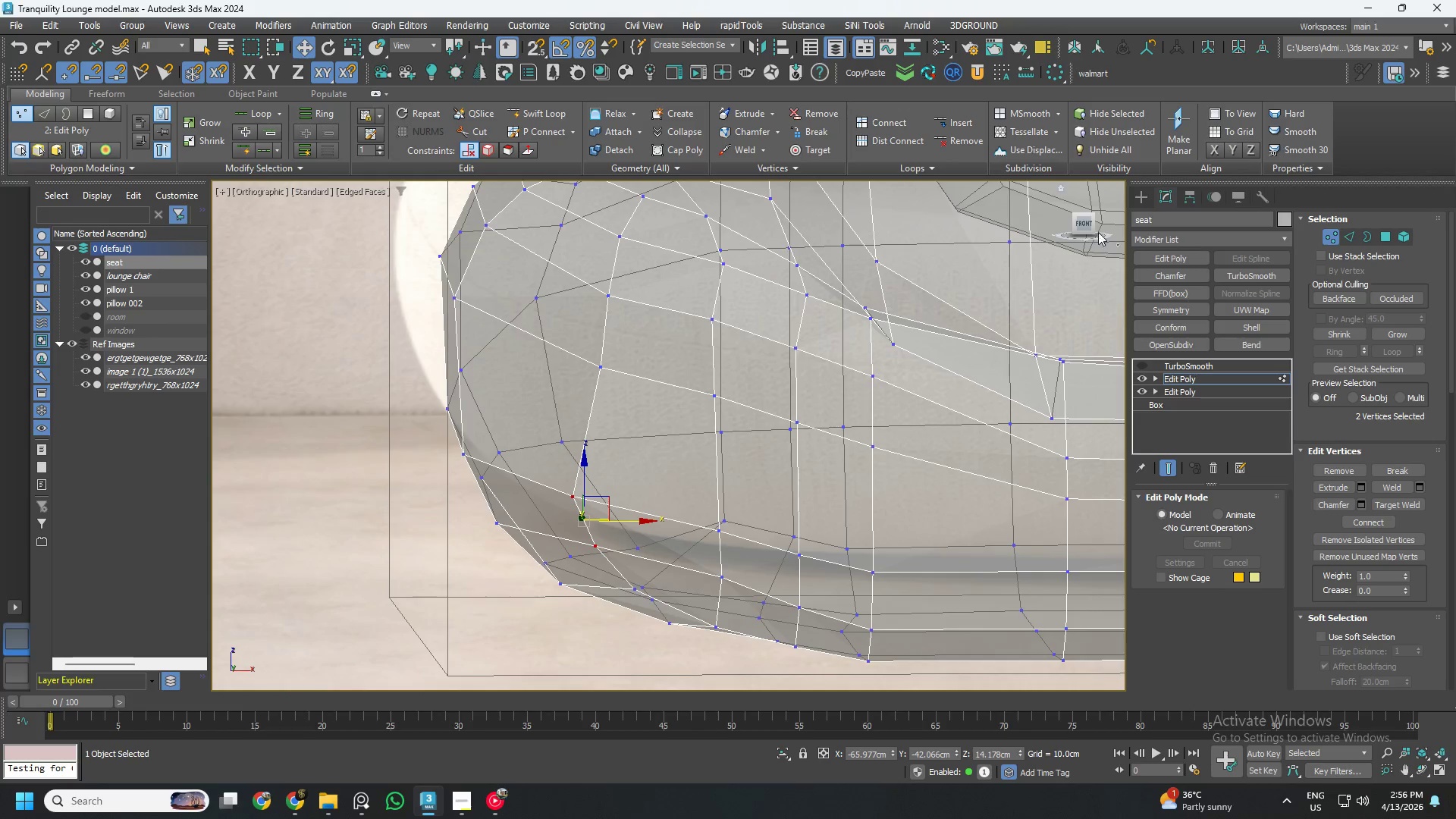 
left_click([1083, 223])
 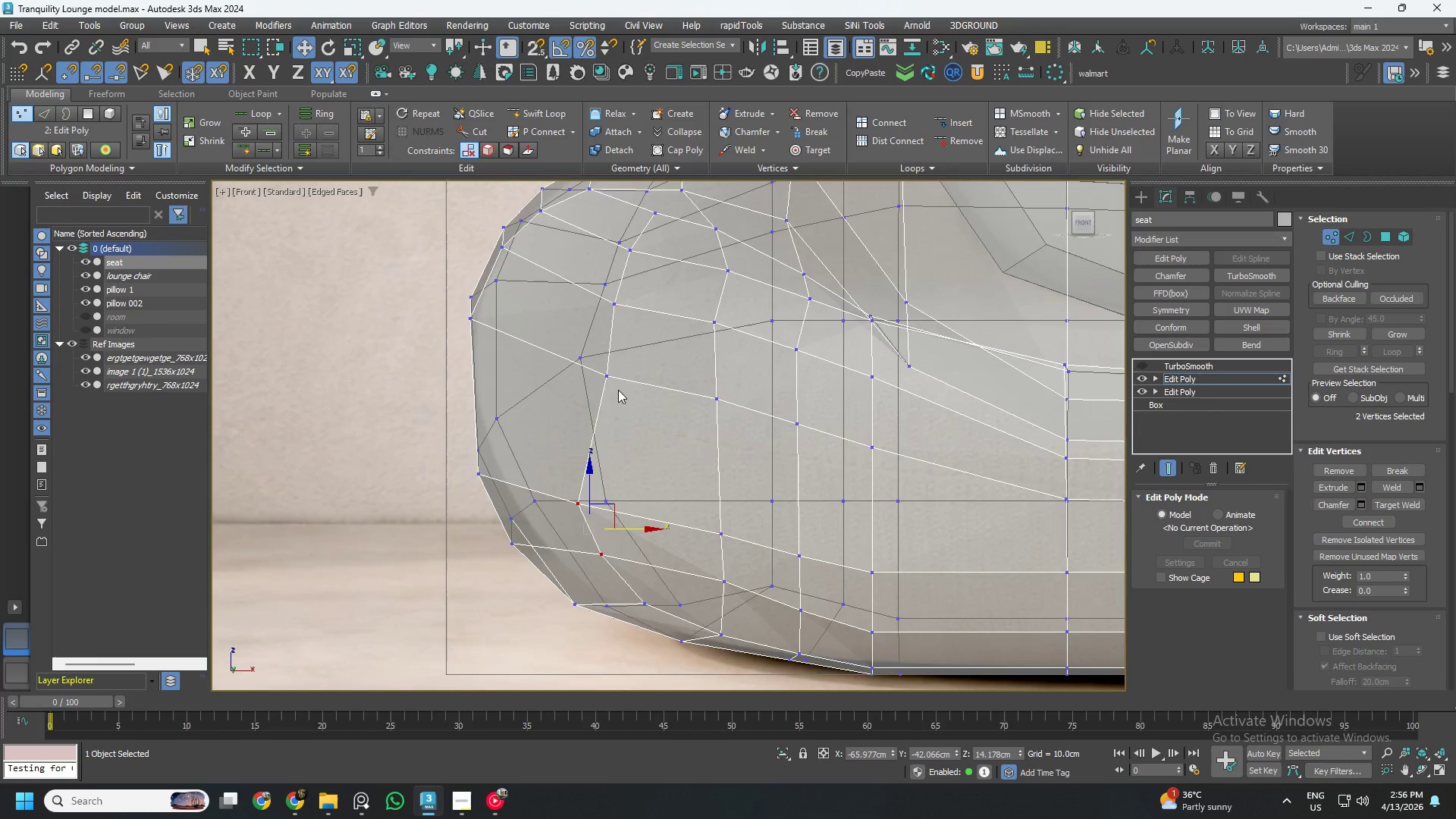 
left_click_drag(start_coordinate=[635, 405], to_coordinate=[595, 355])
 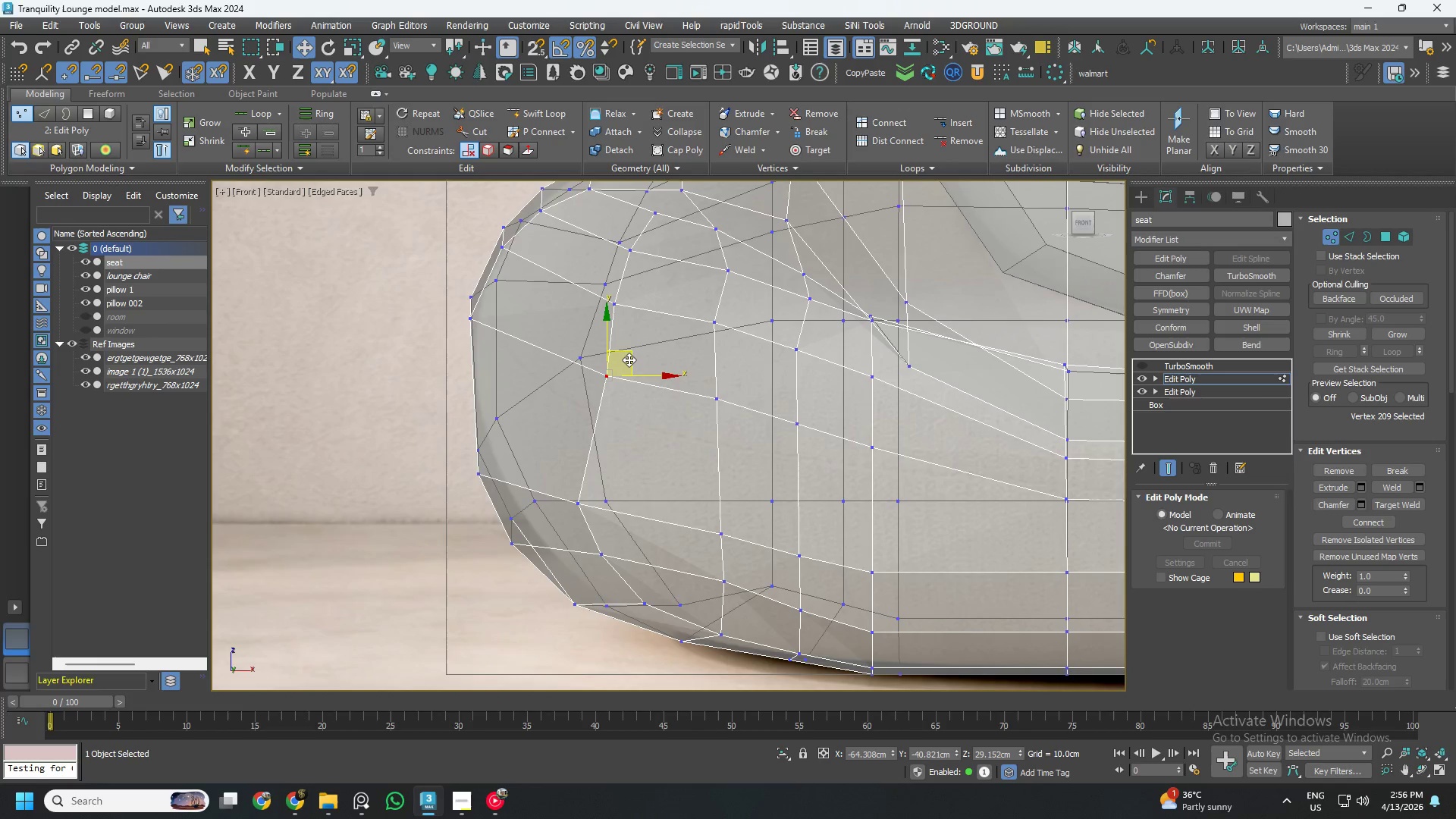 
left_click_drag(start_coordinate=[629, 359], to_coordinate=[605, 347])
 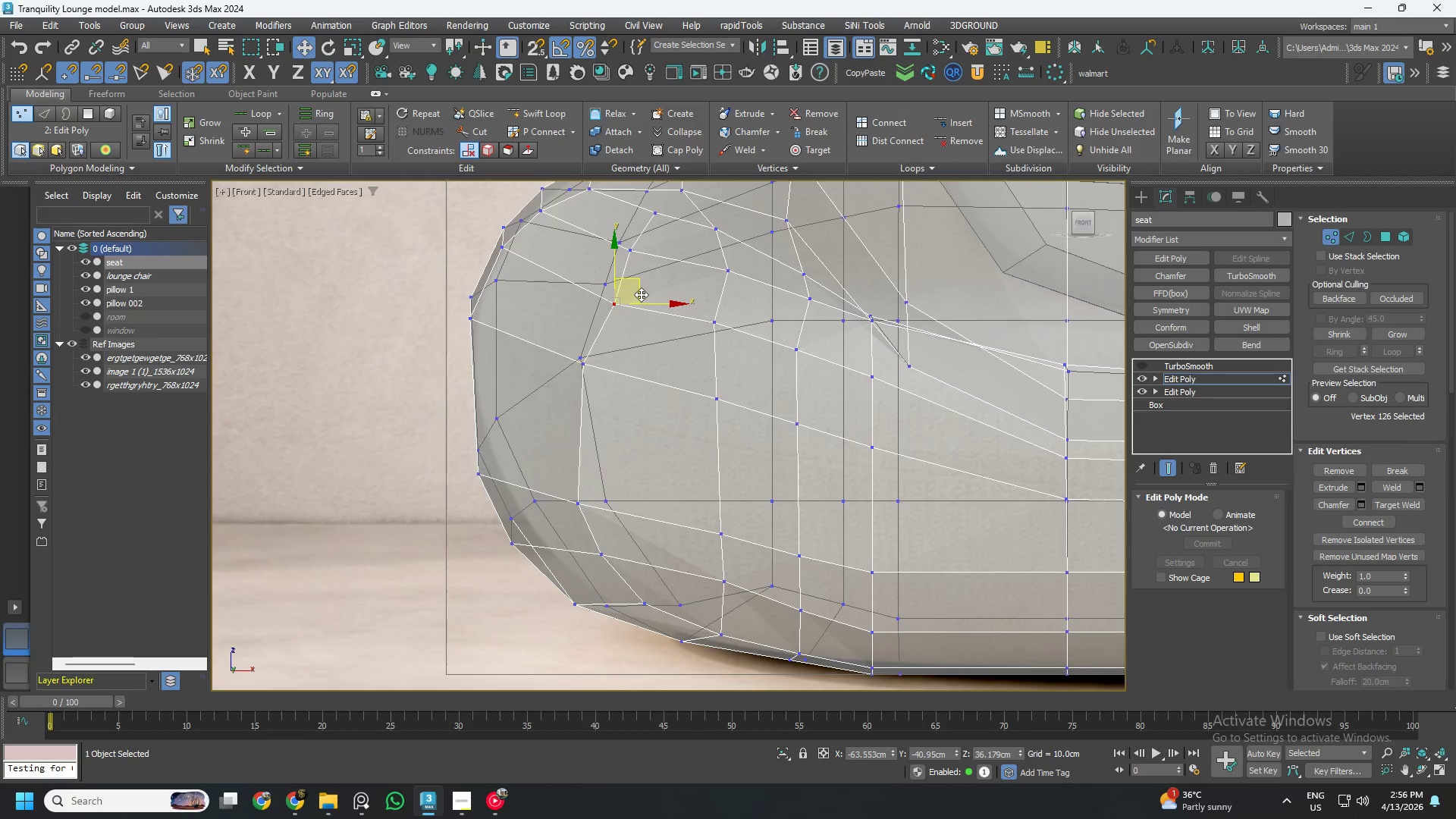 
left_click_drag(start_coordinate=[641, 291], to_coordinate=[628, 280])
 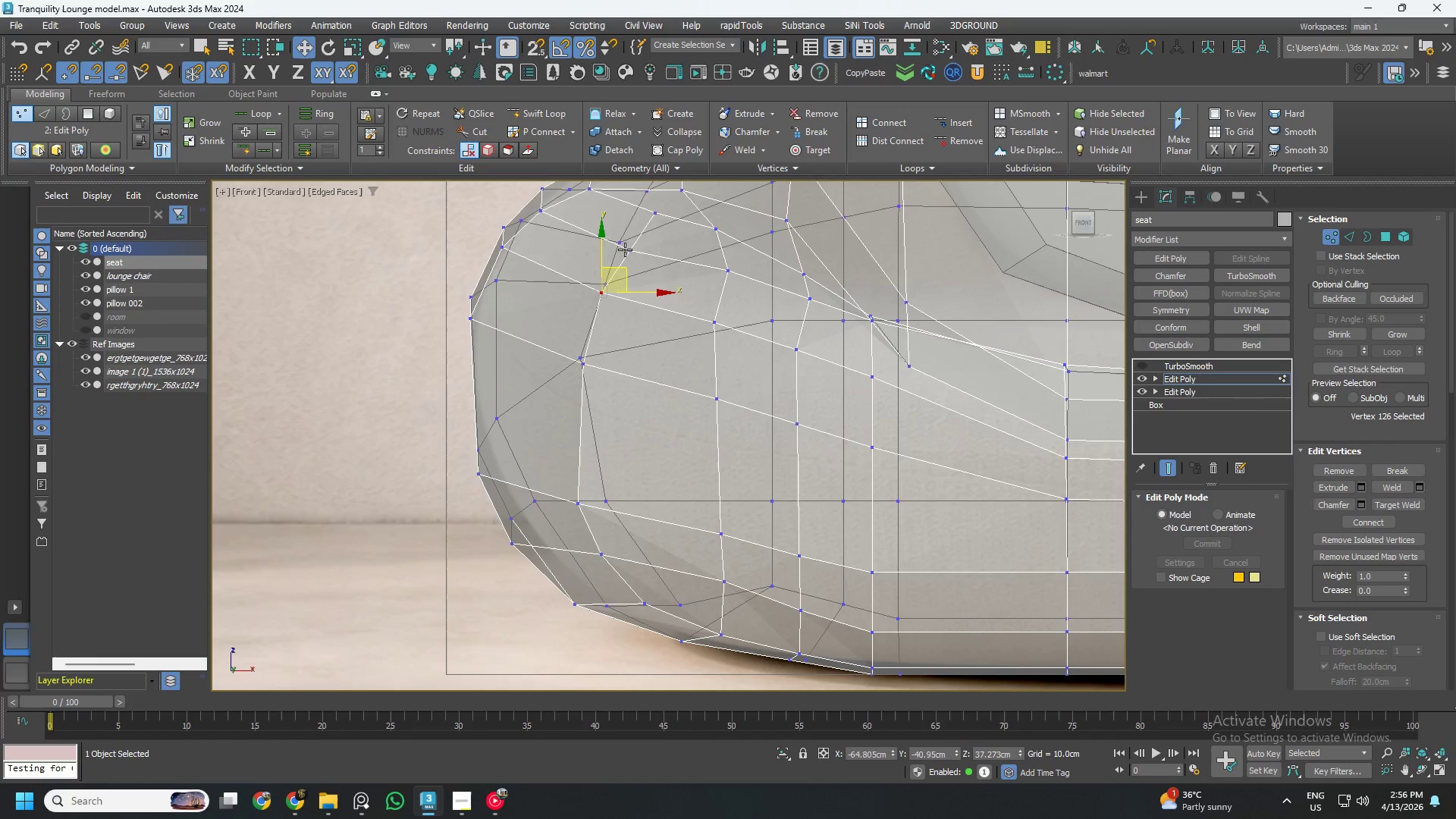 
left_click([631, 249])
 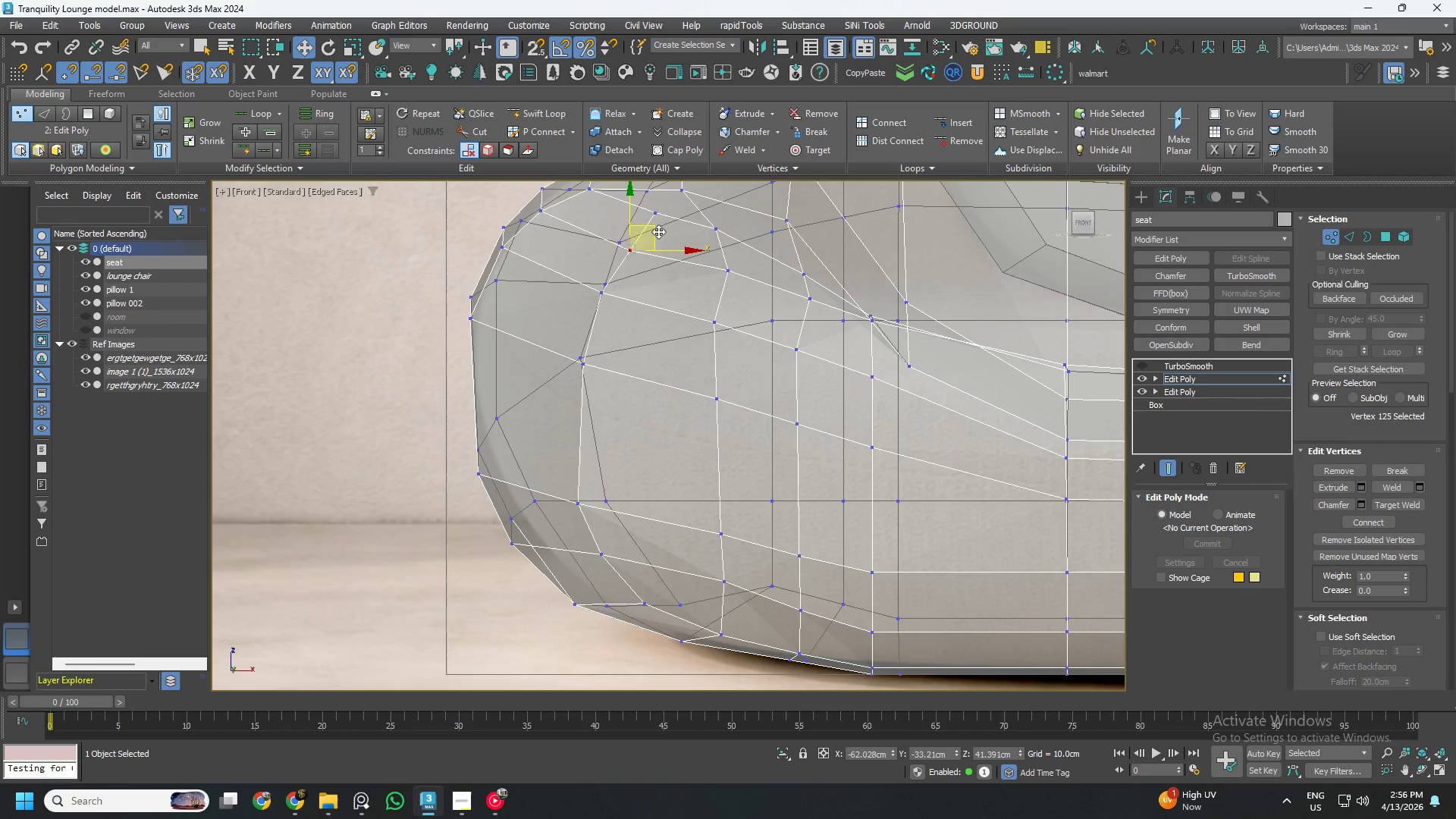 
left_click_drag(start_coordinate=[656, 231], to_coordinate=[645, 226])
 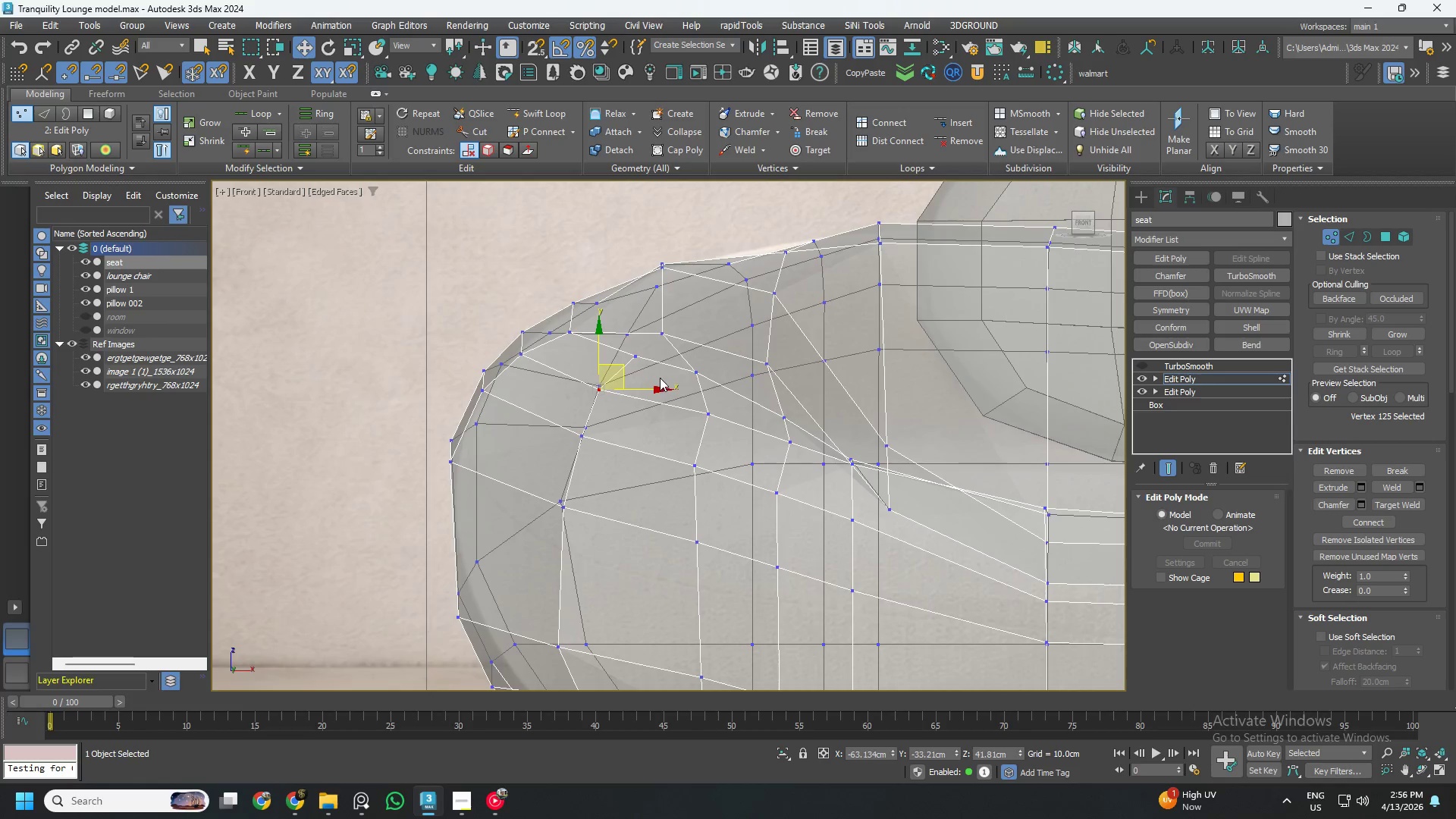 
left_click([639, 355])
 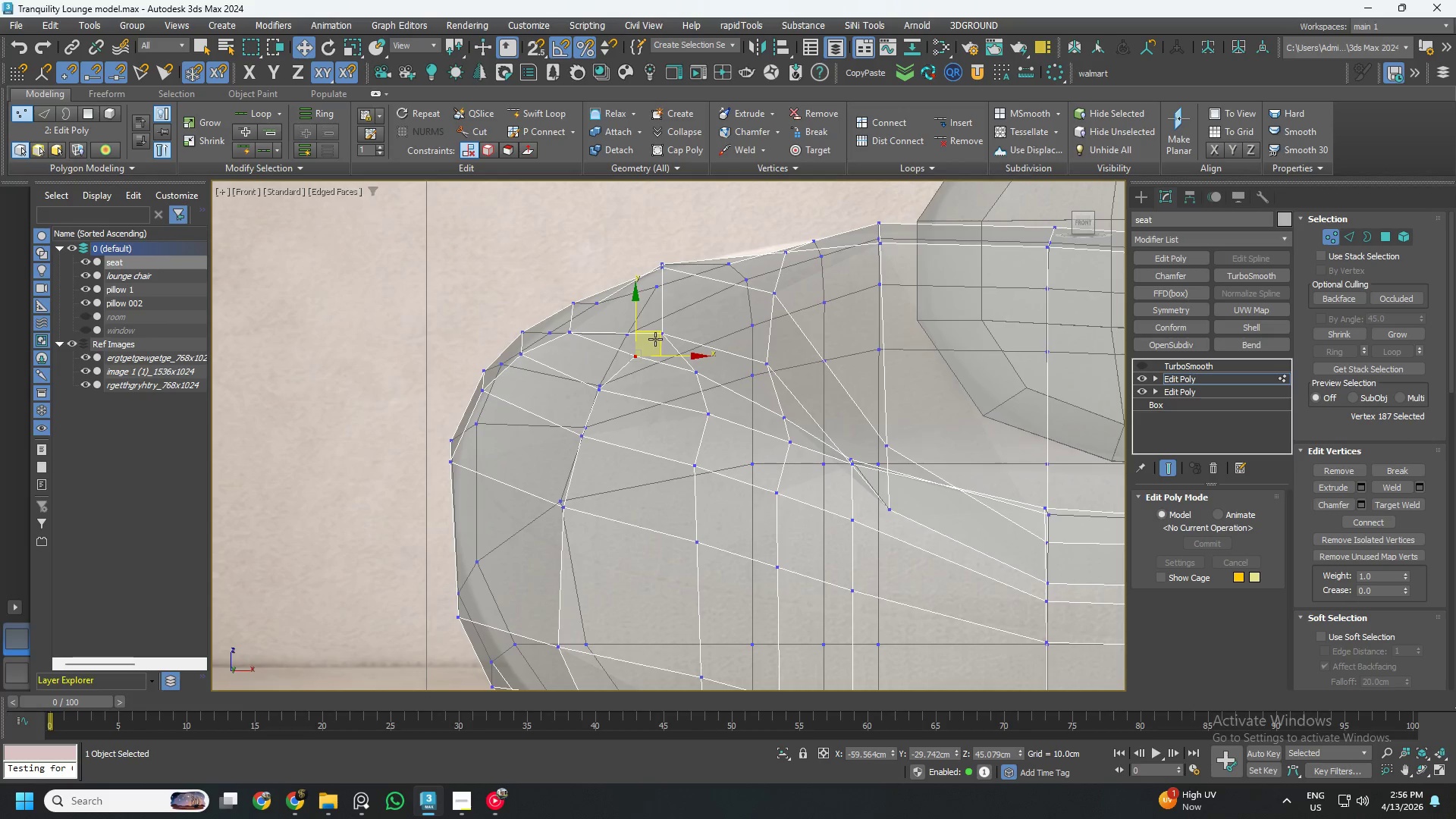 
left_click_drag(start_coordinate=[655, 339], to_coordinate=[648, 336])
 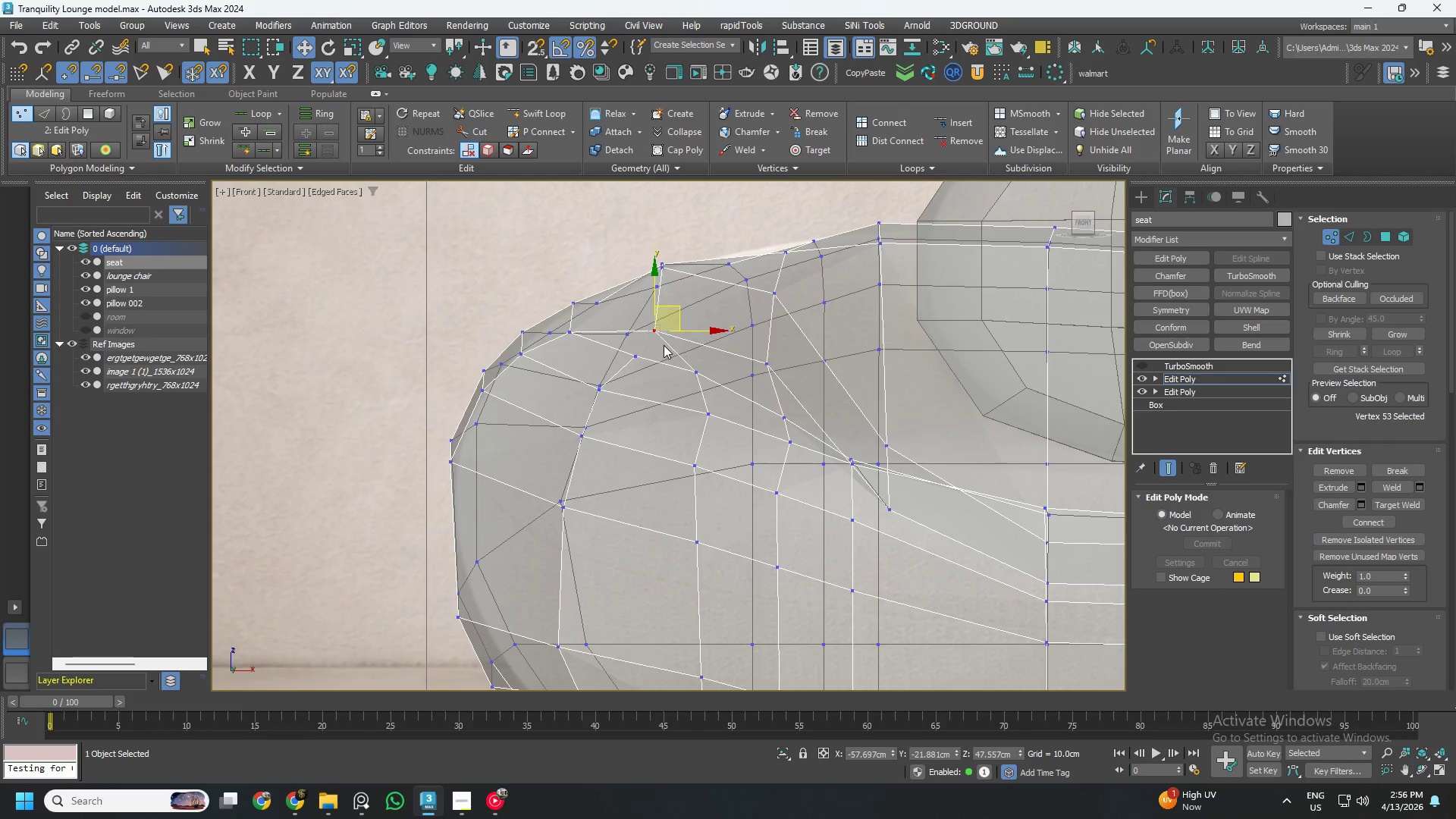 
key(Control+ControlLeft)
 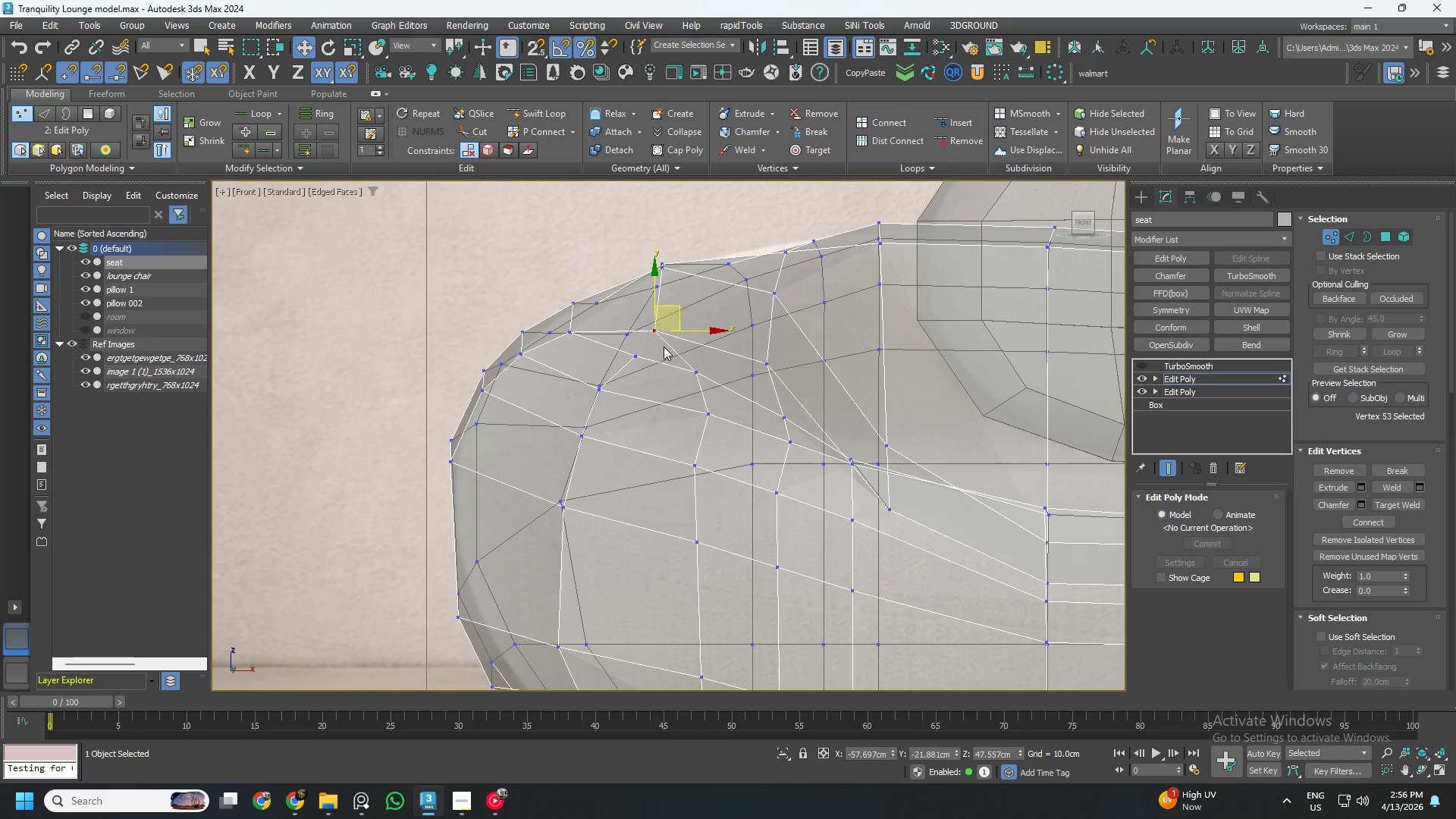 
key(Control+Z)
 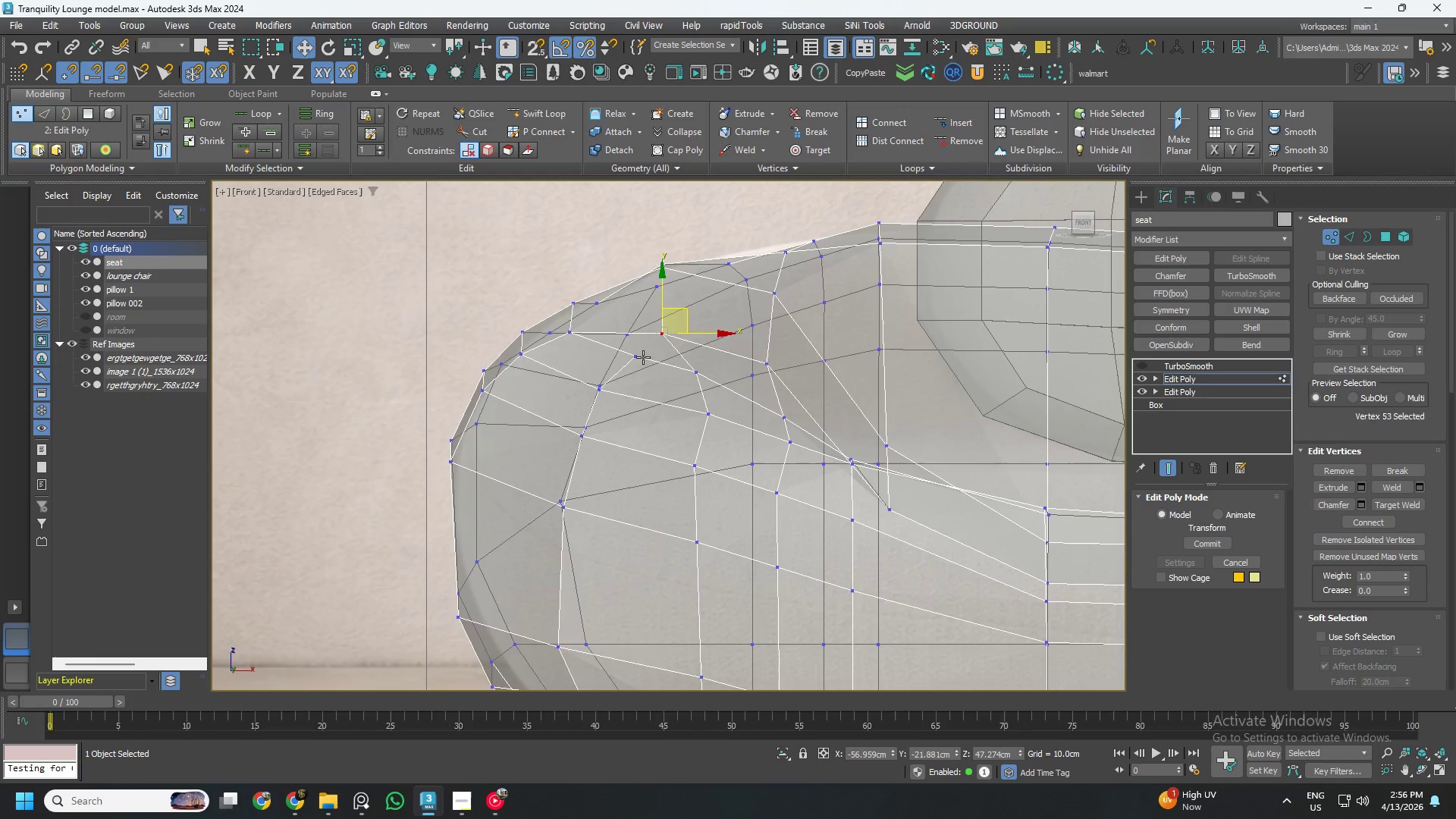 
left_click([640, 358])
 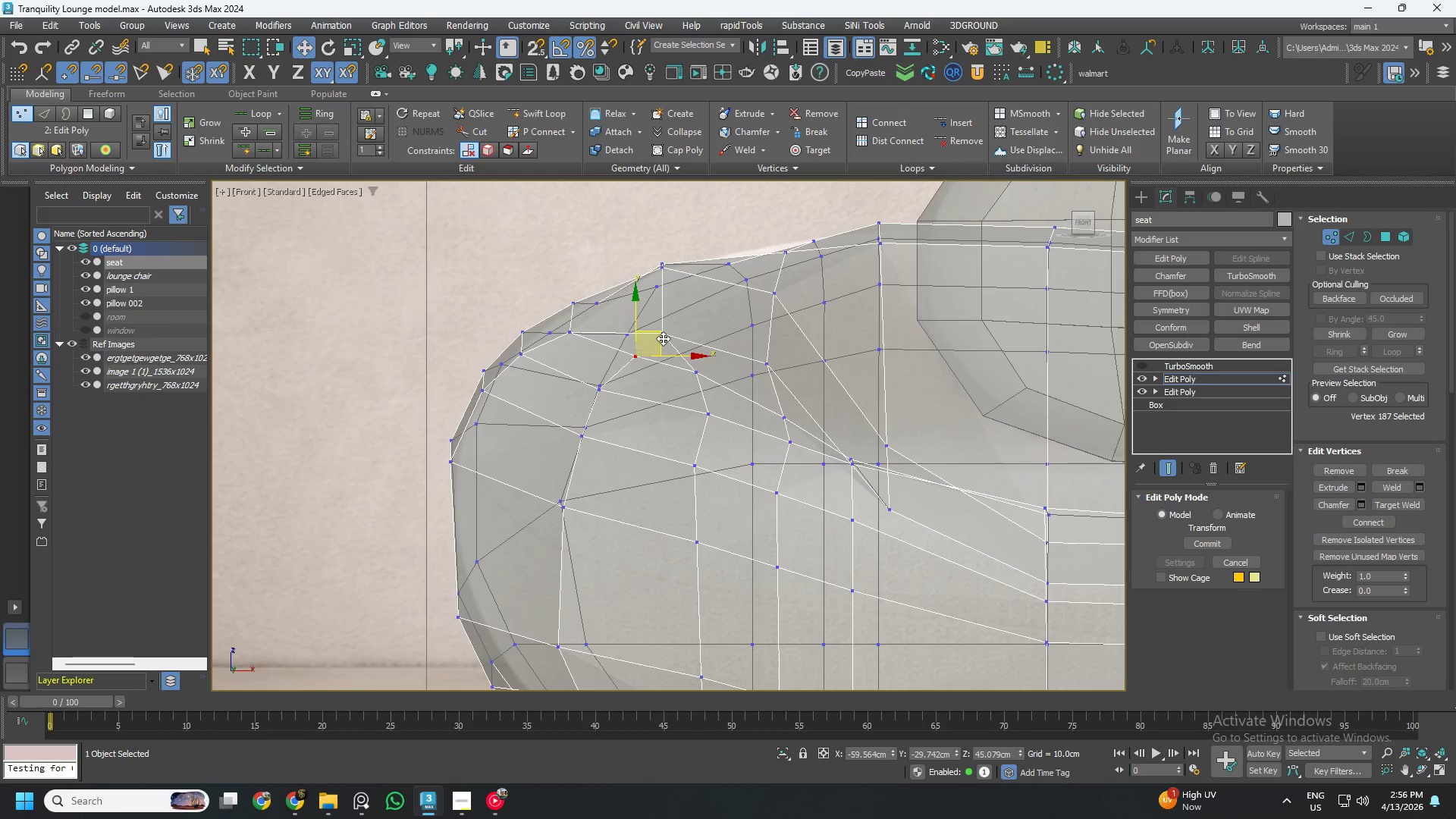 
left_click_drag(start_coordinate=[663, 338], to_coordinate=[652, 325])
 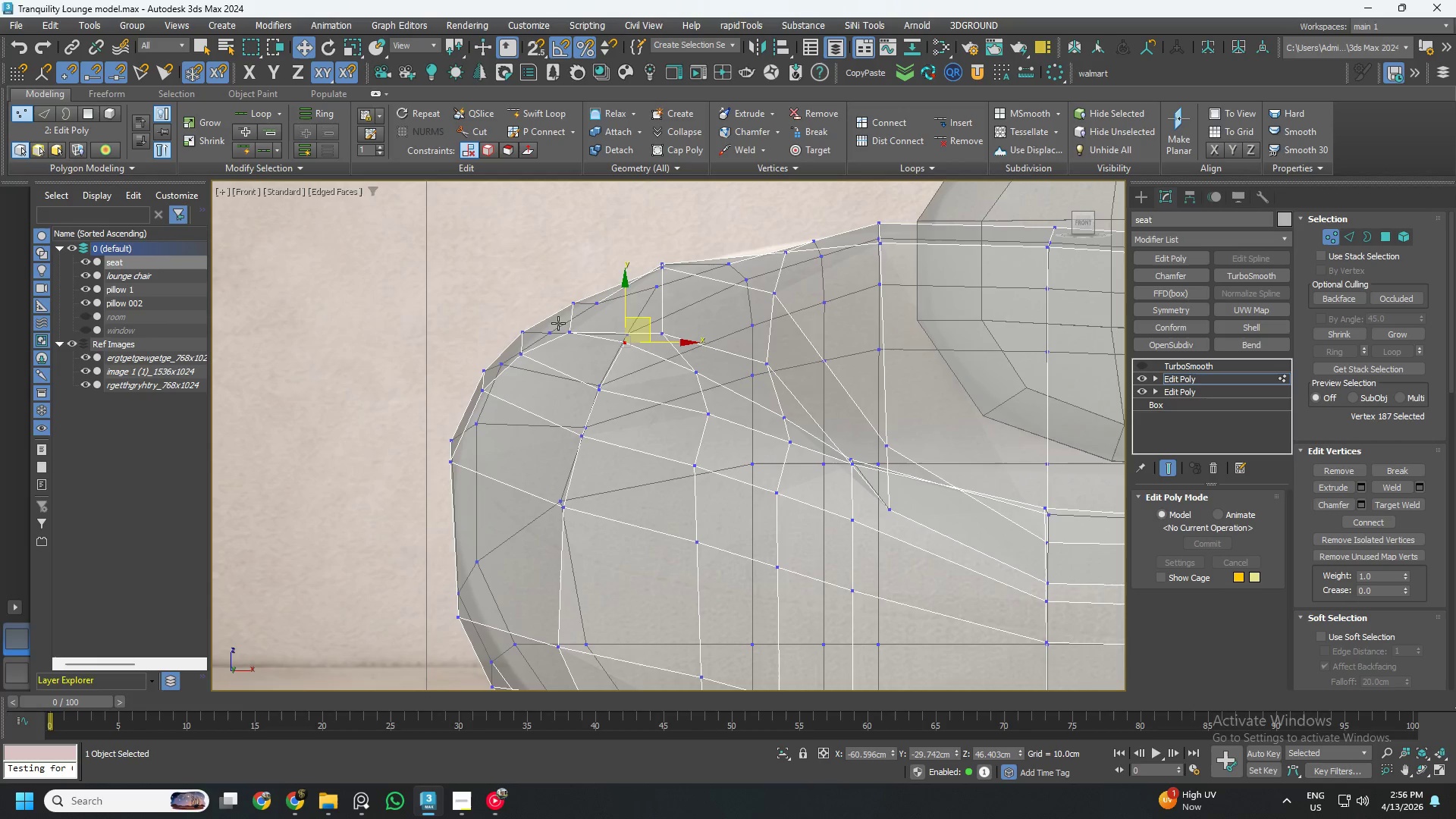 
left_click_drag(start_coordinate=[558, 323], to_coordinate=[576, 342])
 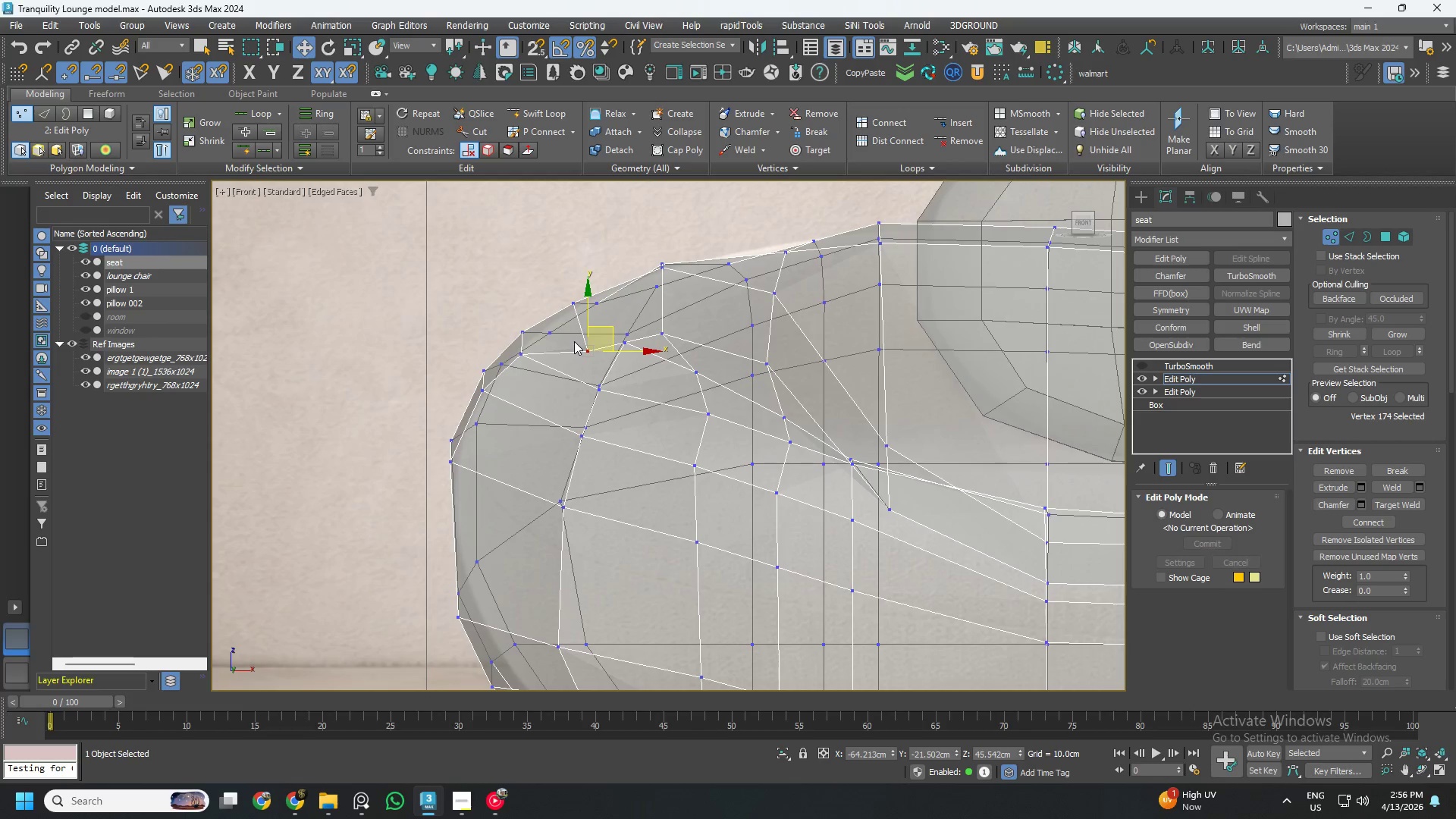 
key(Control+ControlLeft)
 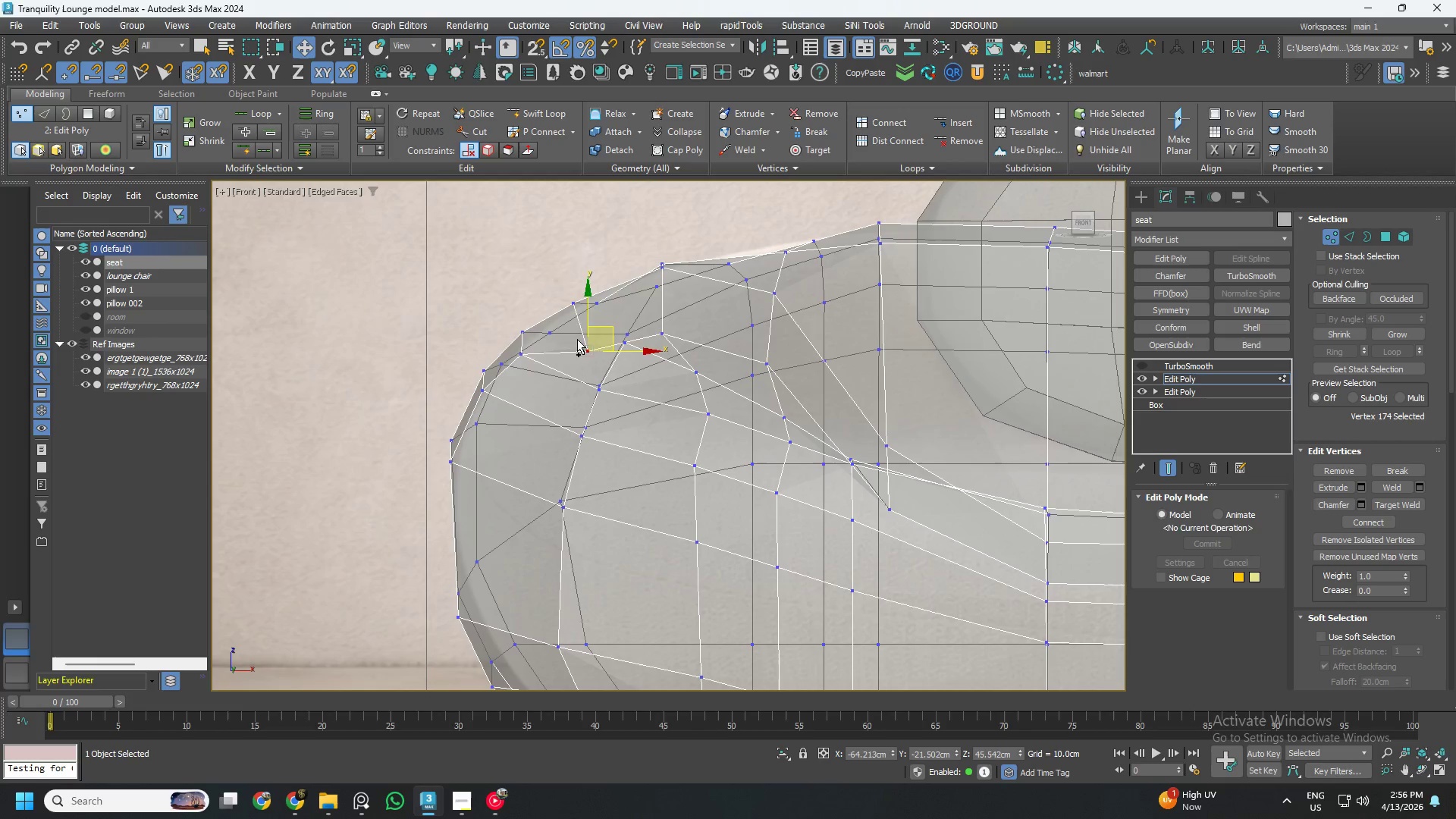 
key(Control+Z)
 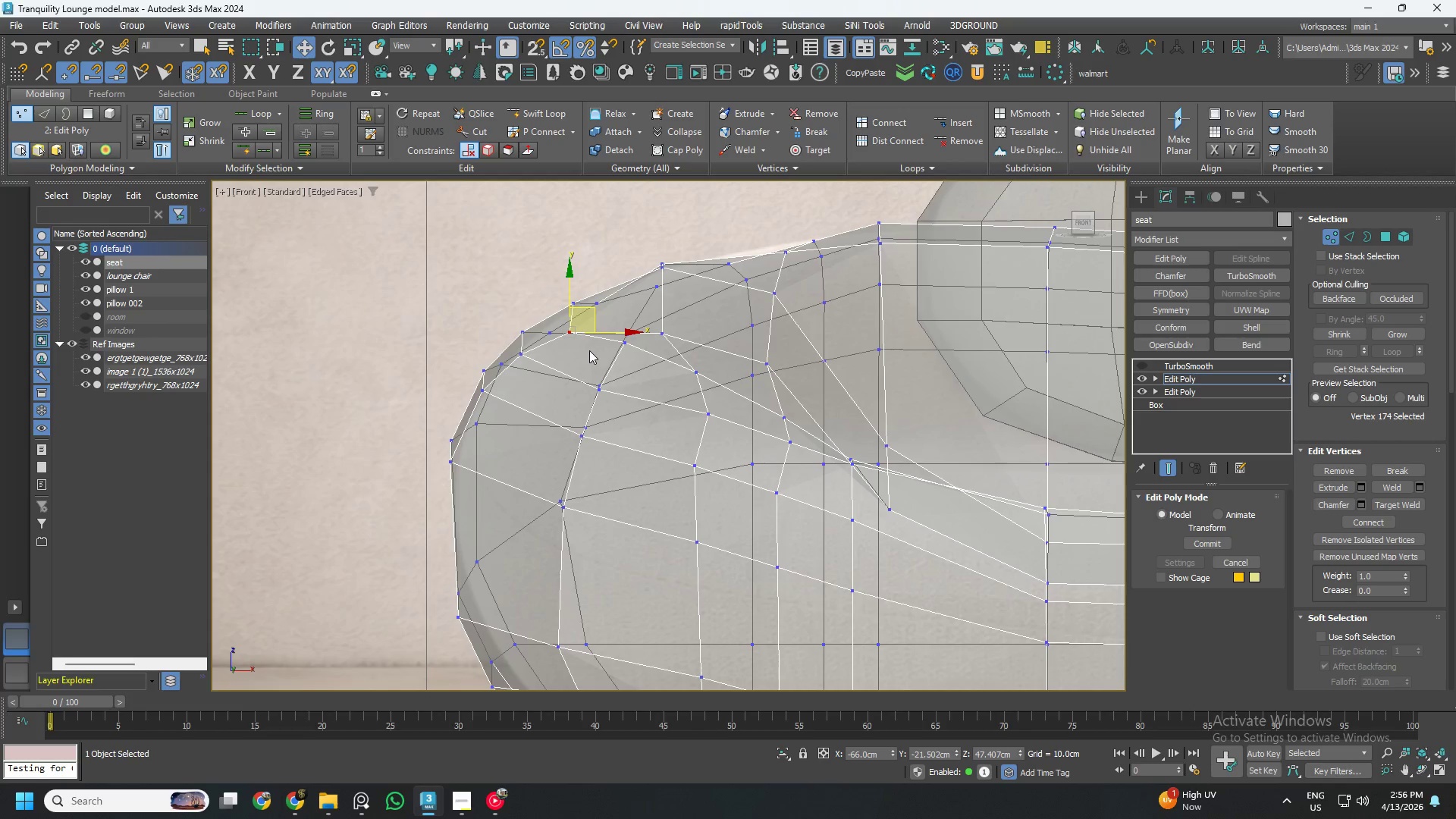 
left_click_drag(start_coordinate=[585, 346], to_coordinate=[561, 325])
 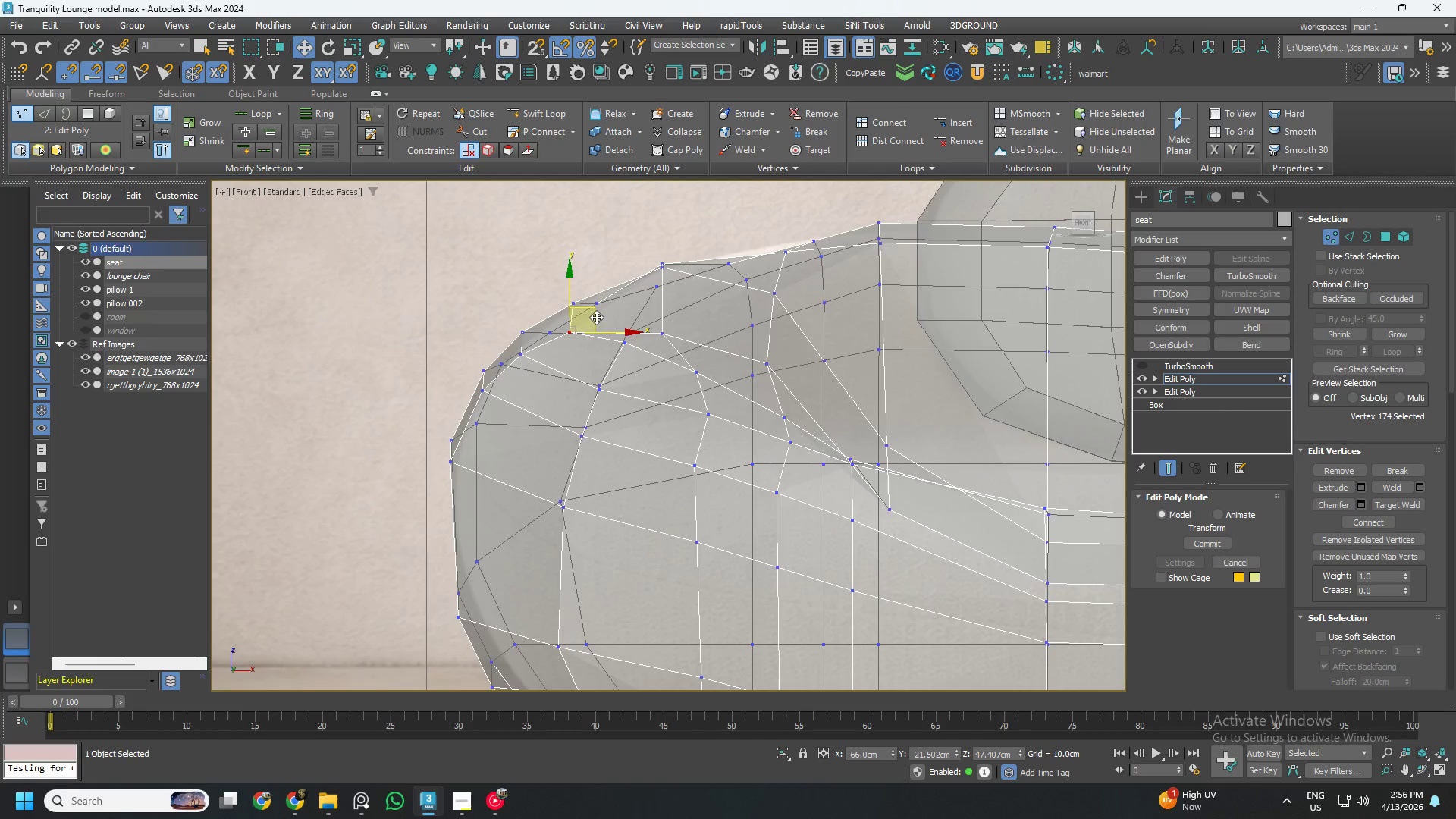 
left_click_drag(start_coordinate=[595, 316], to_coordinate=[584, 310])
 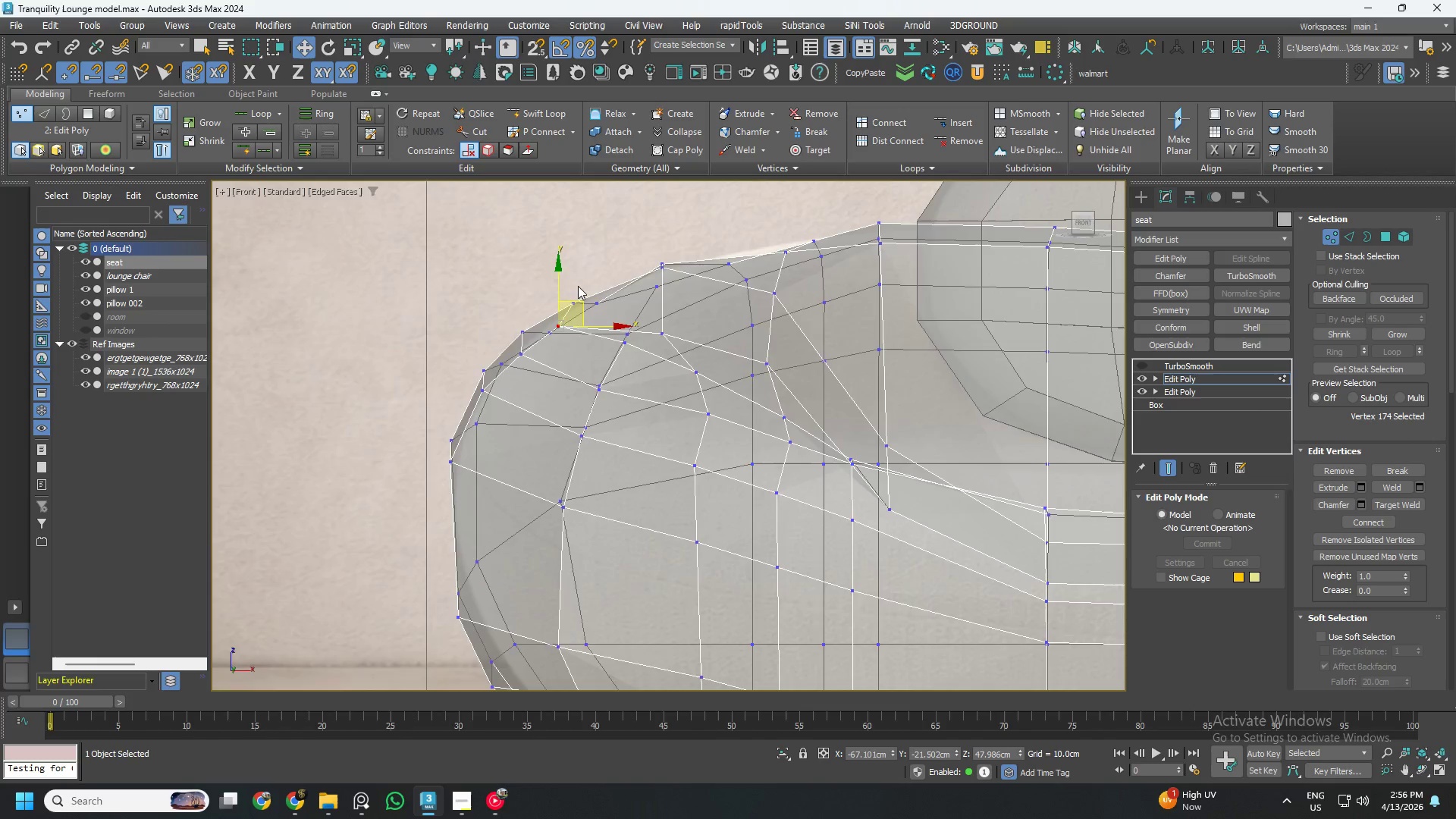 
left_click_drag(start_coordinate=[664, 361], to_coordinate=[604, 292])
 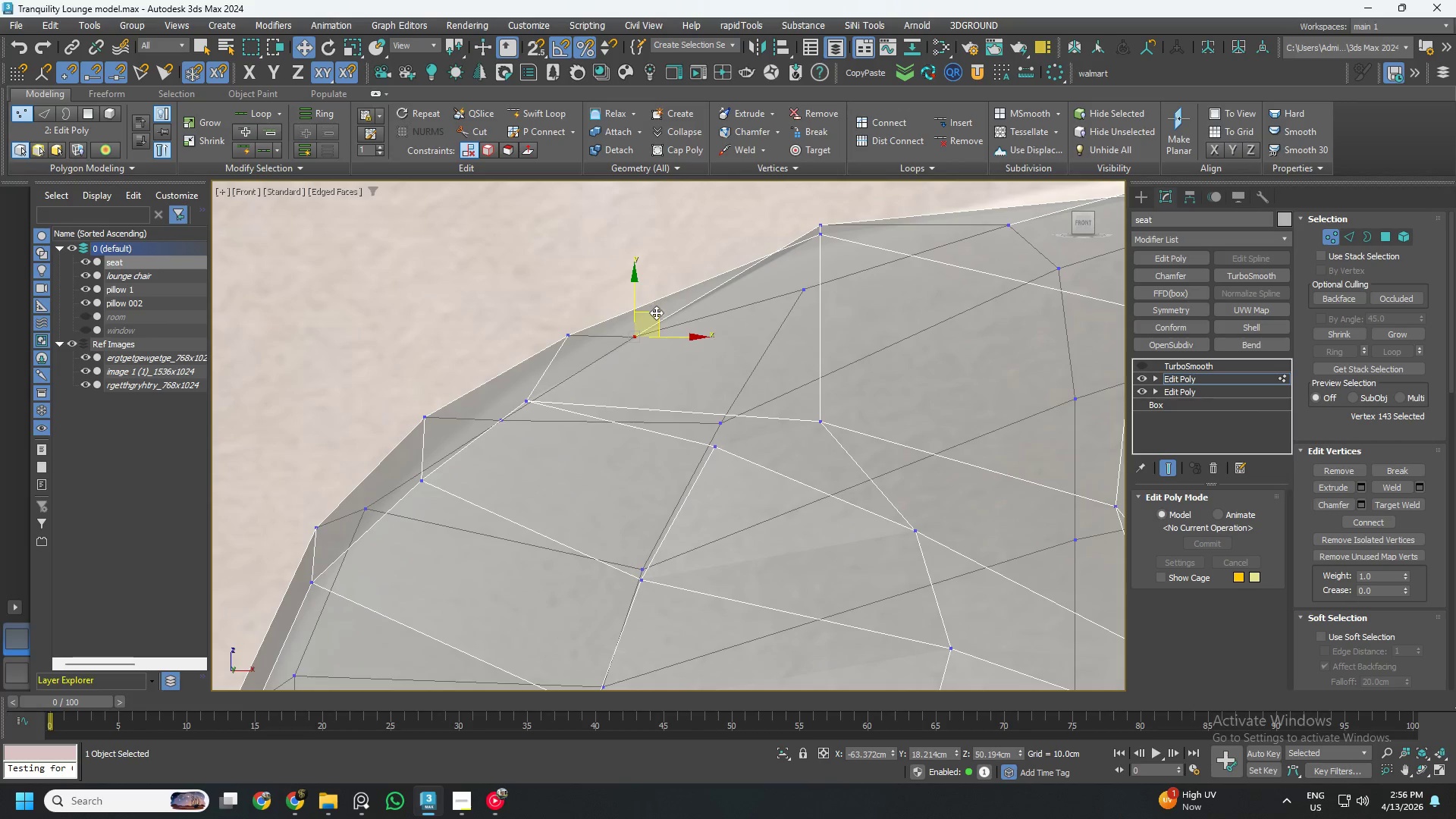 
scroll: coordinate [576, 285], scroll_direction: up, amount: 3.0
 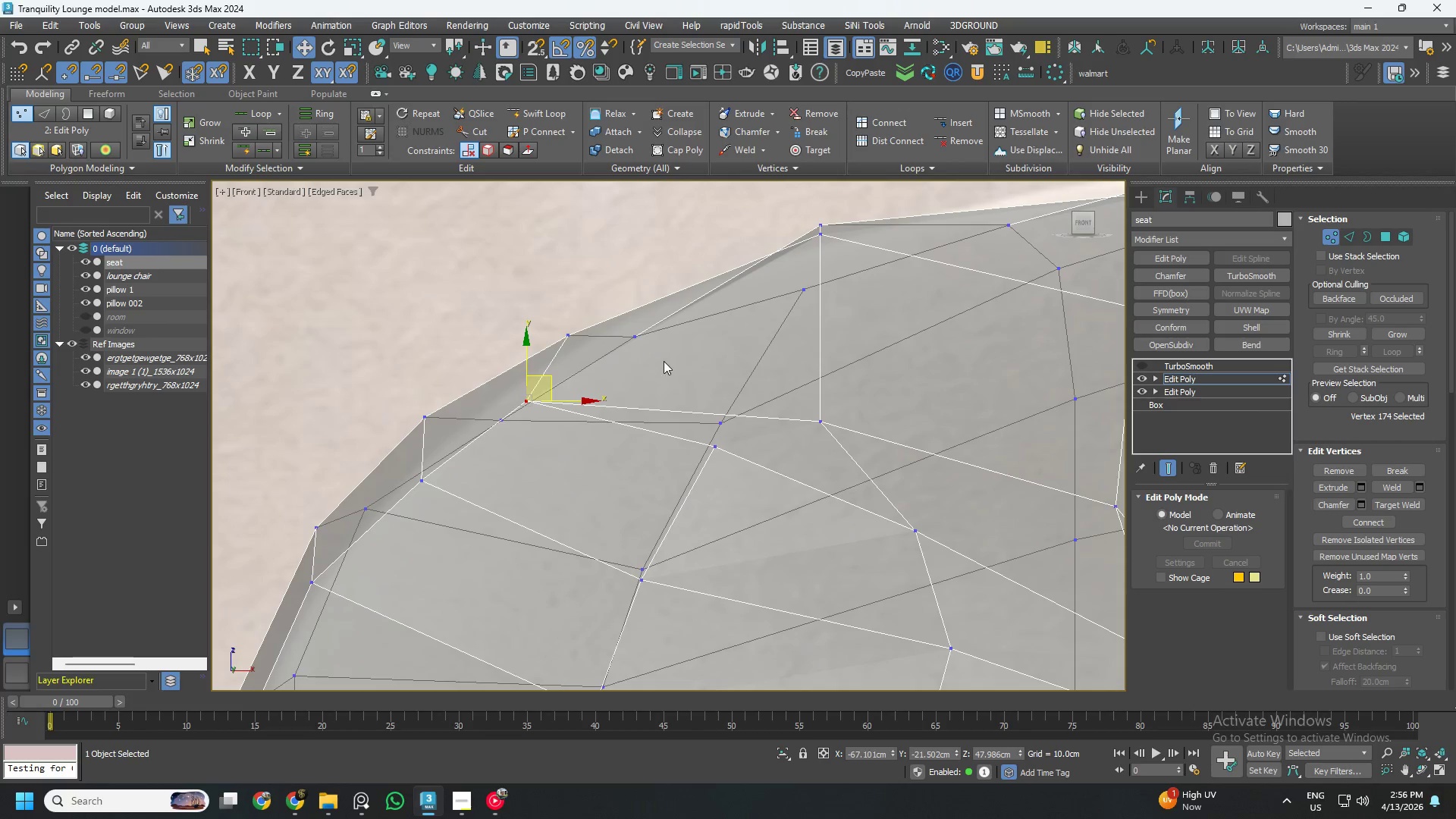 
left_click_drag(start_coordinate=[656, 315], to_coordinate=[635, 282])
 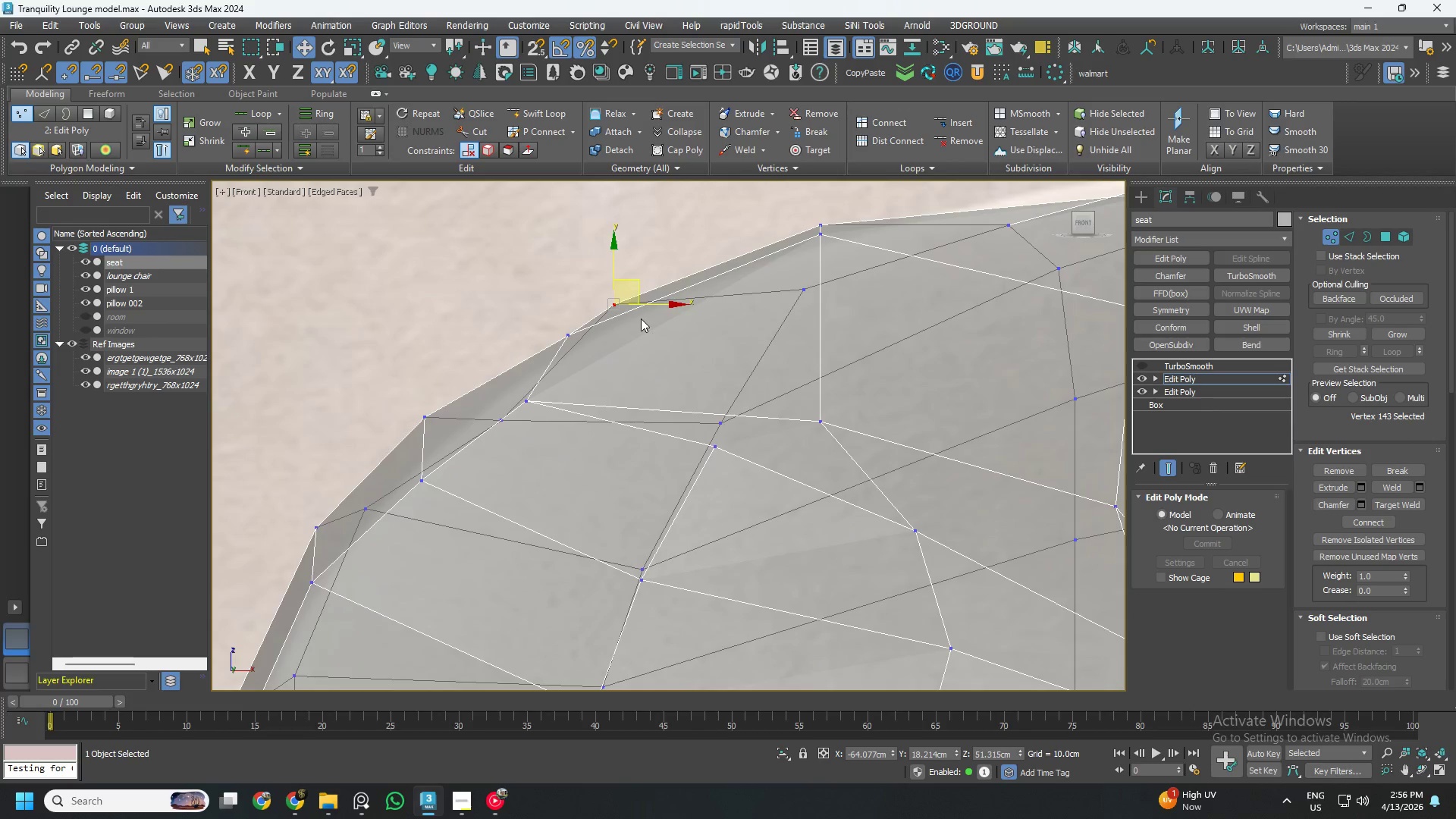 
scroll: coordinate [696, 321], scroll_direction: down, amount: 4.0
 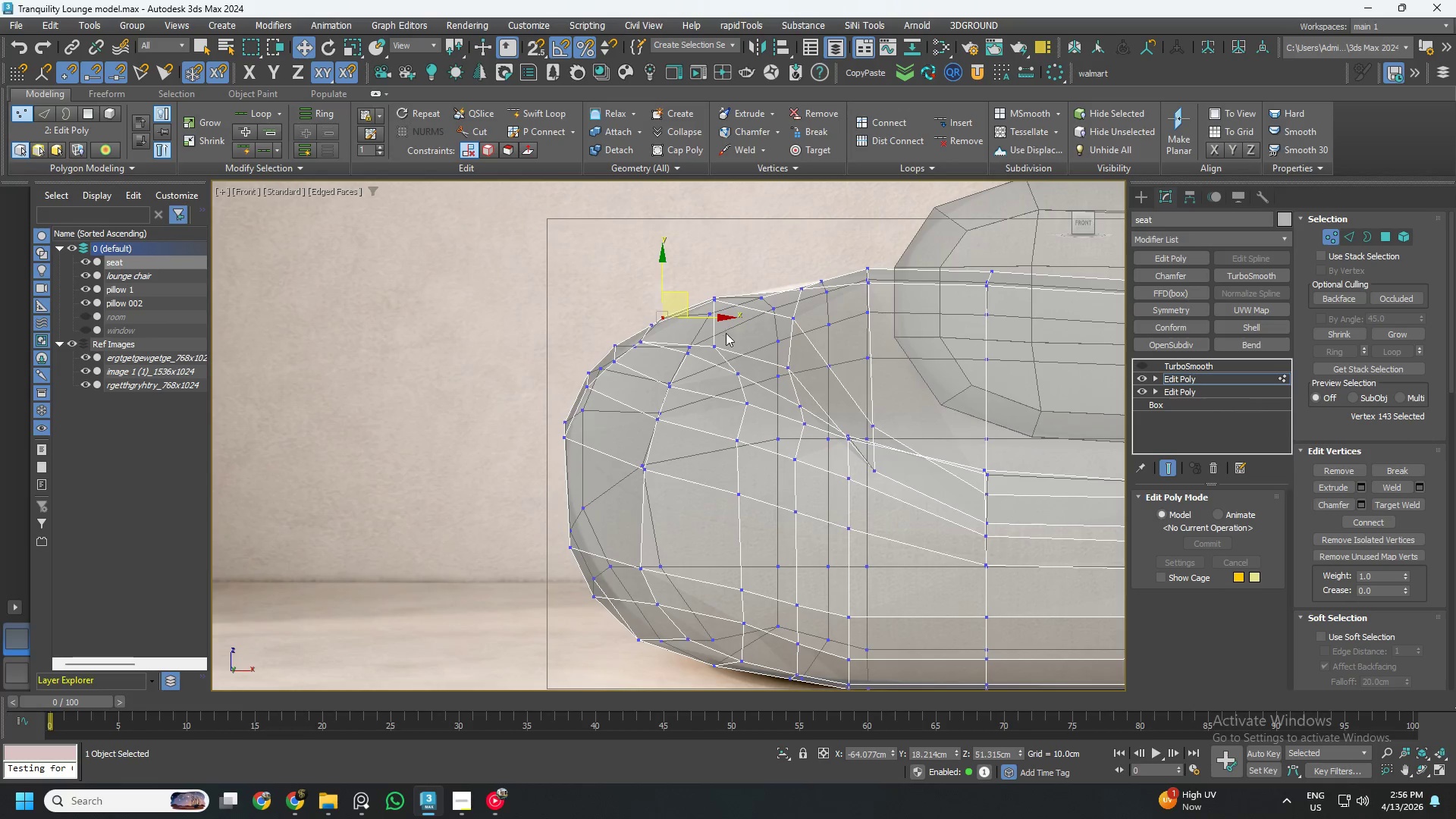 
left_click([715, 353])
 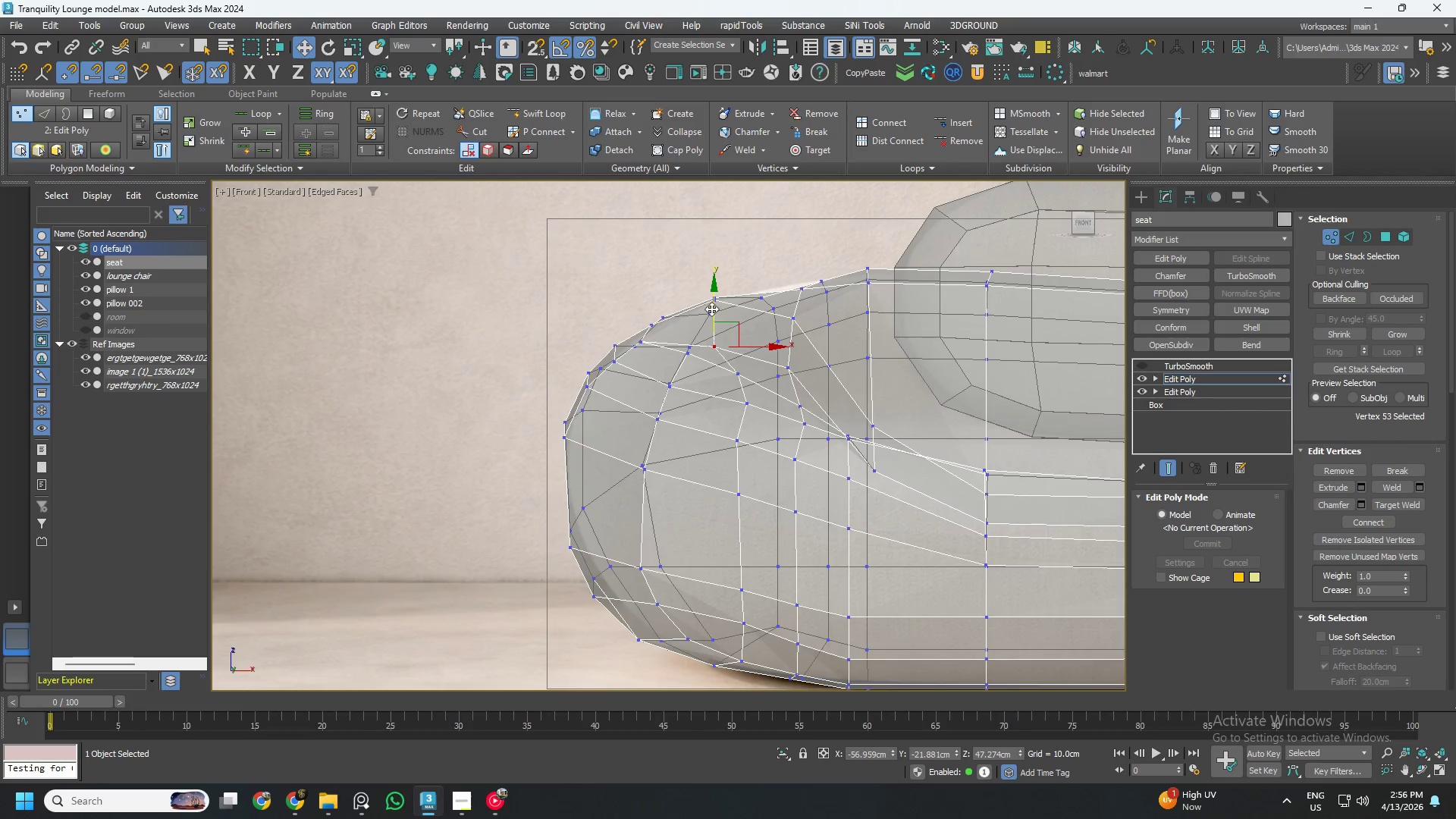 
left_click_drag(start_coordinate=[712, 307], to_coordinate=[717, 286])
 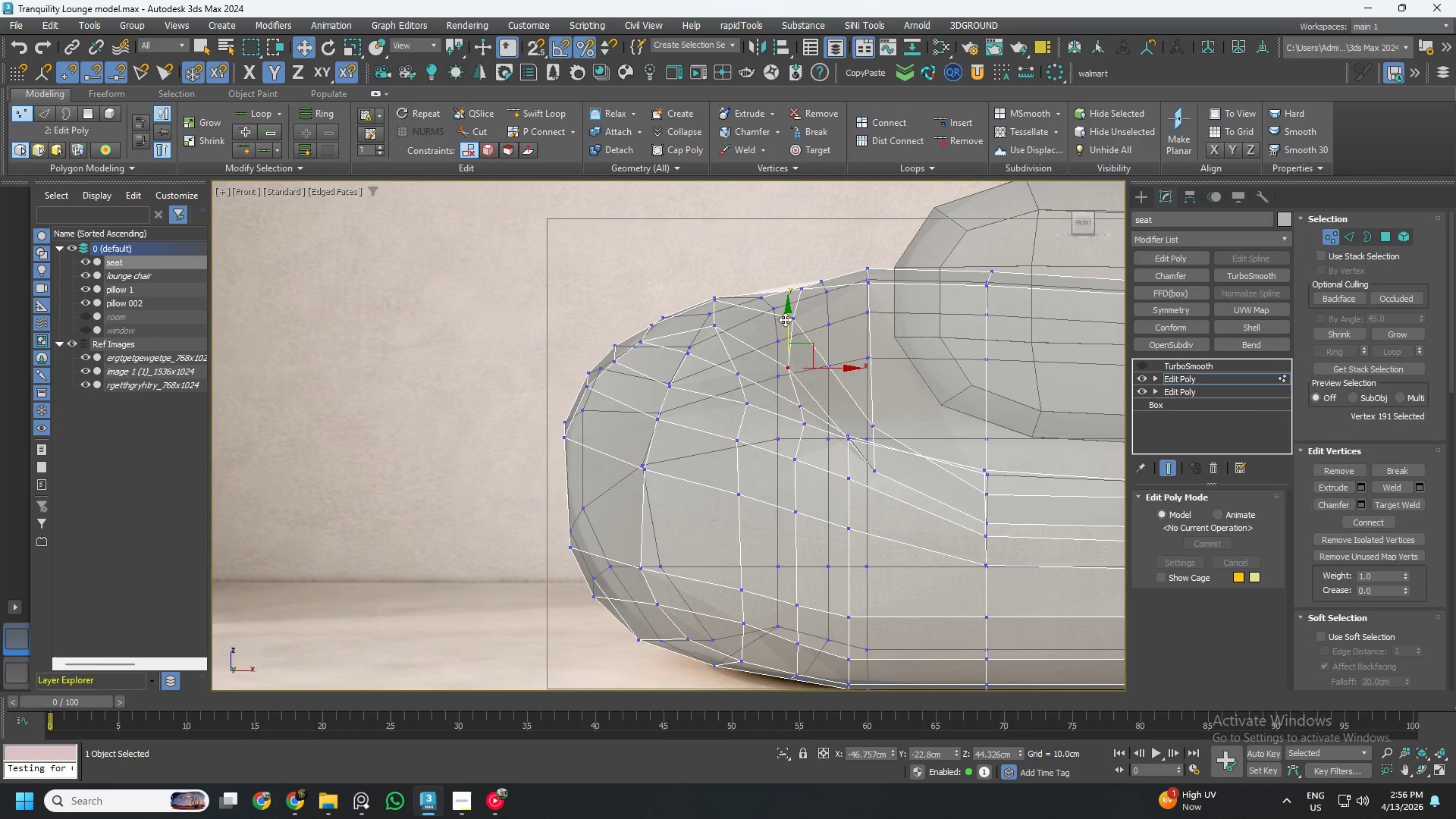 
left_click_drag(start_coordinate=[789, 329], to_coordinate=[797, 313])
 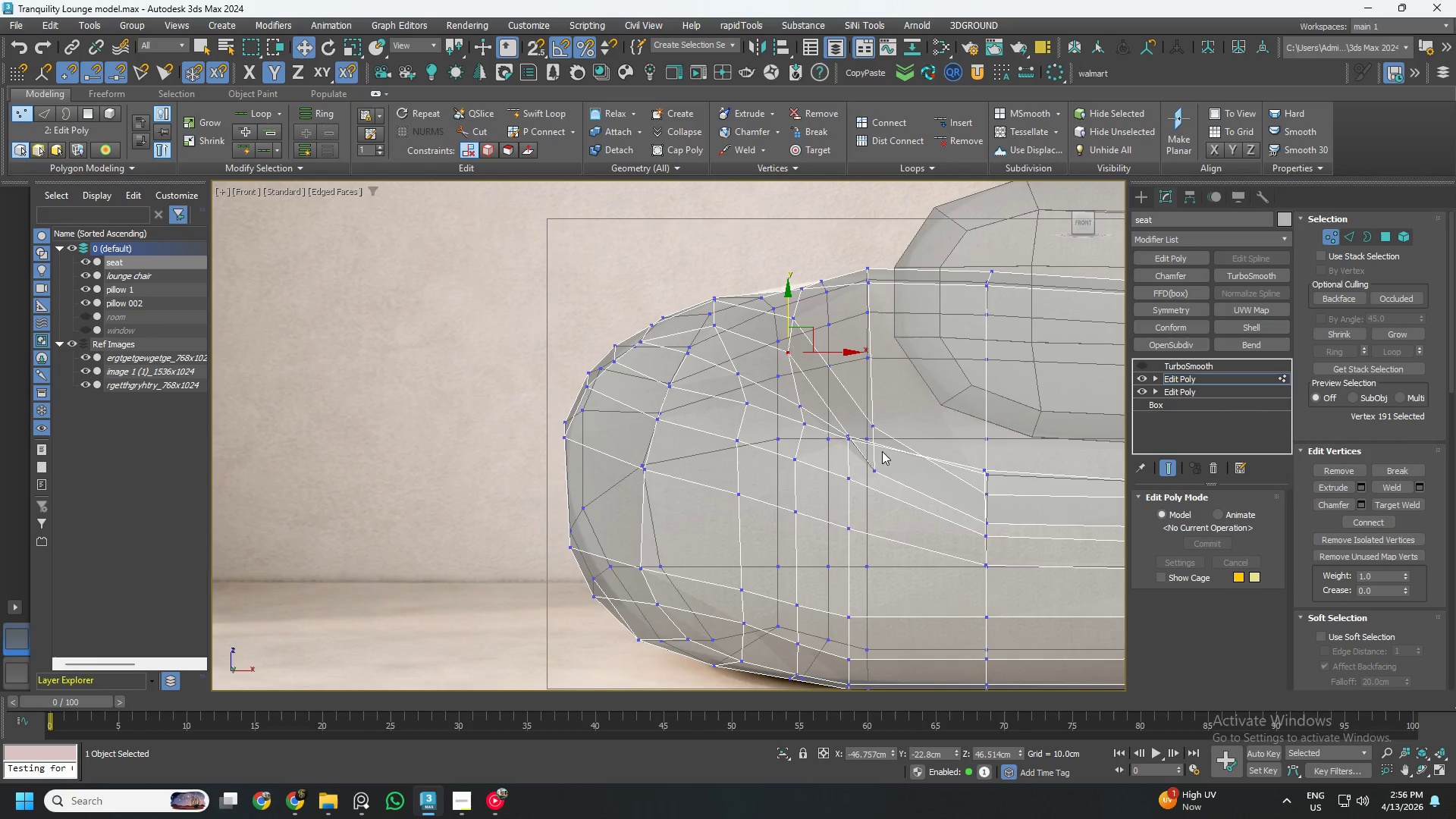 
hold_key(key=AltLeft, duration=0.98)
 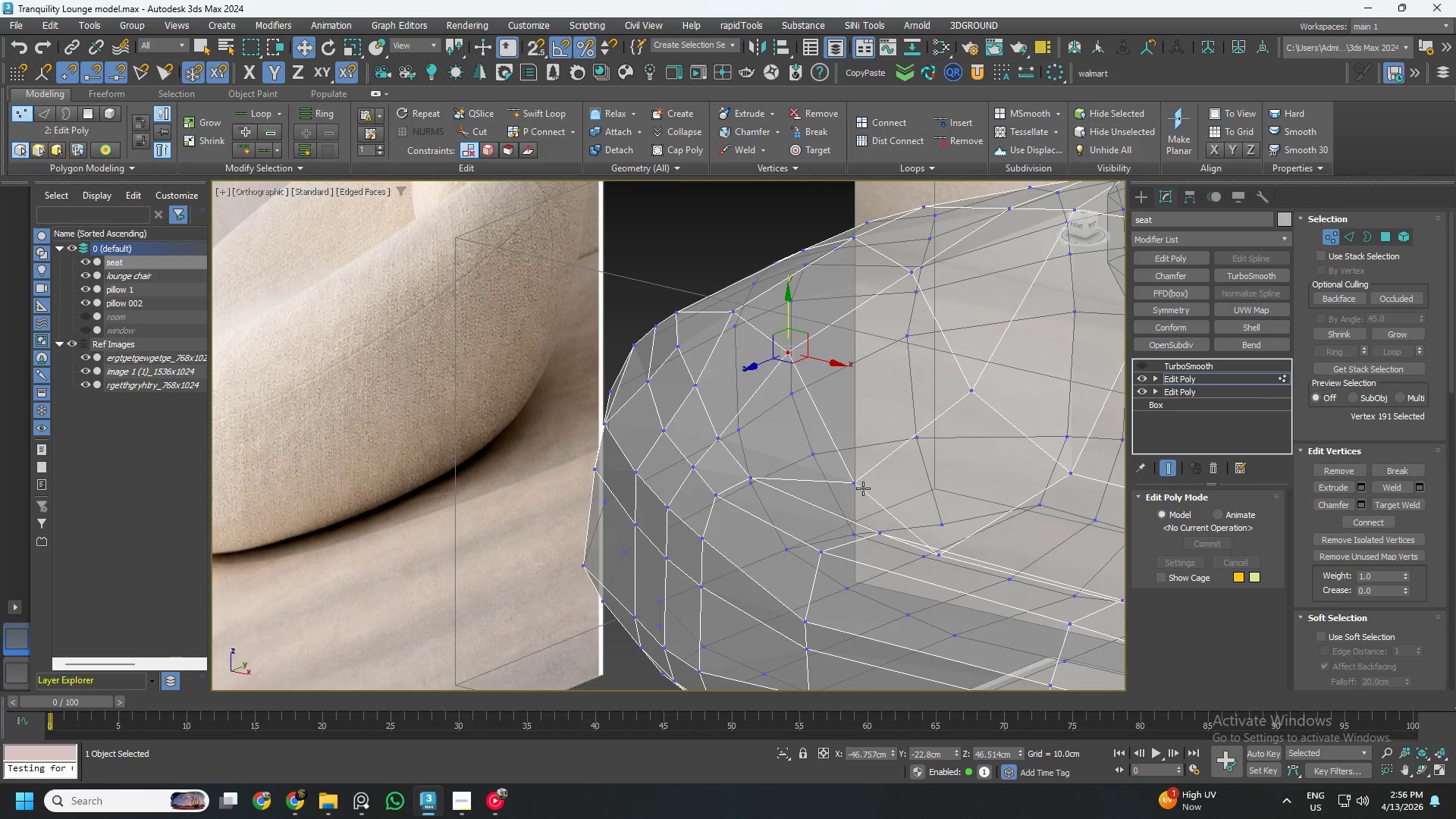 
left_click([866, 488])
 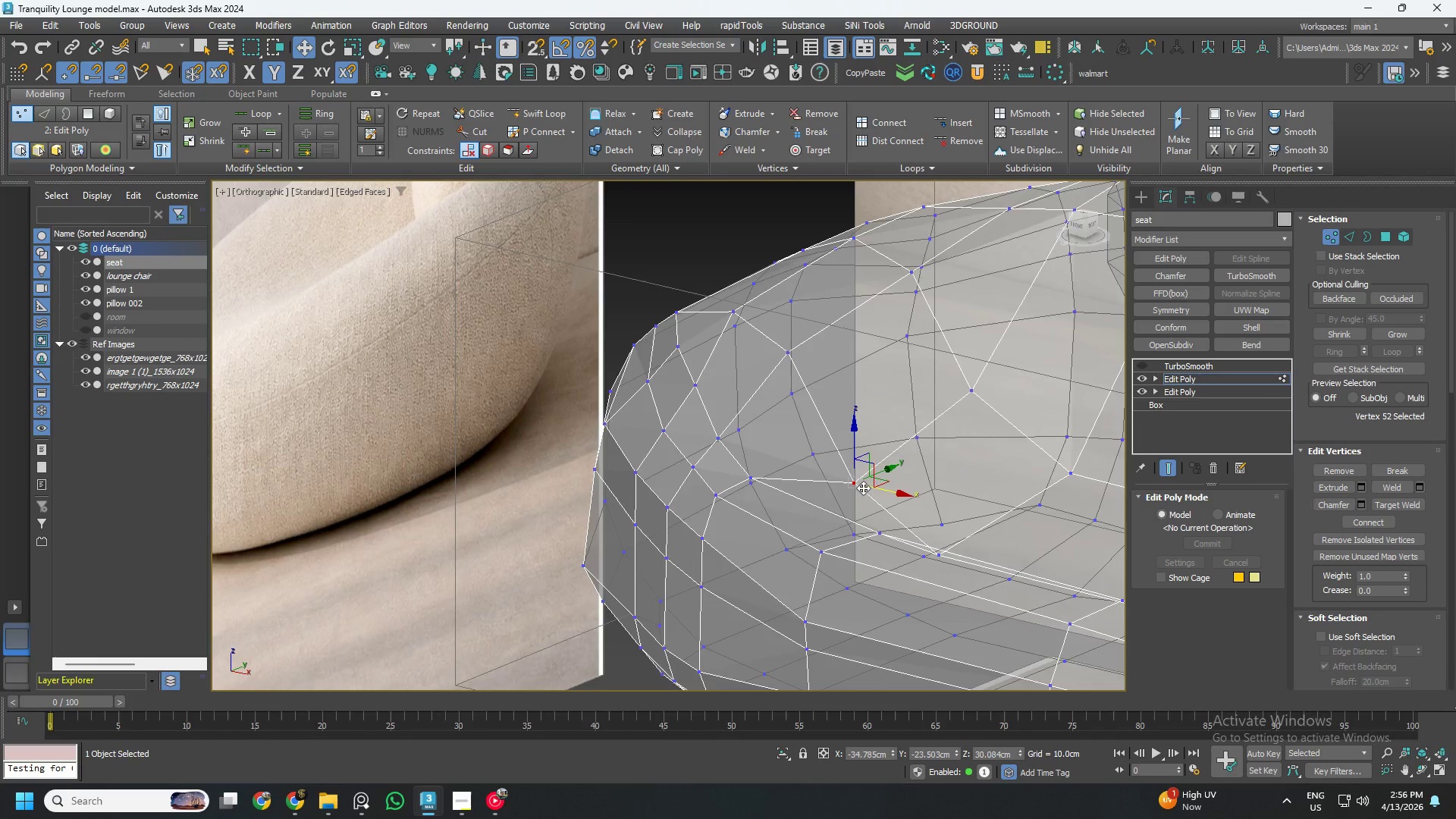 
hold_key(key=AltLeft, duration=1.5)
 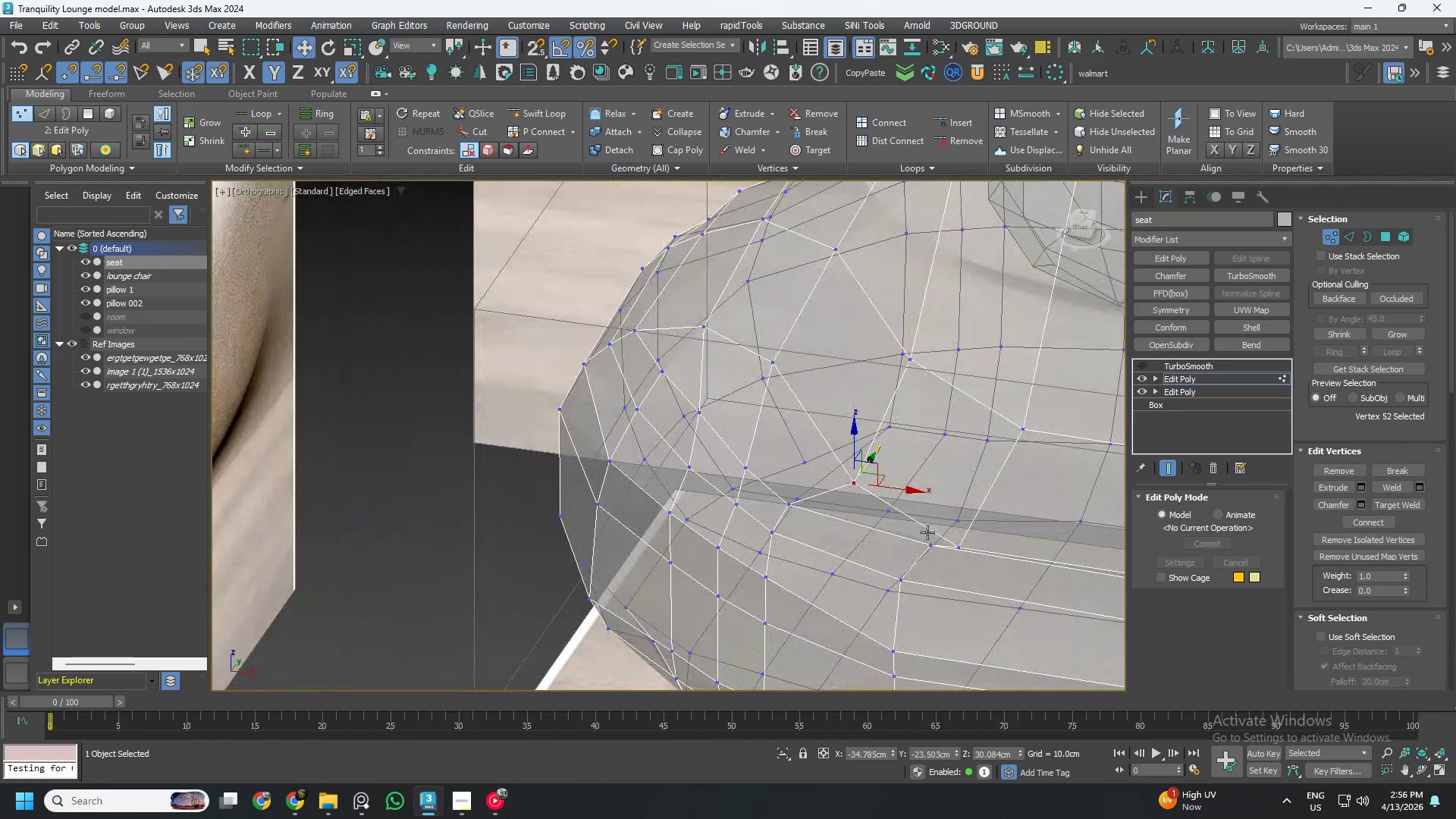 
hold_key(key=AltLeft, duration=0.41)
 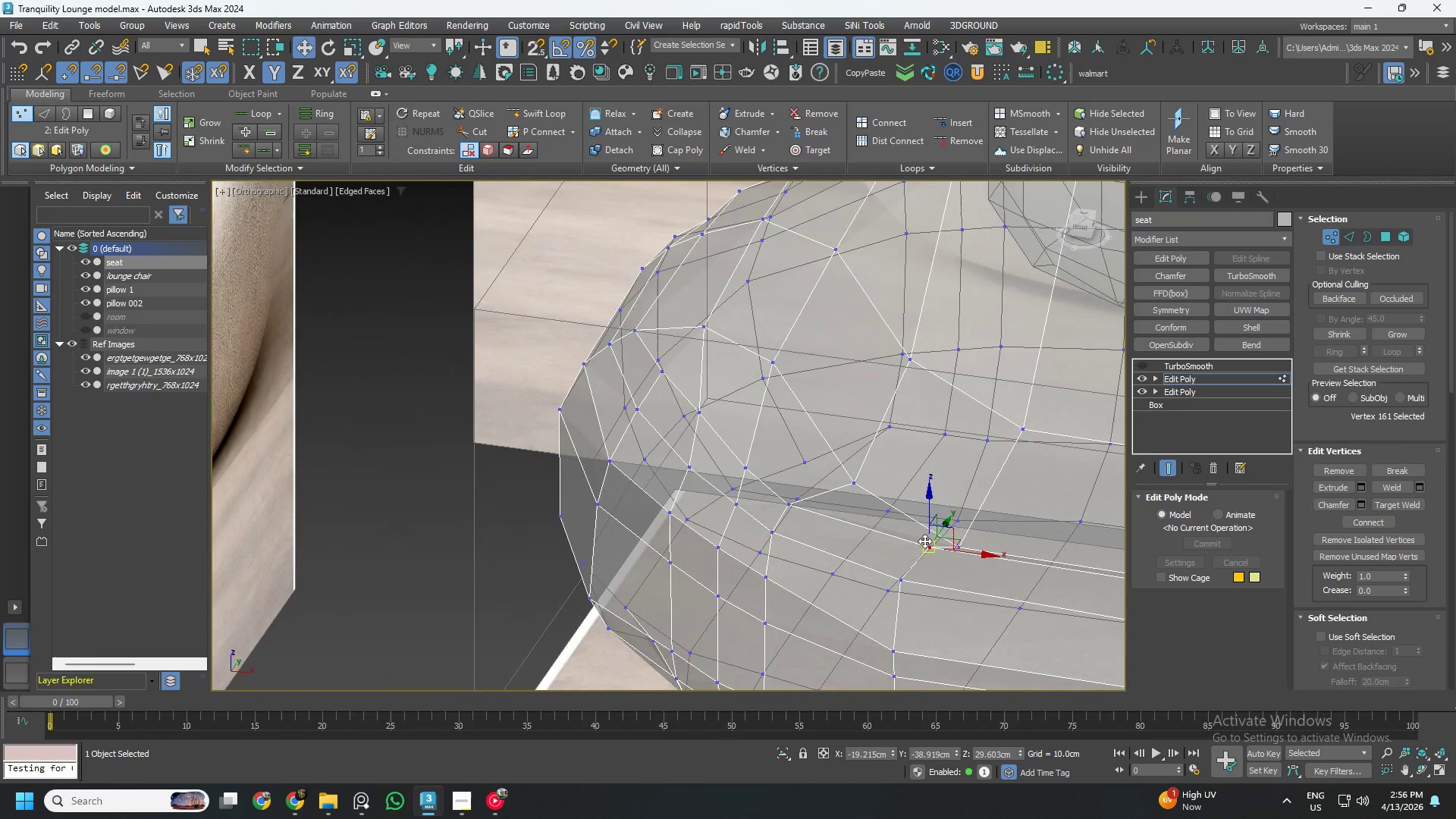 
hold_key(key=AltLeft, duration=0.55)
 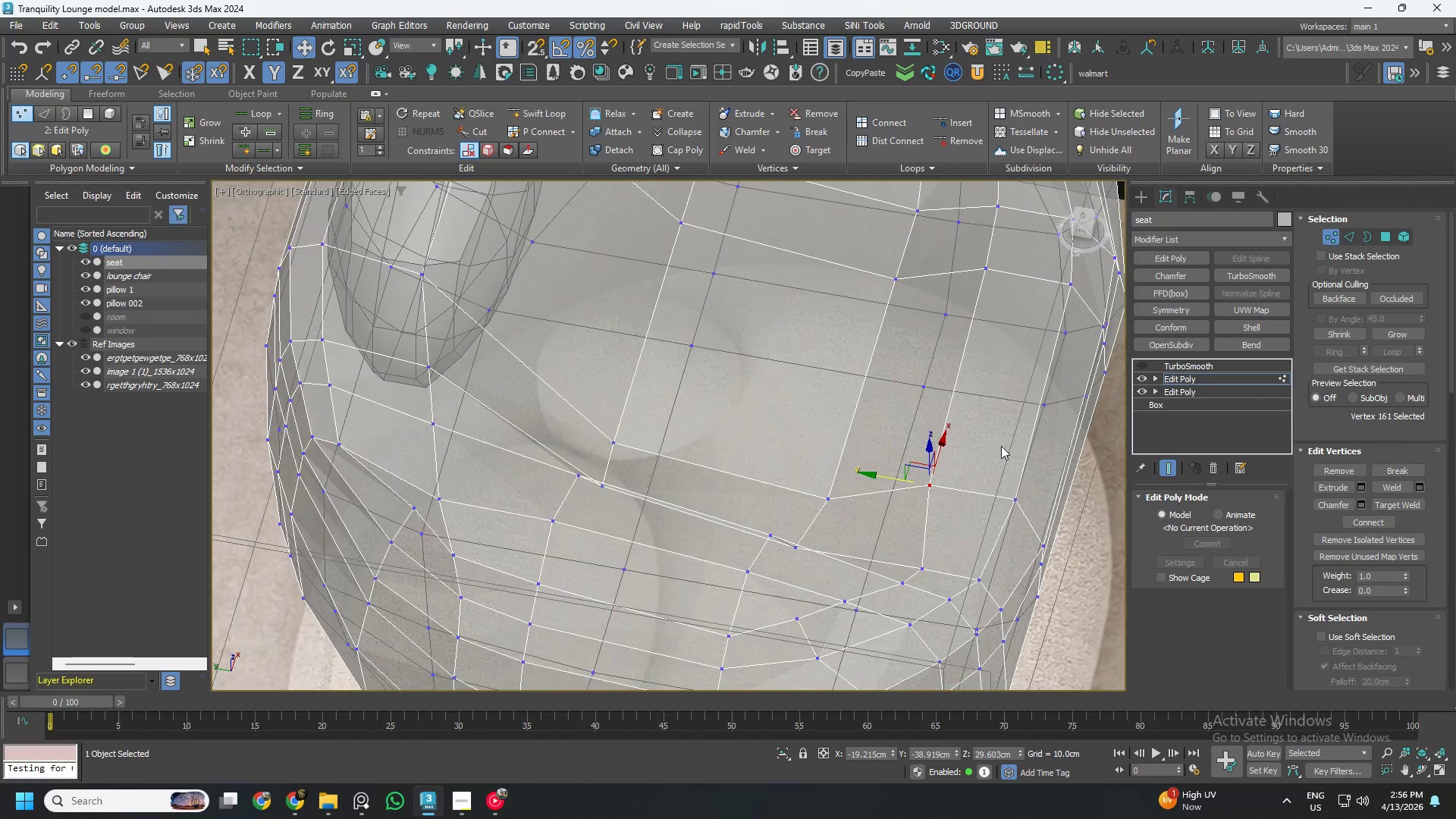 
hold_key(key=AltLeft, duration=0.48)
 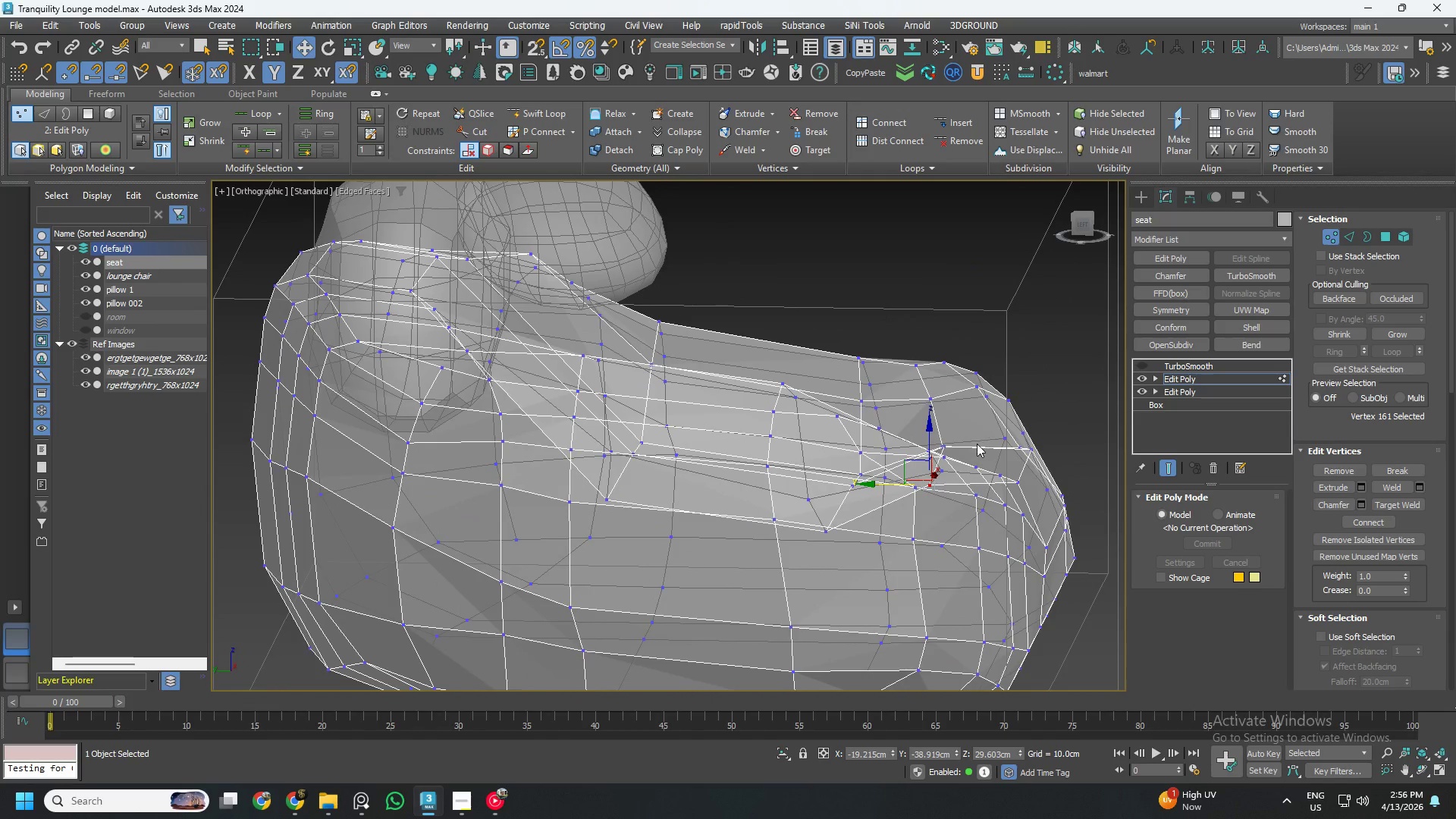 
hold_key(key=AltLeft, duration=0.39)
 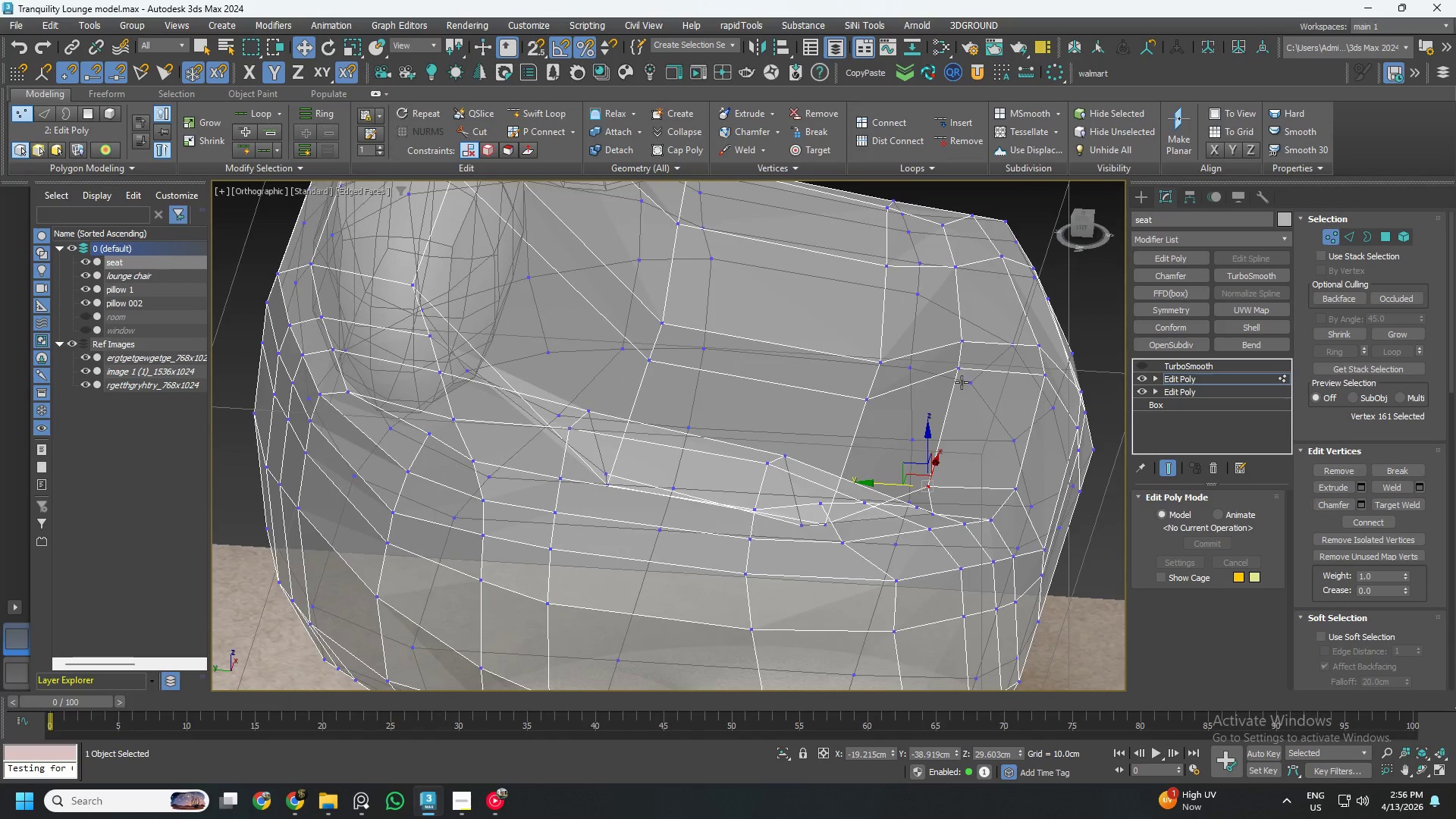 
hold_key(key=ControlLeft, duration=0.39)
left_click([964, 371])
 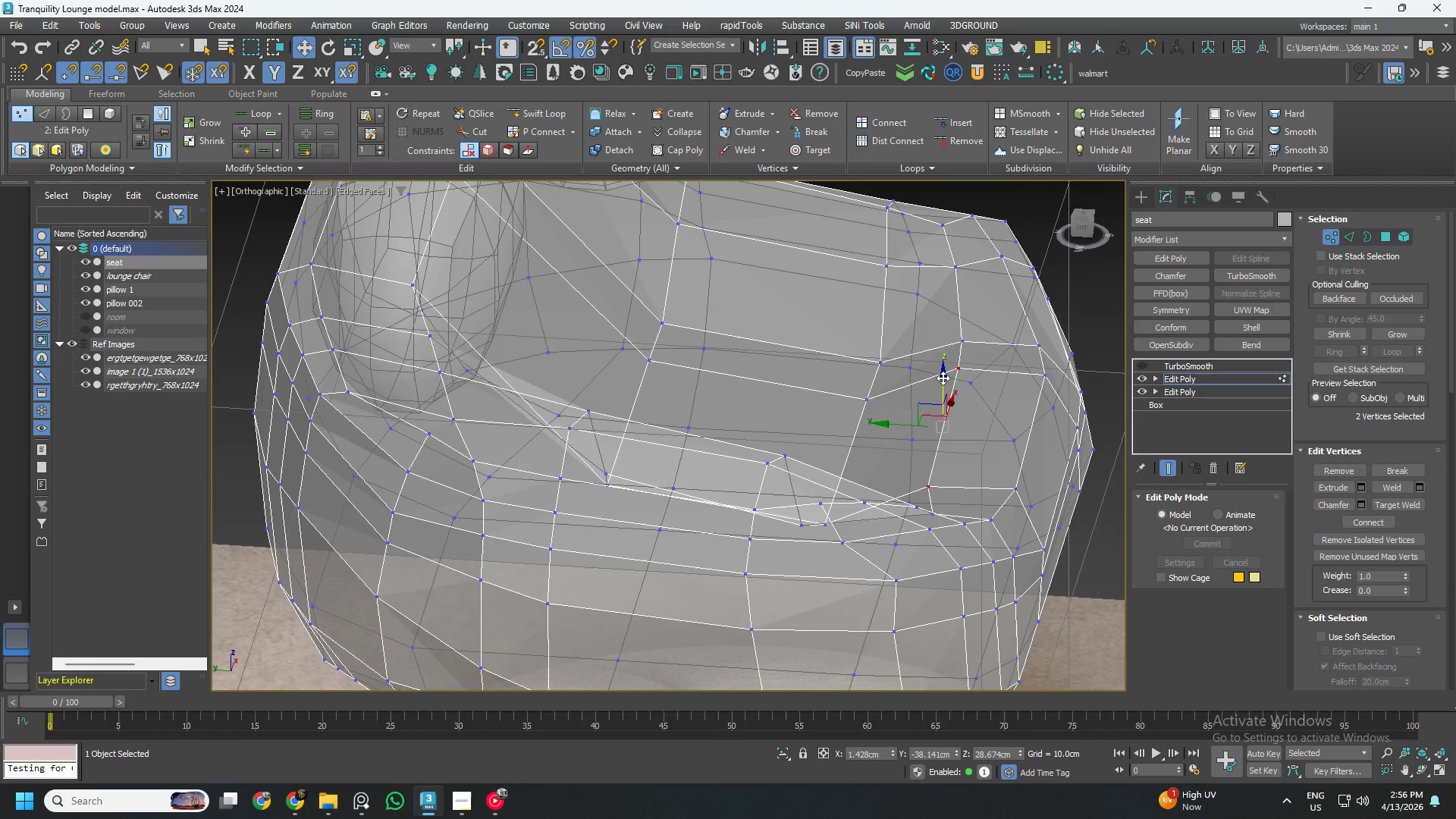 
left_click_drag(start_coordinate=[943, 378], to_coordinate=[946, 371])
 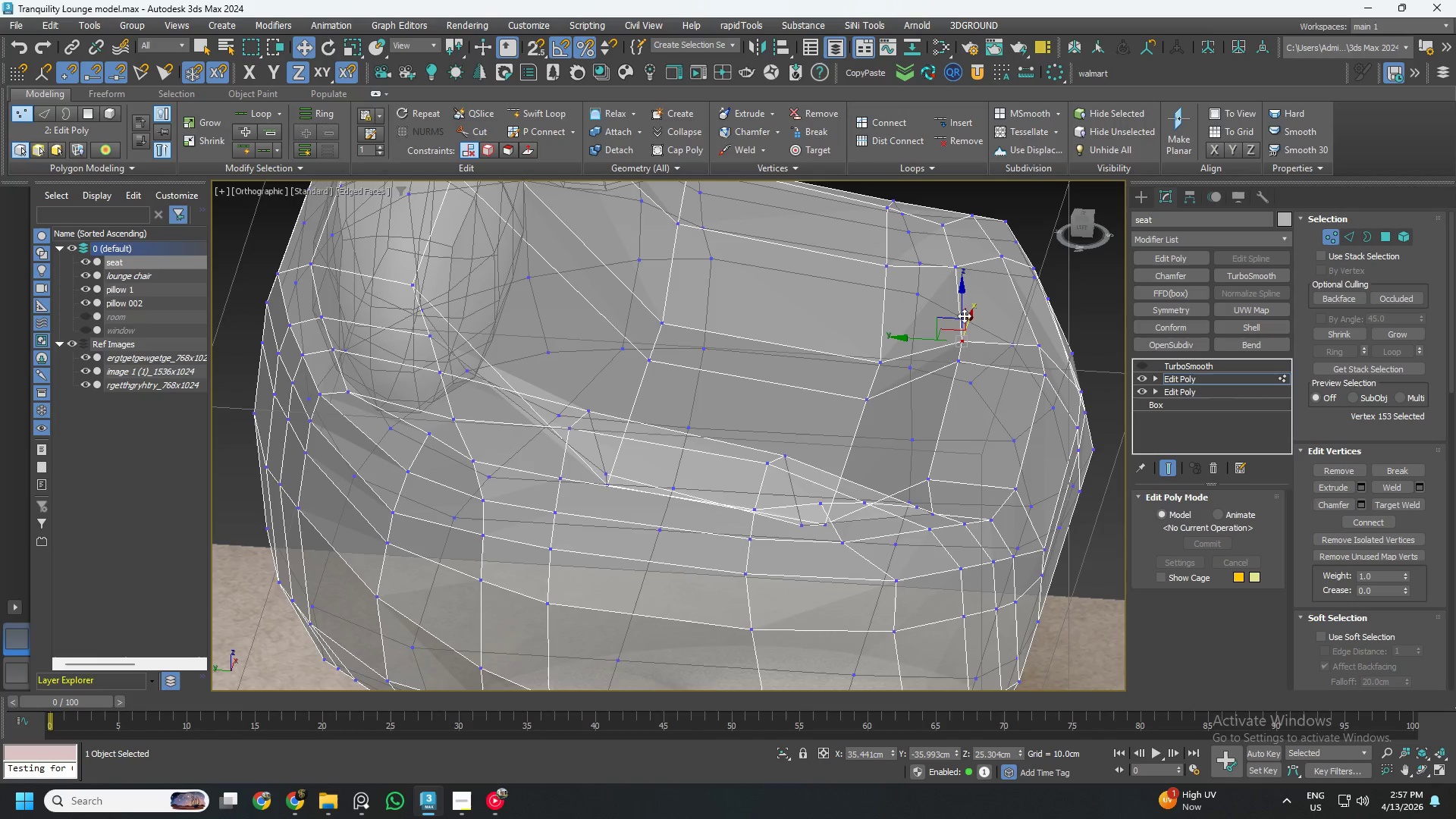 
left_click_drag(start_coordinate=[961, 310], to_coordinate=[959, 299])
 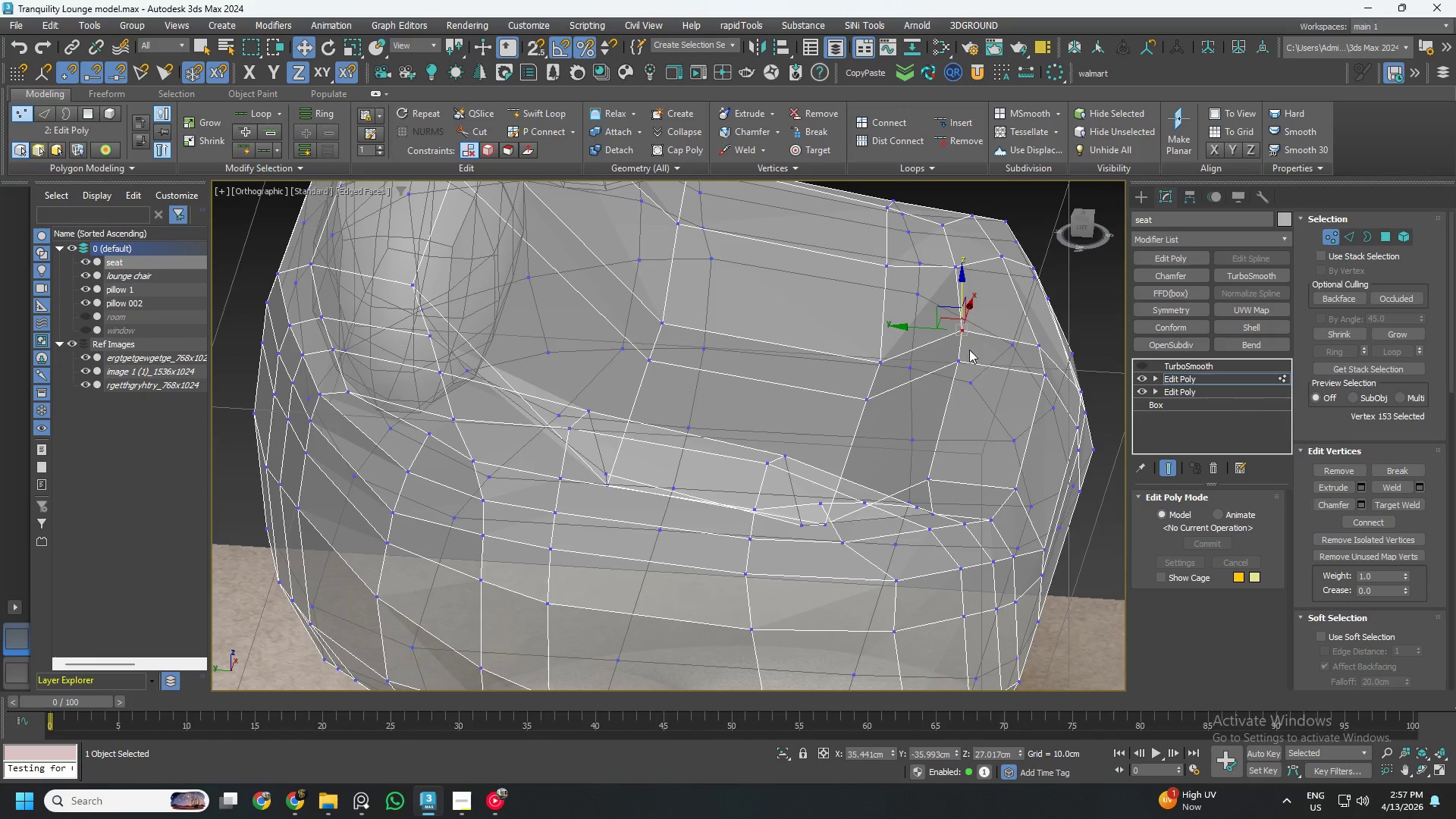 
hold_key(key=AltLeft, duration=0.77)
 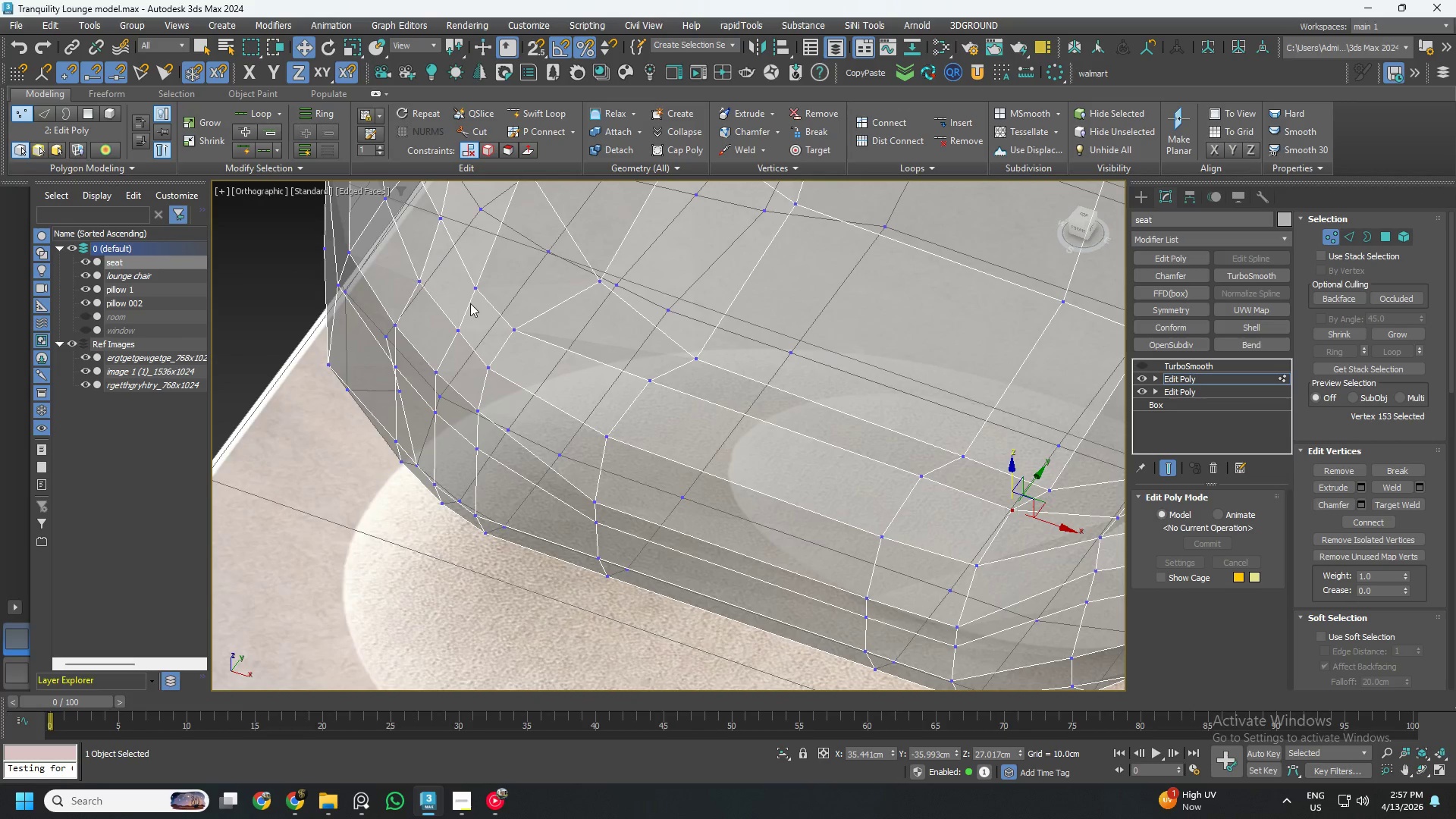 
left_click([511, 327])
 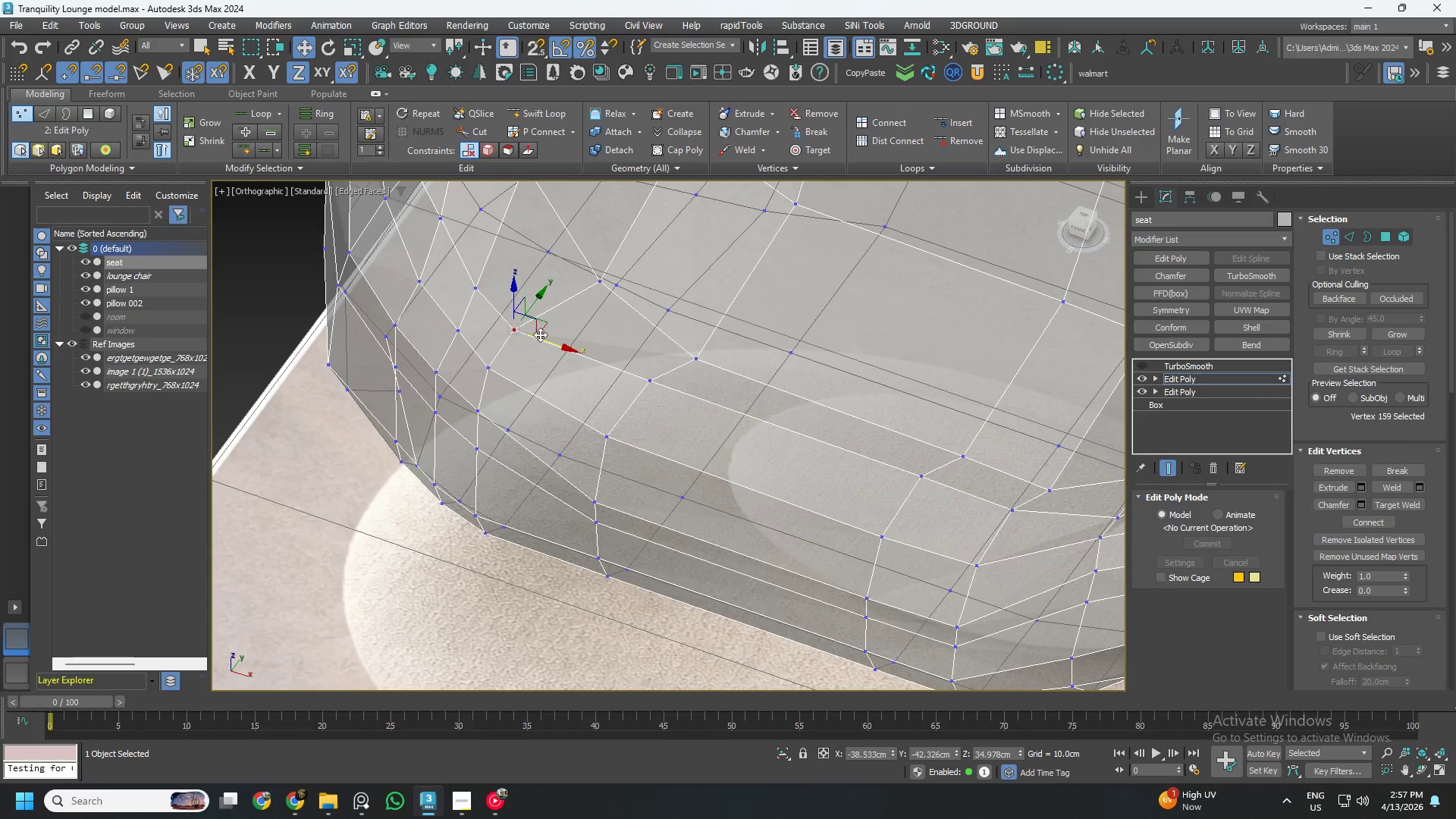 
hold_key(key=AltLeft, duration=0.58)
 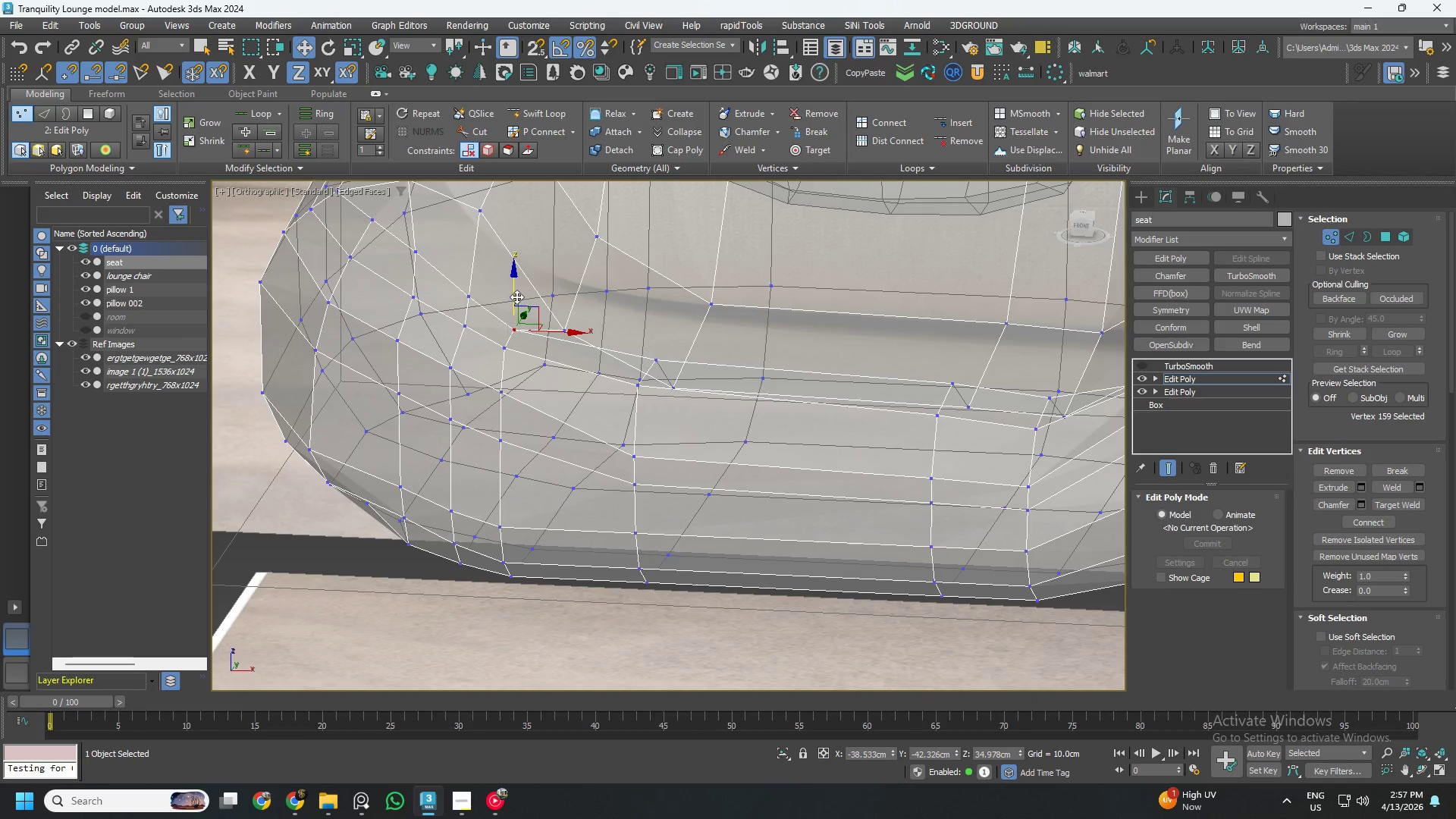 
left_click_drag(start_coordinate=[516, 296], to_coordinate=[522, 286])
 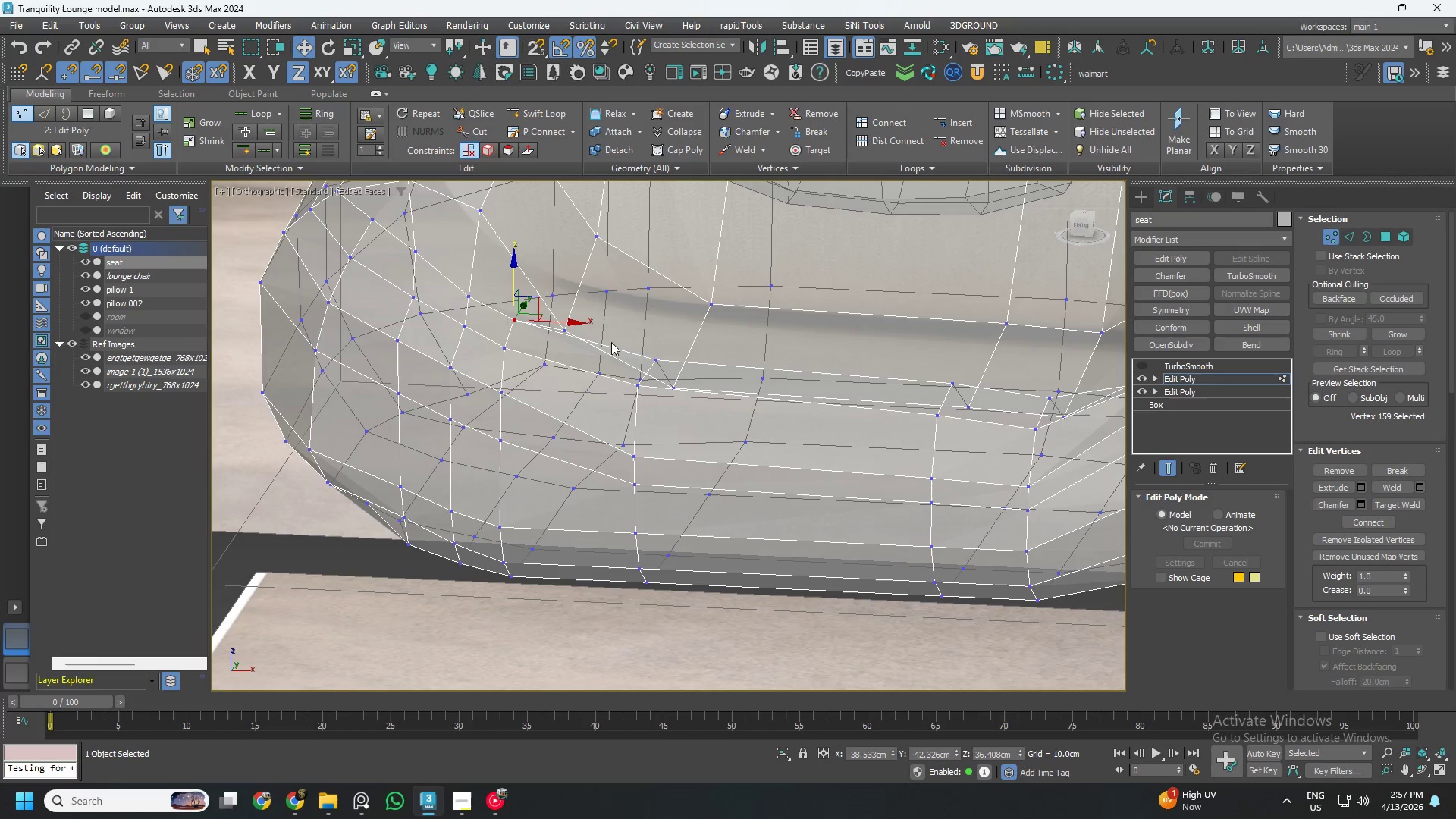 
hold_key(key=AltLeft, duration=1.01)
 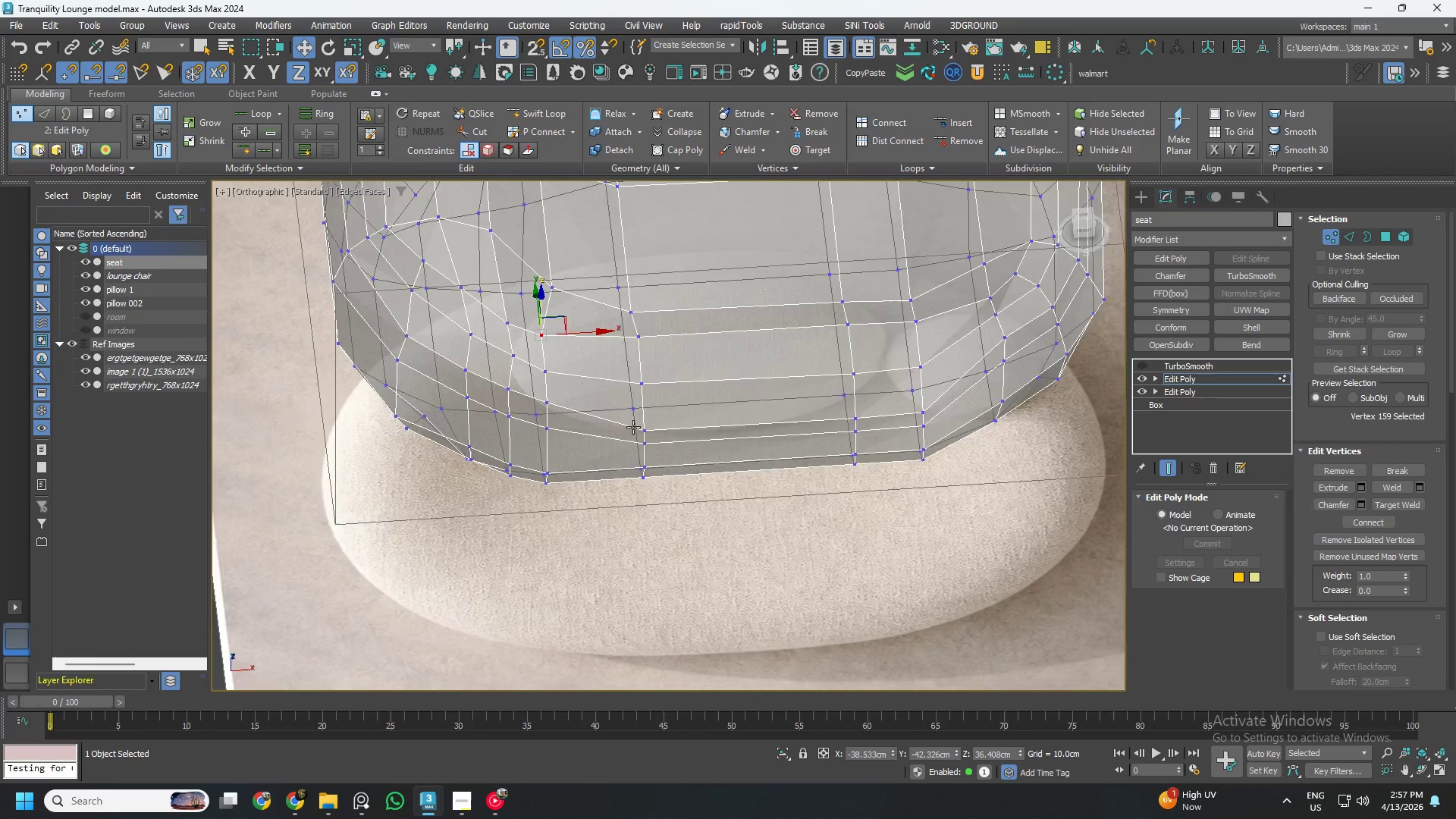 
scroll: coordinate [607, 372], scroll_direction: down, amount: 1.0
 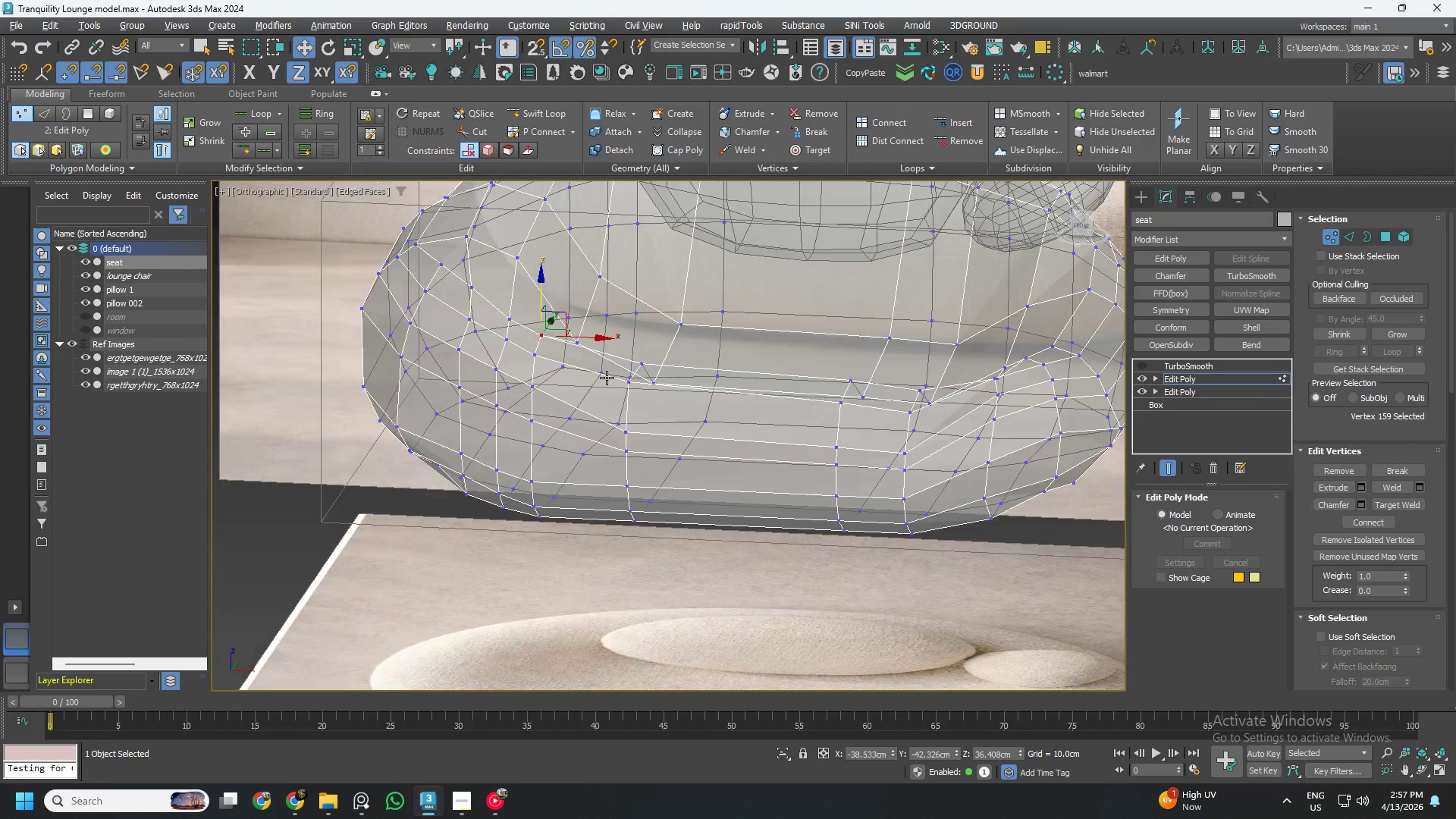 
hold_key(key=AltLeft, duration=0.69)
 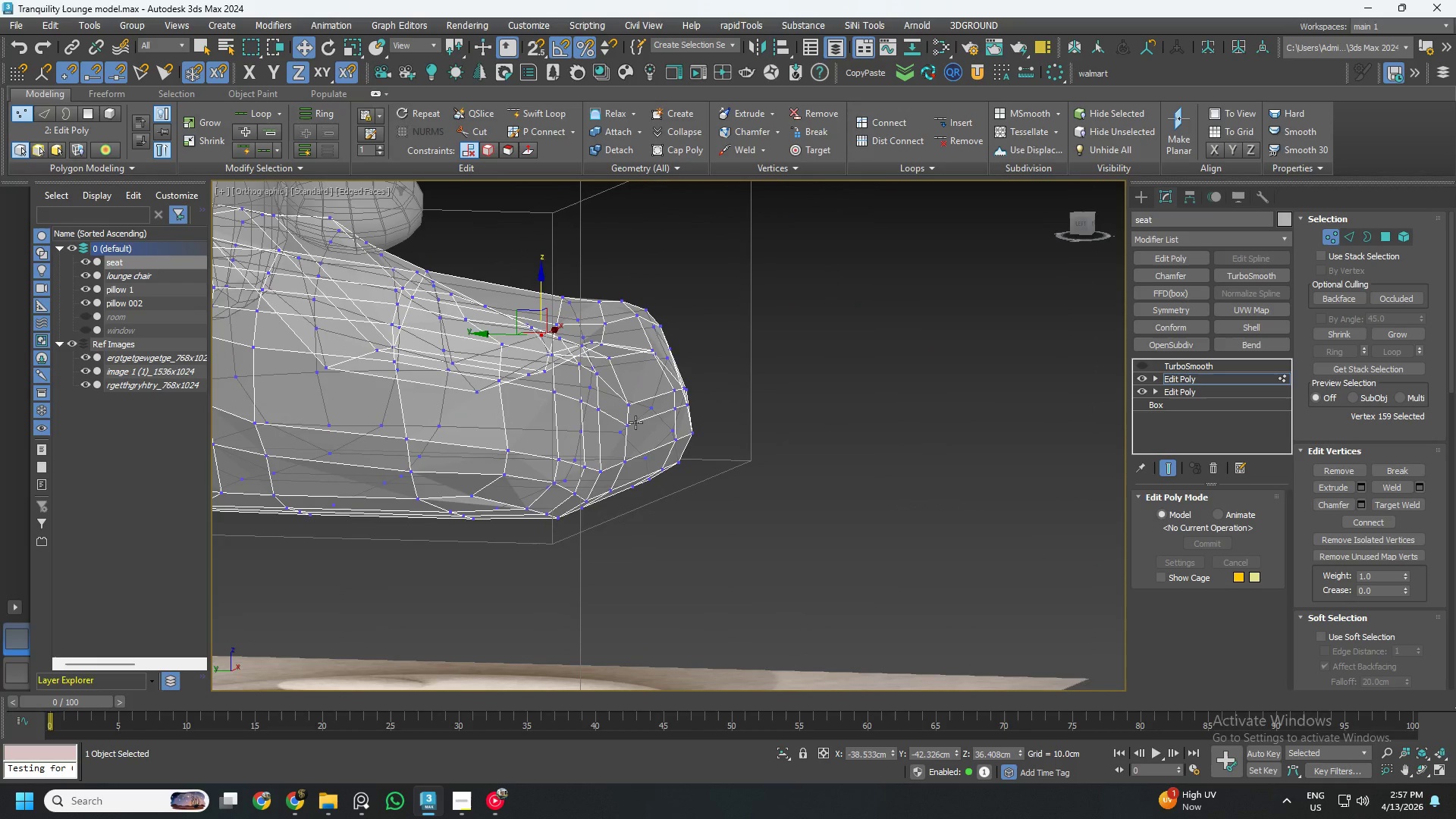 
left_click([635, 423])
 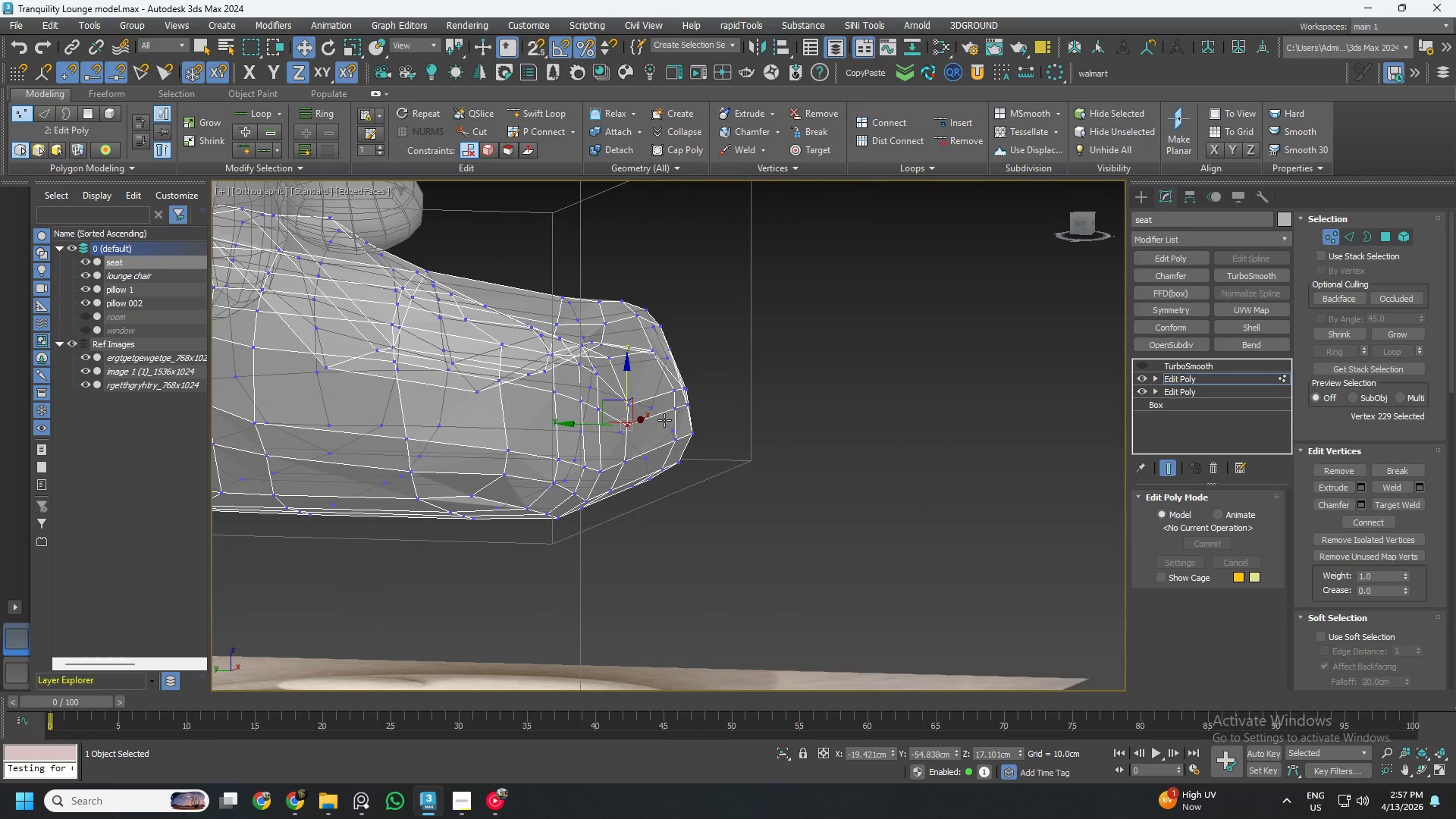 
key(Control+ControlLeft)
 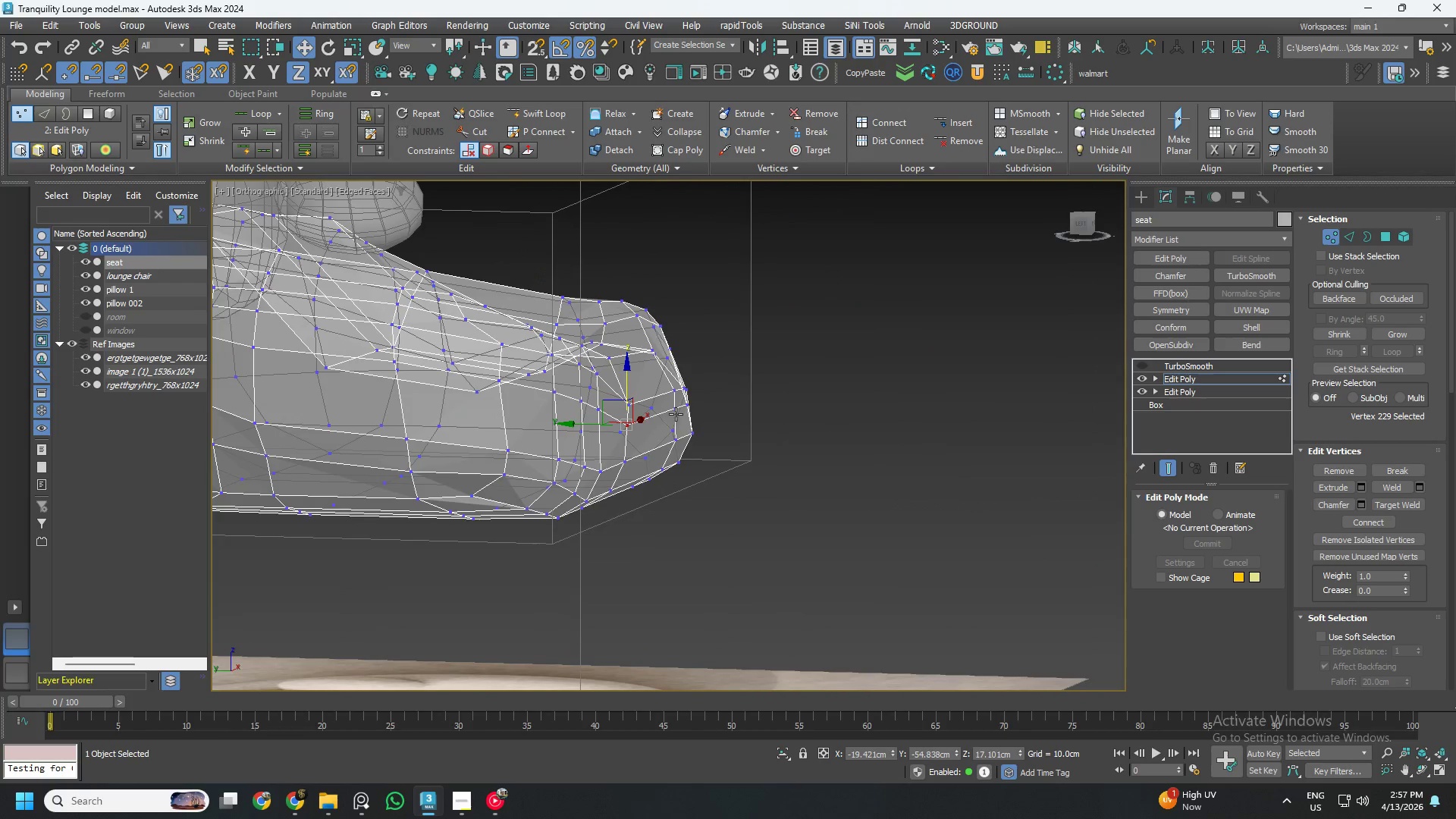 
hold_key(key=ControlLeft, duration=0.34)
double_click([676, 410])
 